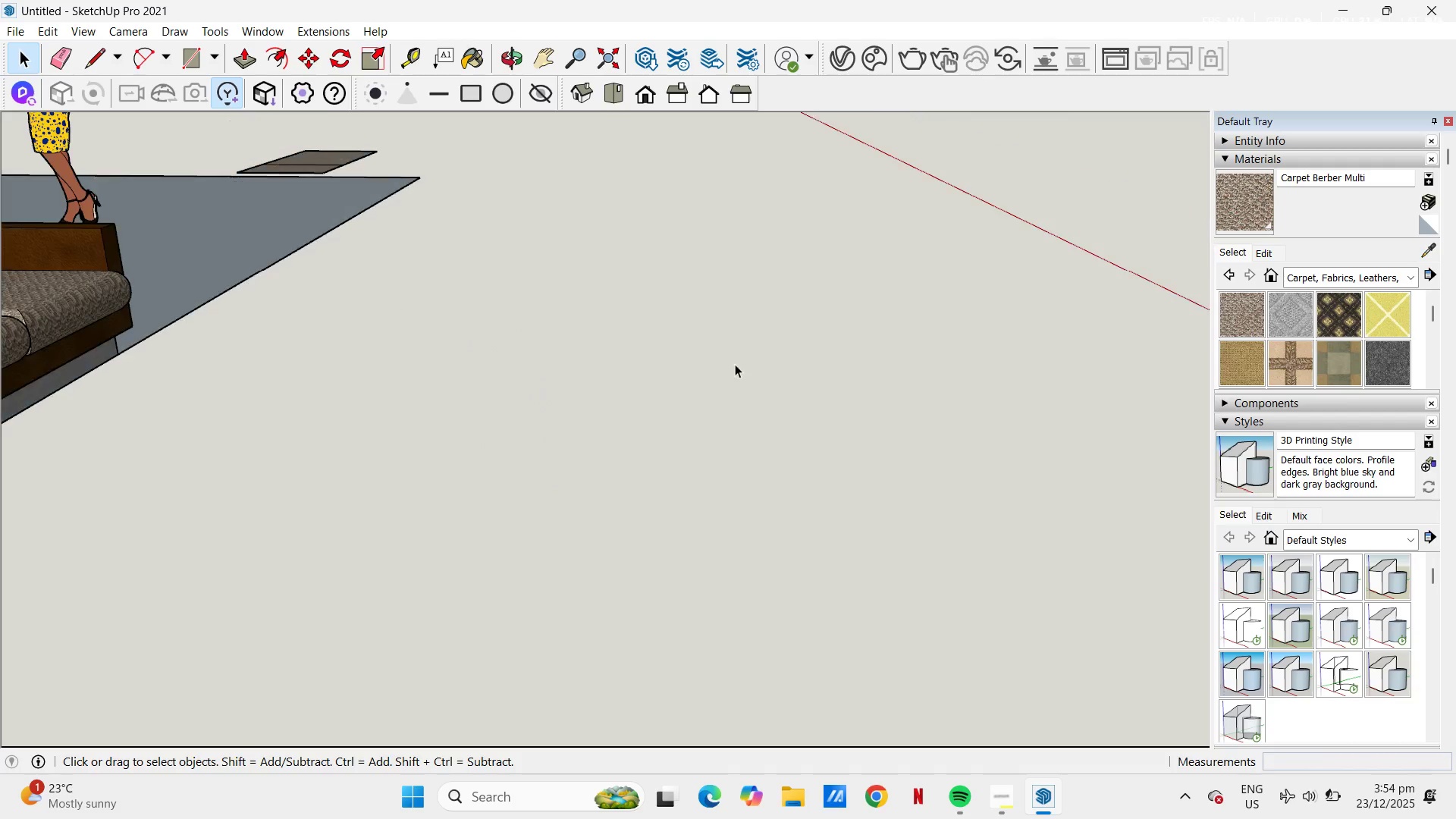 
scroll: coordinate [730, 403], scroll_direction: down, amount: 16.0
 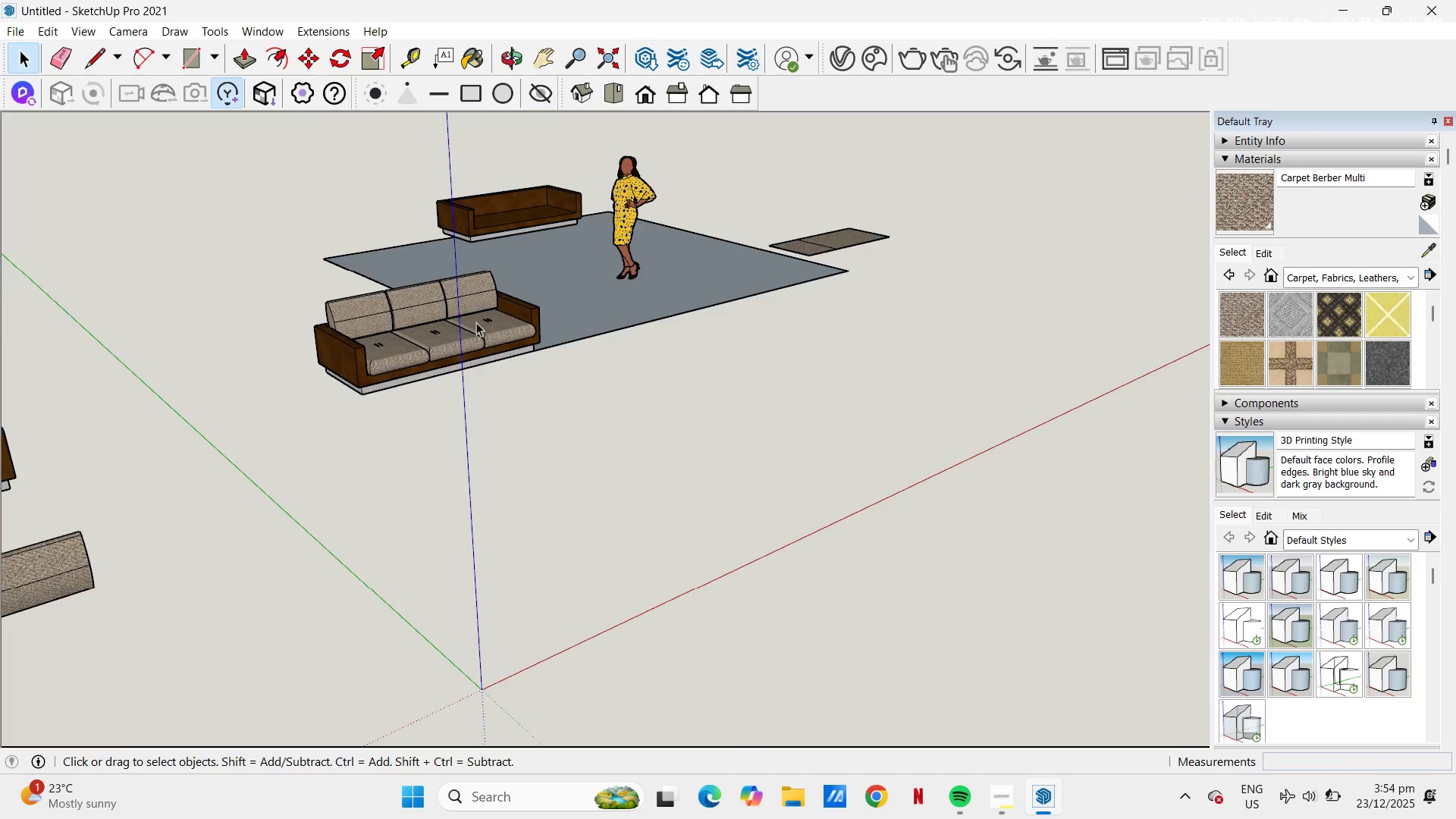 
scroll: coordinate [588, 321], scroll_direction: up, amount: 3.0
 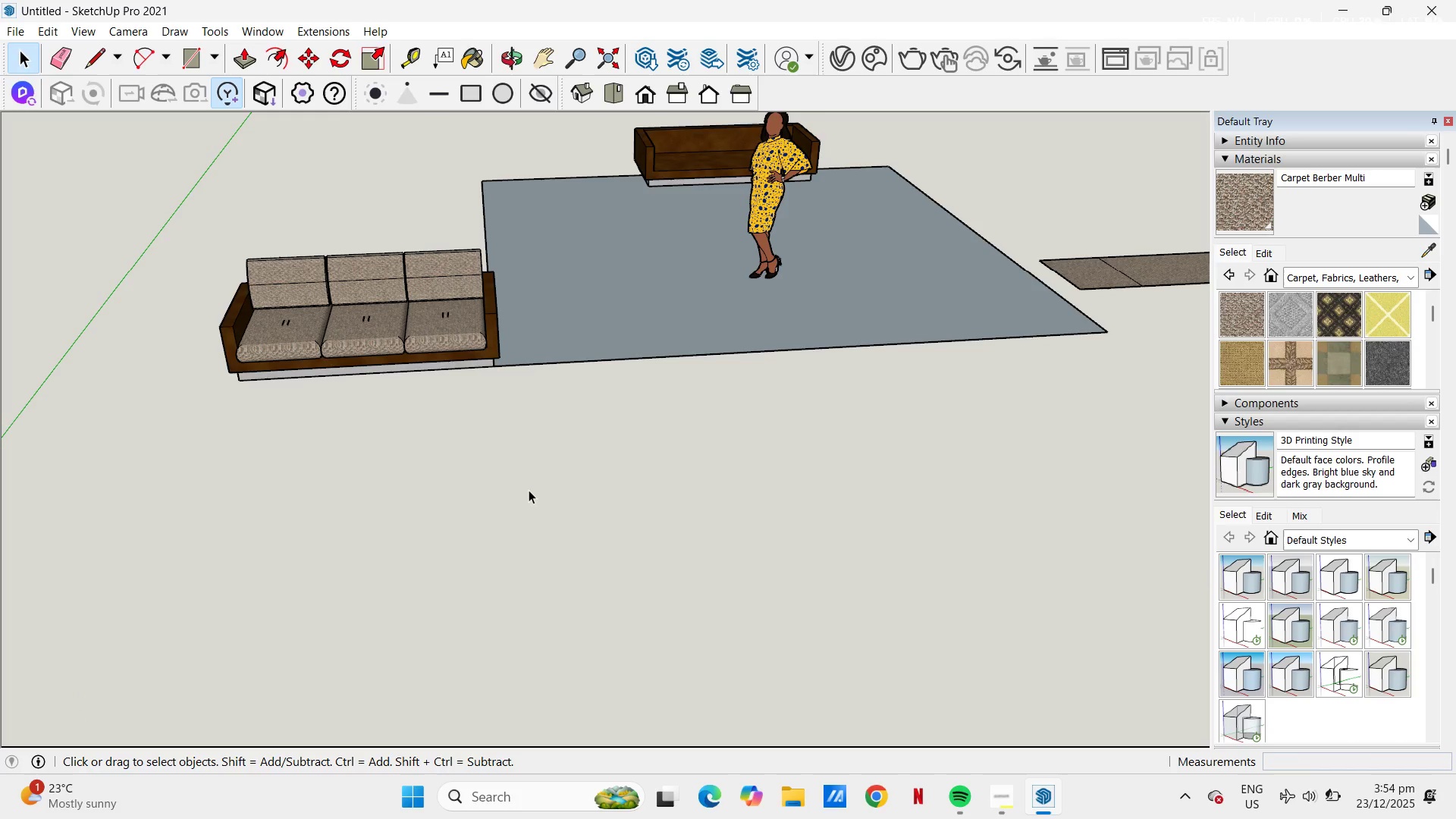 
scroll: coordinate [596, 421], scroll_direction: down, amount: 2.0
 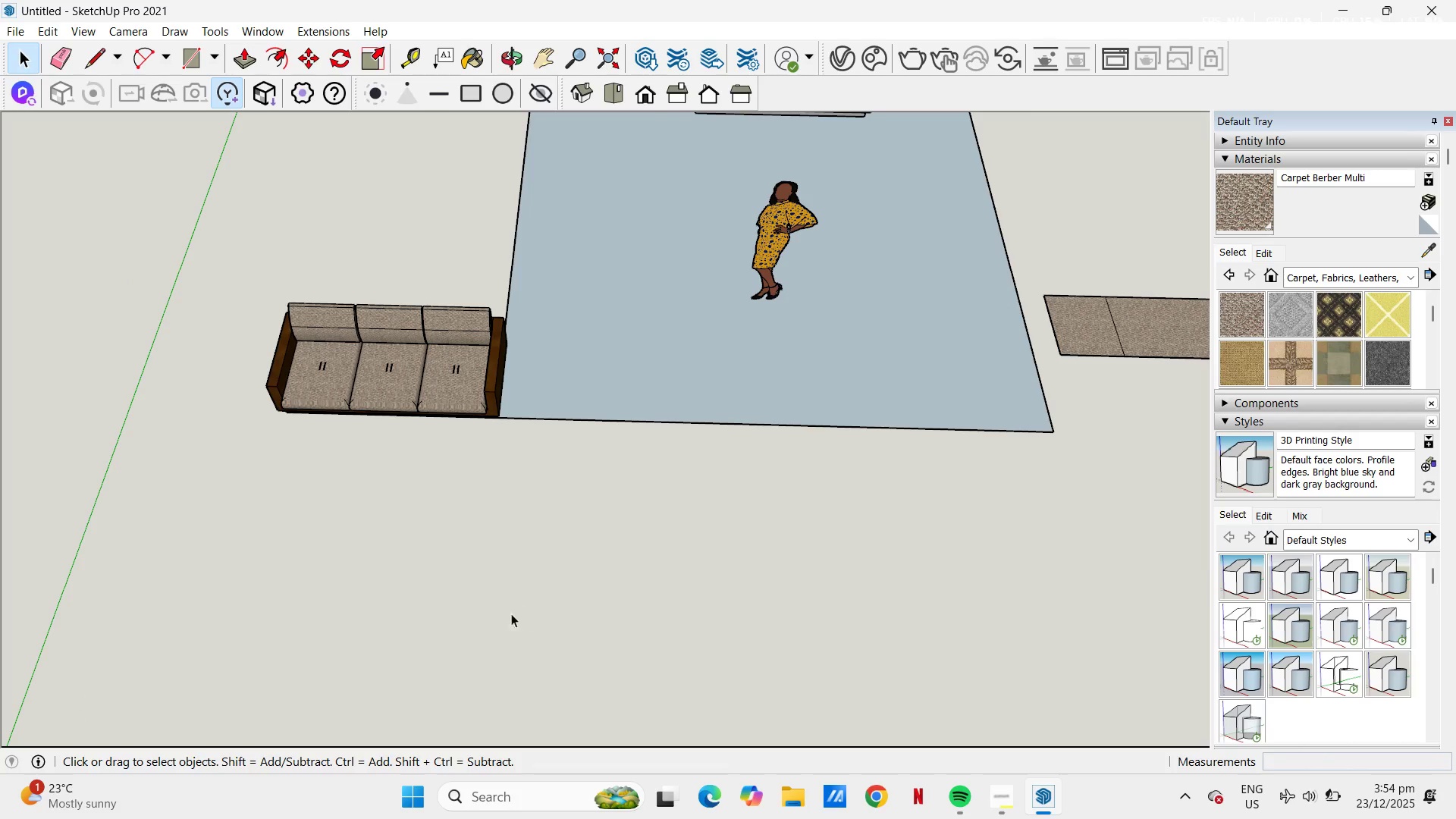 
key(R)
 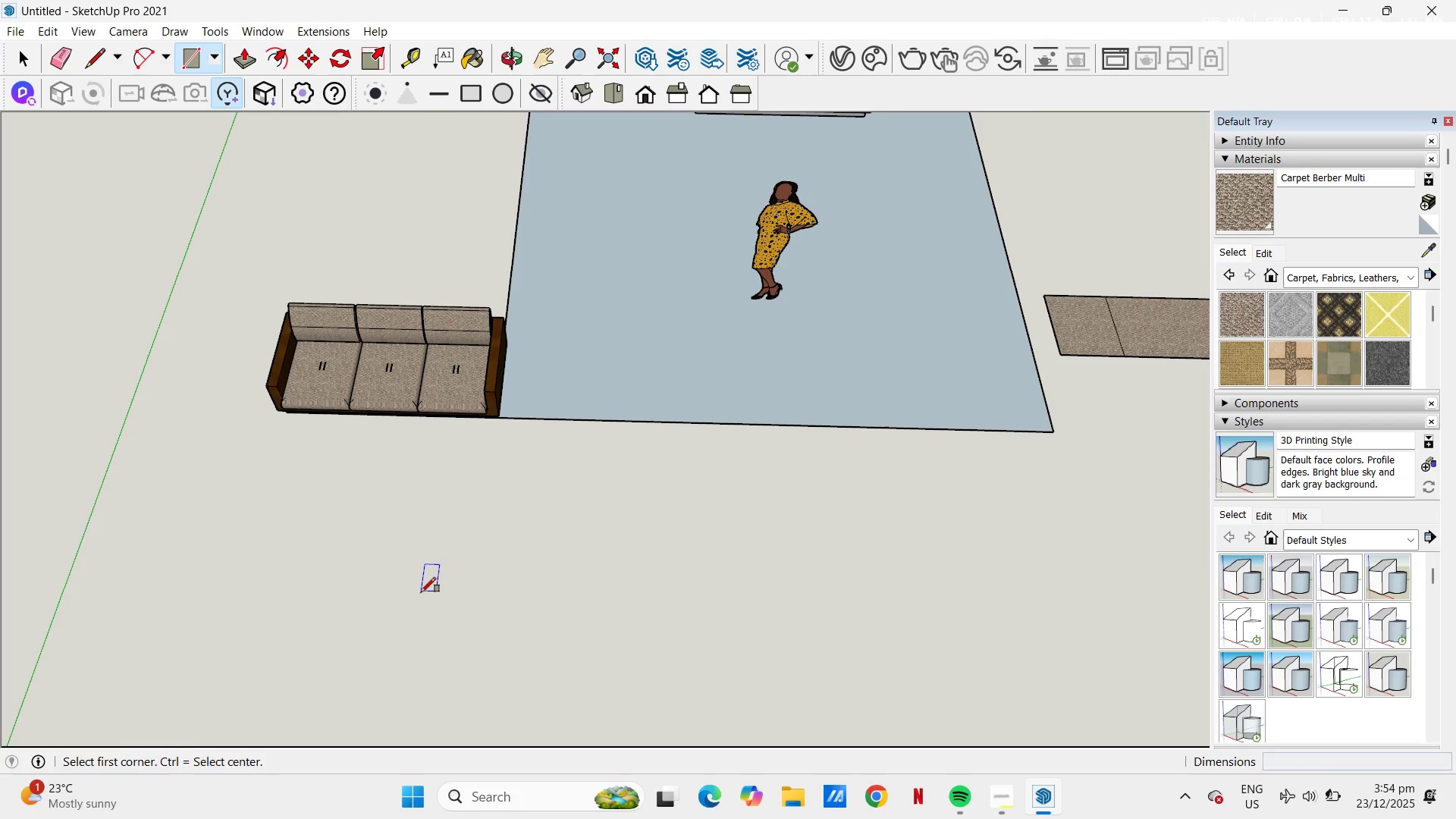 
left_click_drag(start_coordinate=[421, 592], to_coordinate=[426, 596])
 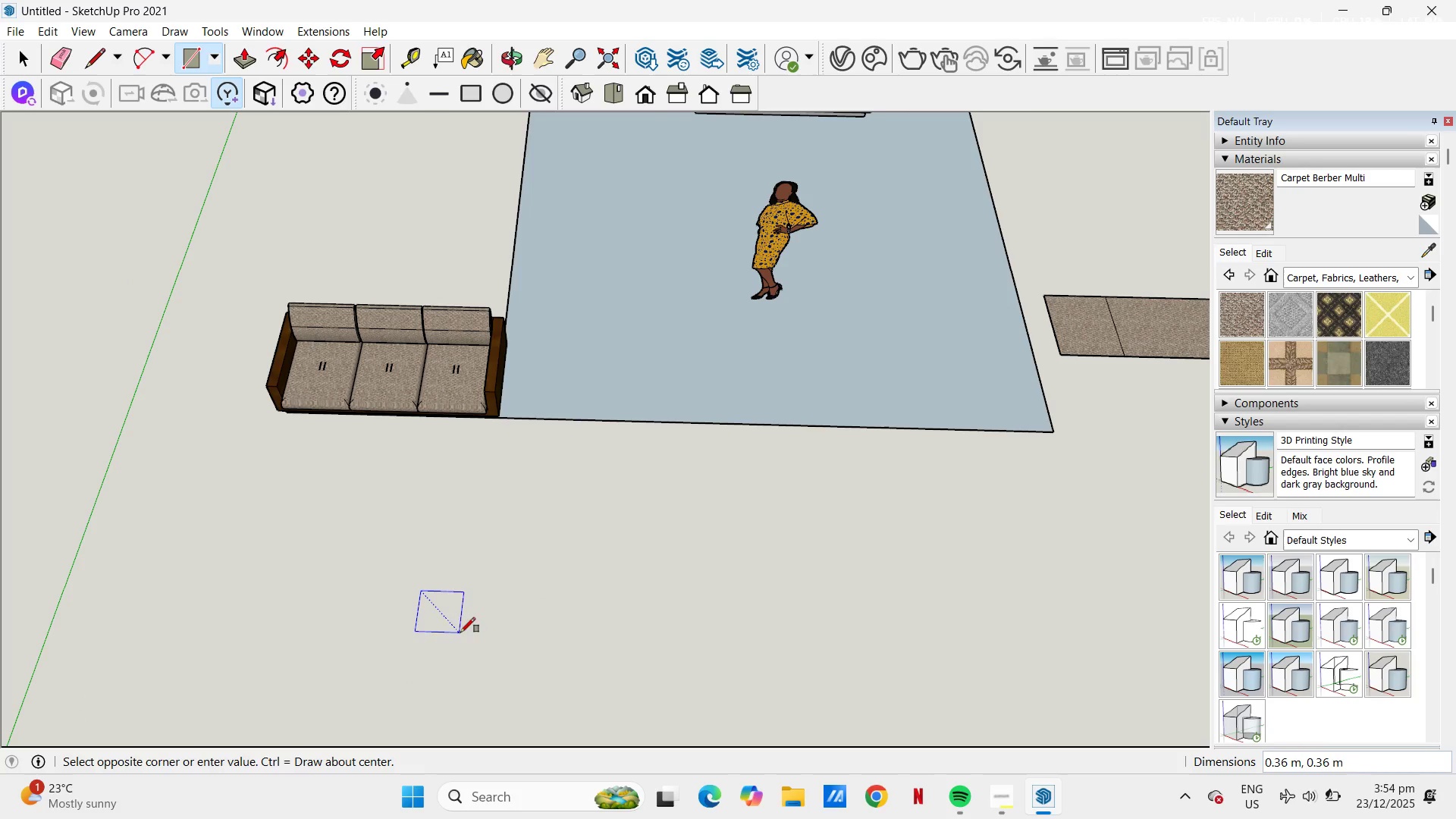 
left_click([448, 626])
 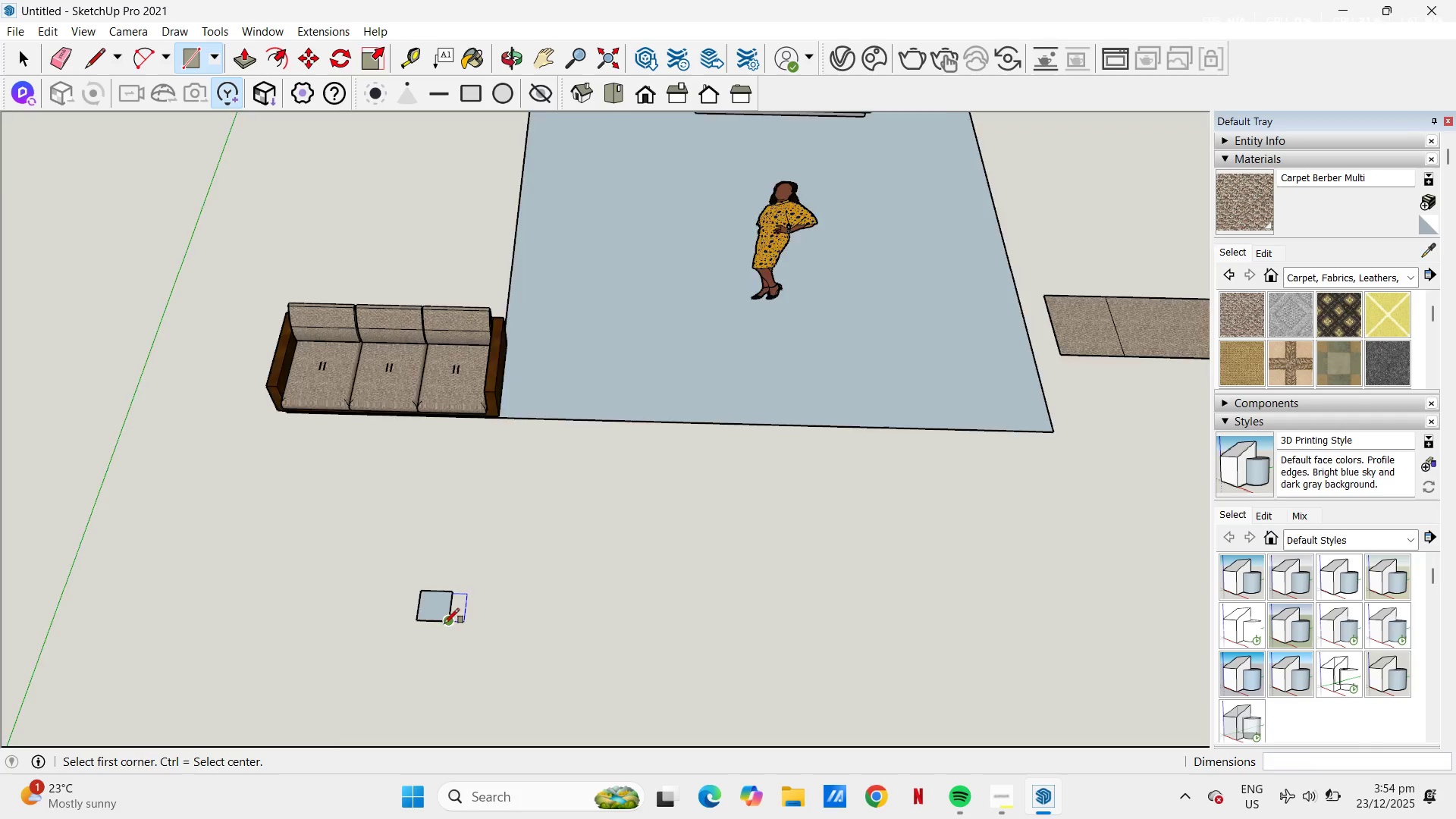 
scroll: coordinate [441, 573], scroll_direction: up, amount: 21.0
 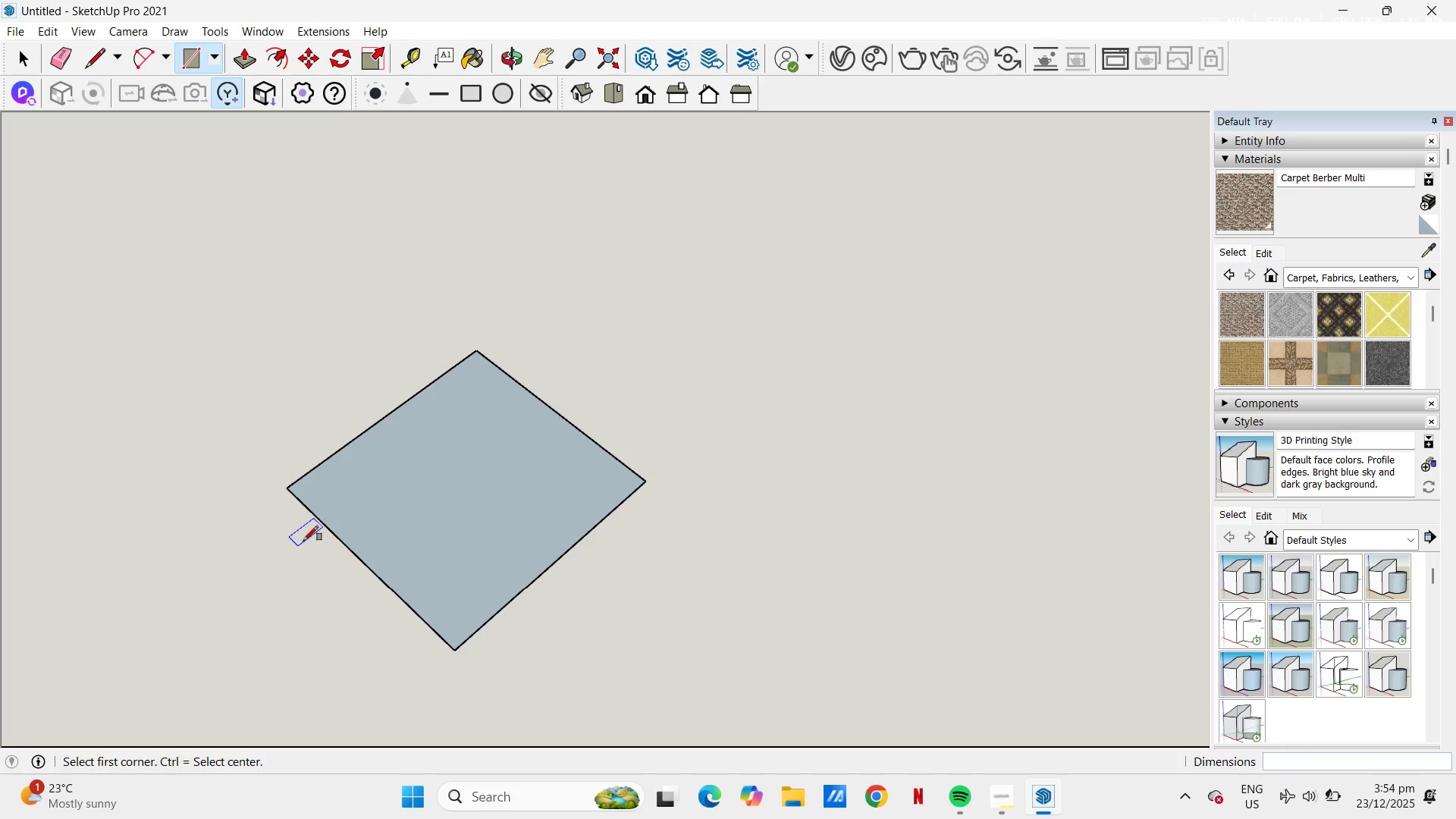 
key(P)
 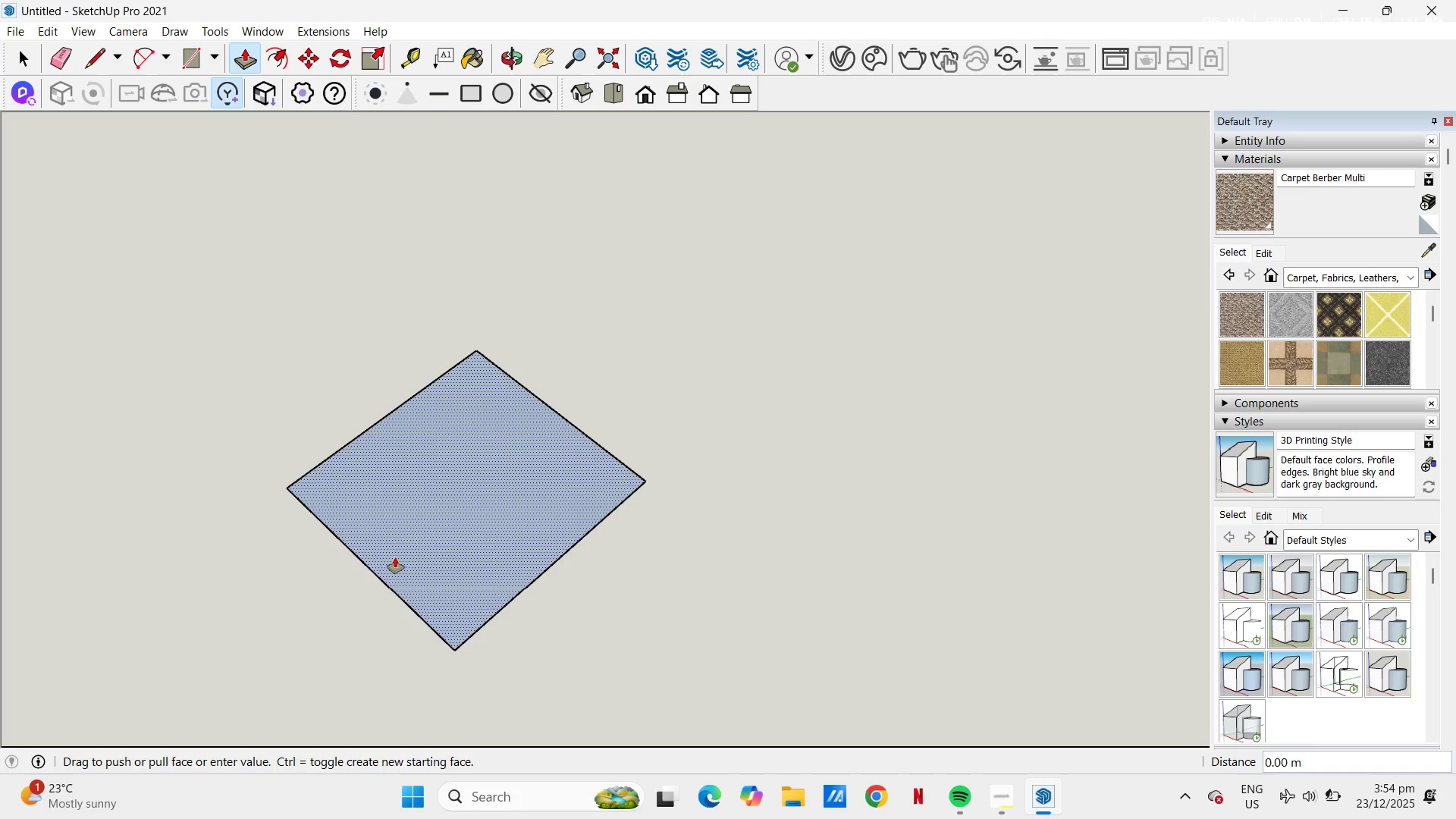 
left_click([395, 557])
 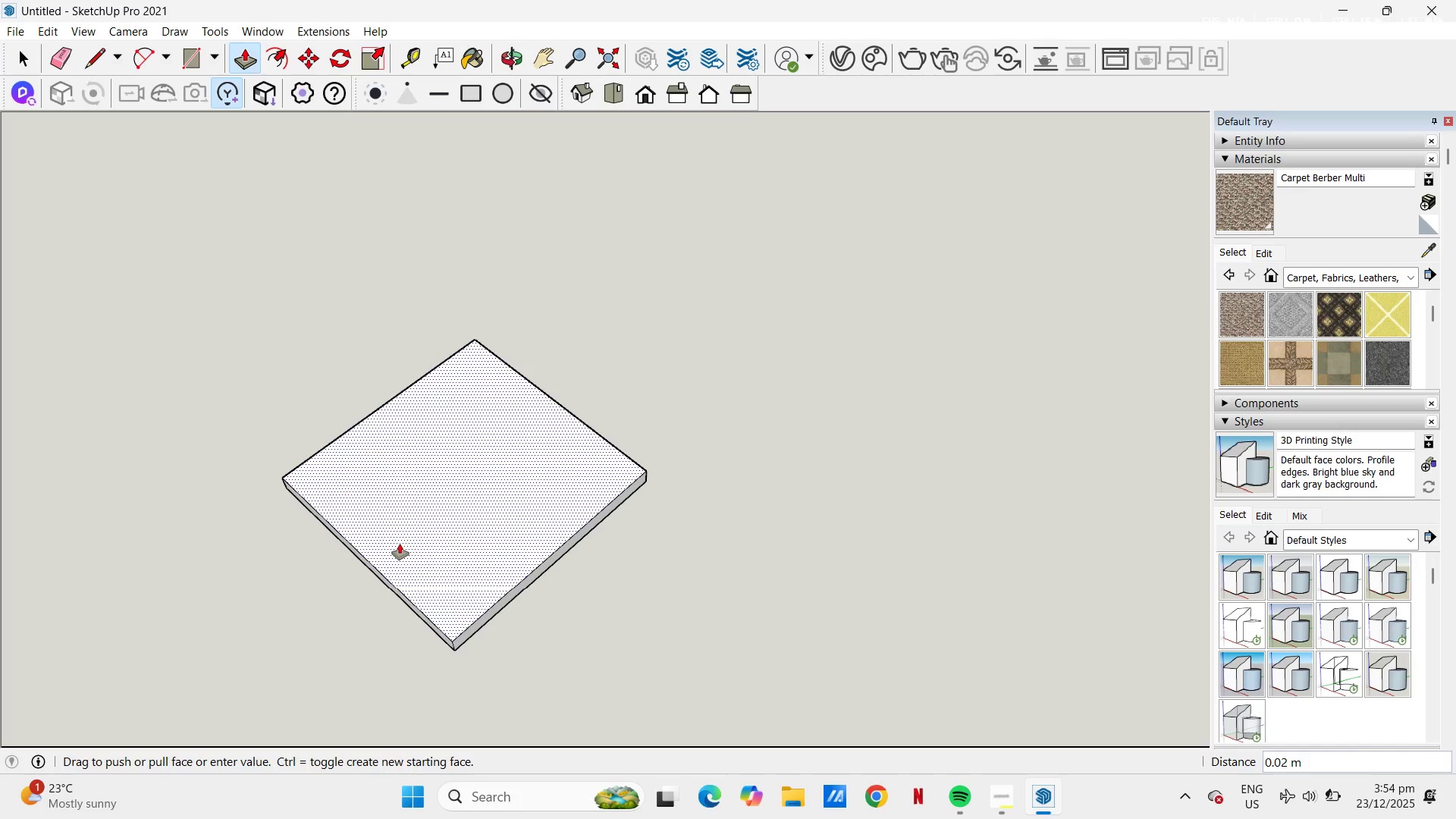 
key(NumpadDecimal)
 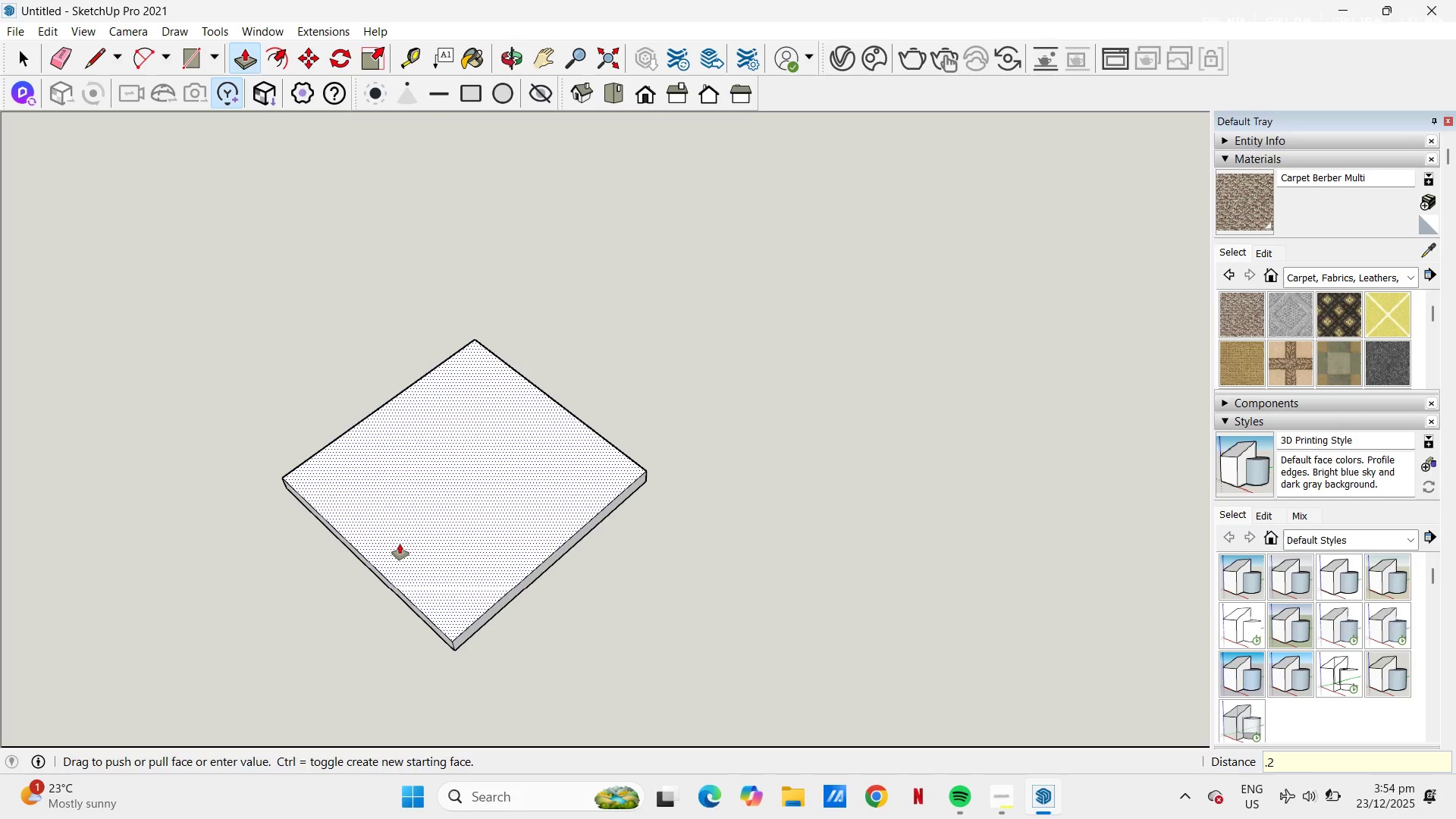 
key(Numpad2)
 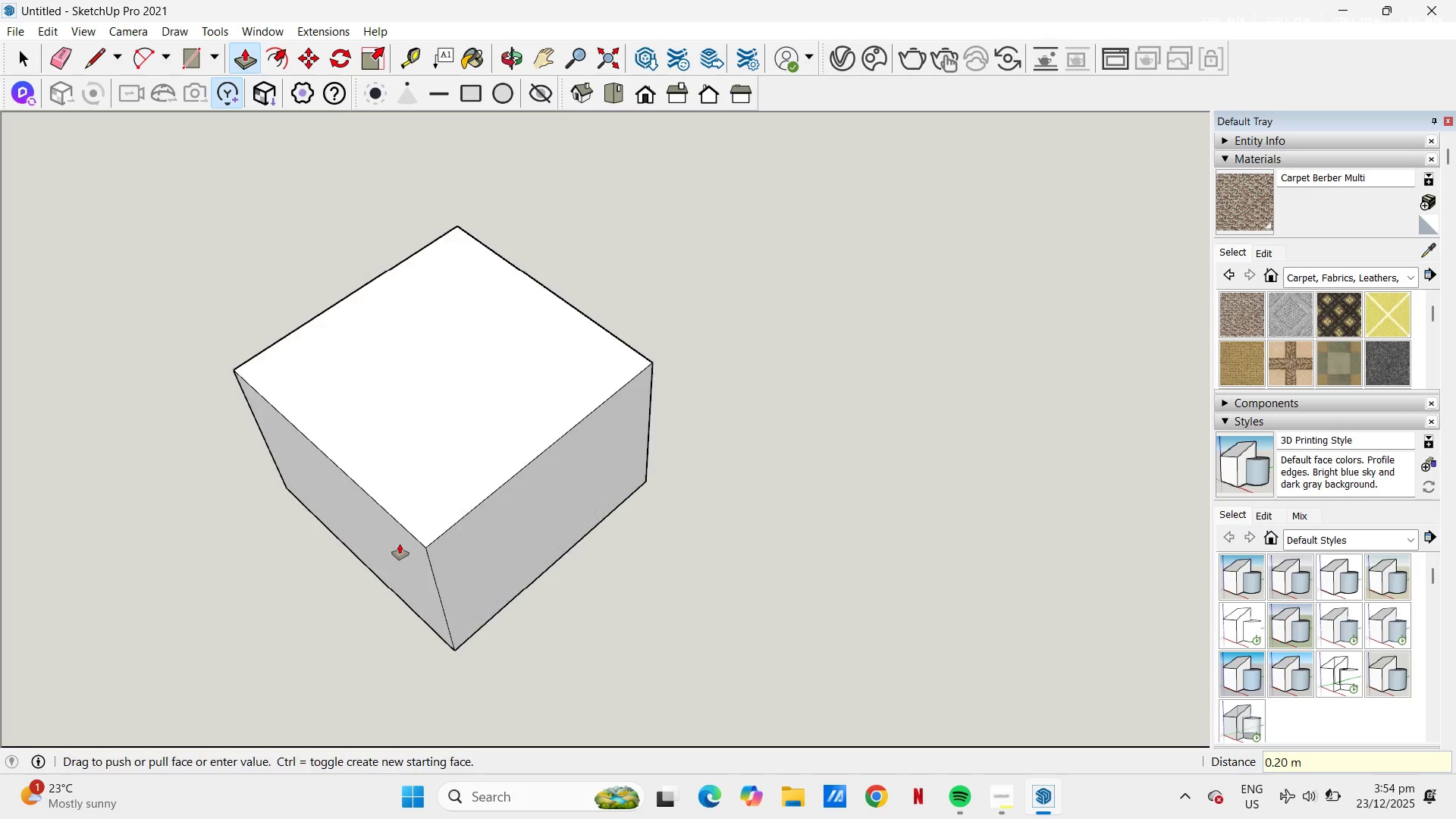 
key(NumpadEnter)
 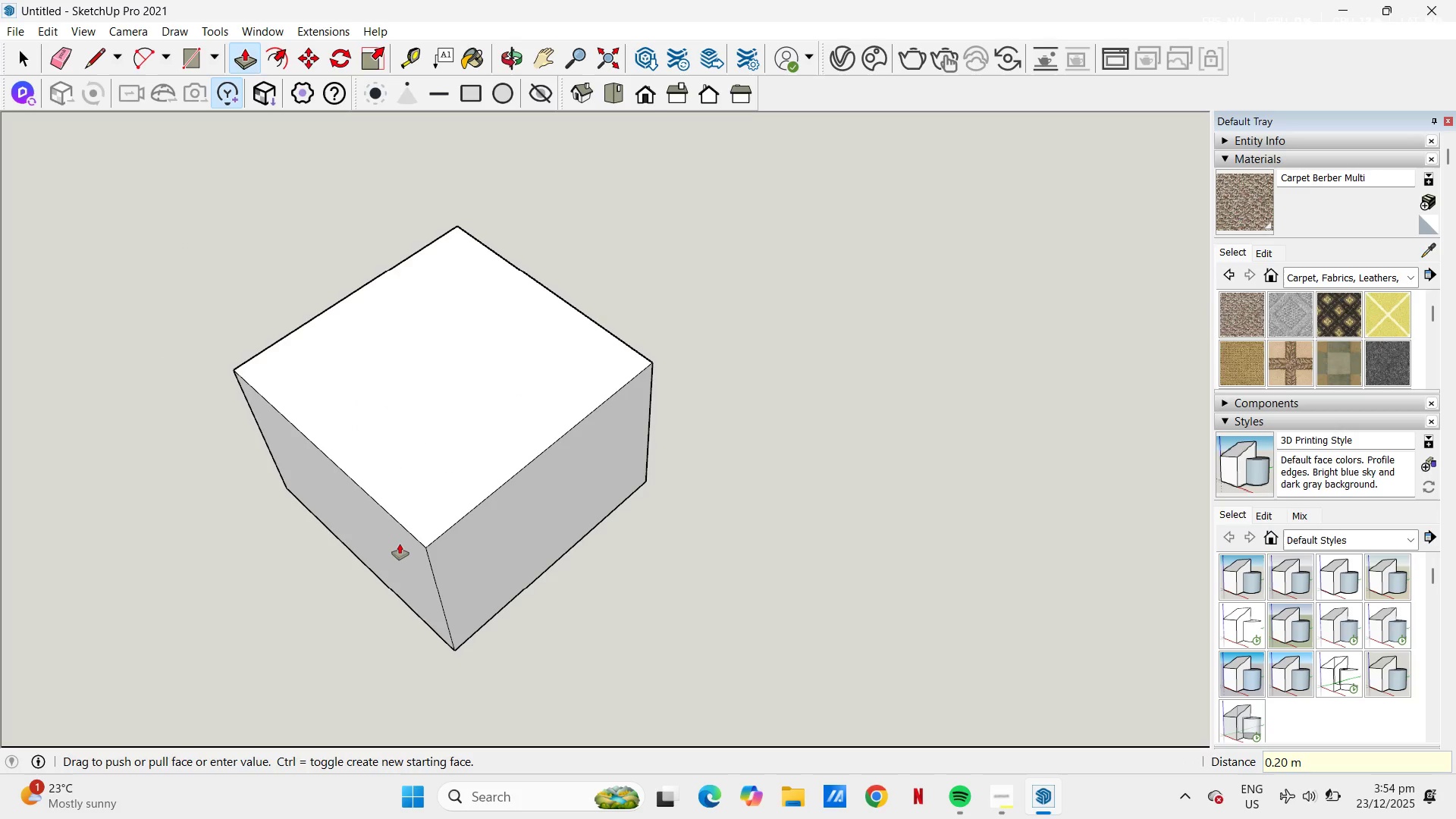 
key(Control+ControlLeft)
 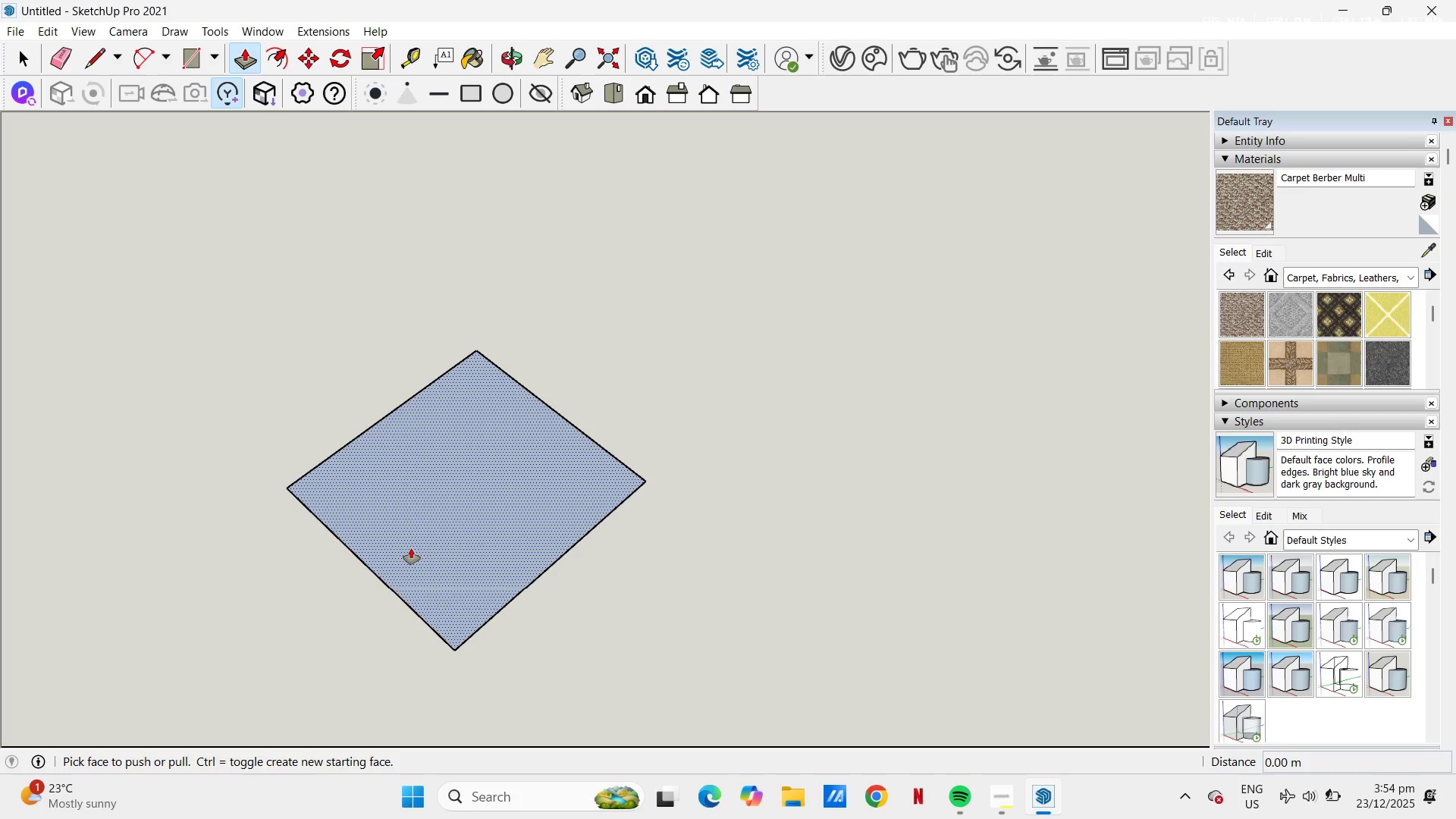 
key(Control+Z)
 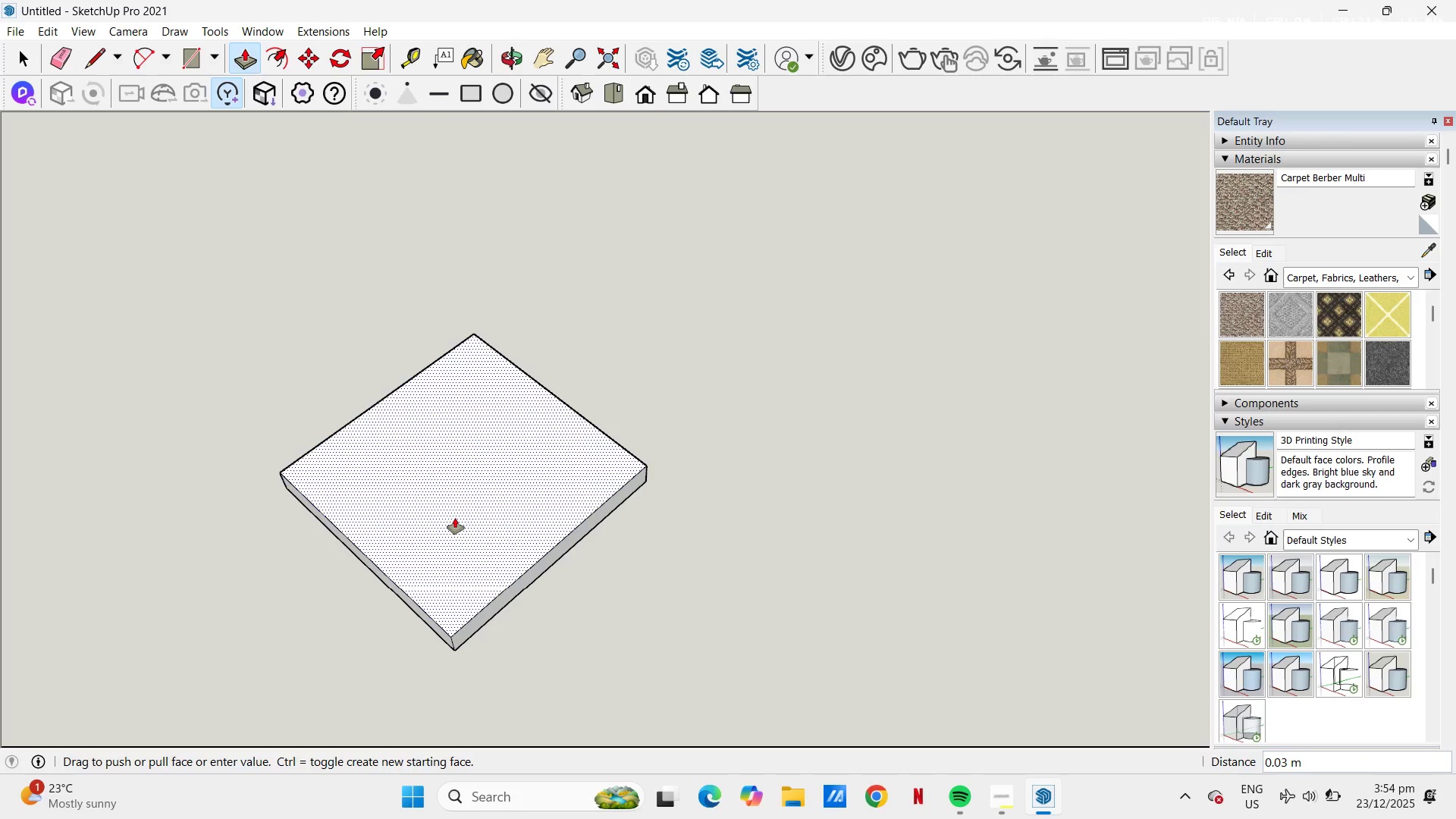 
key(NumpadDecimal)
 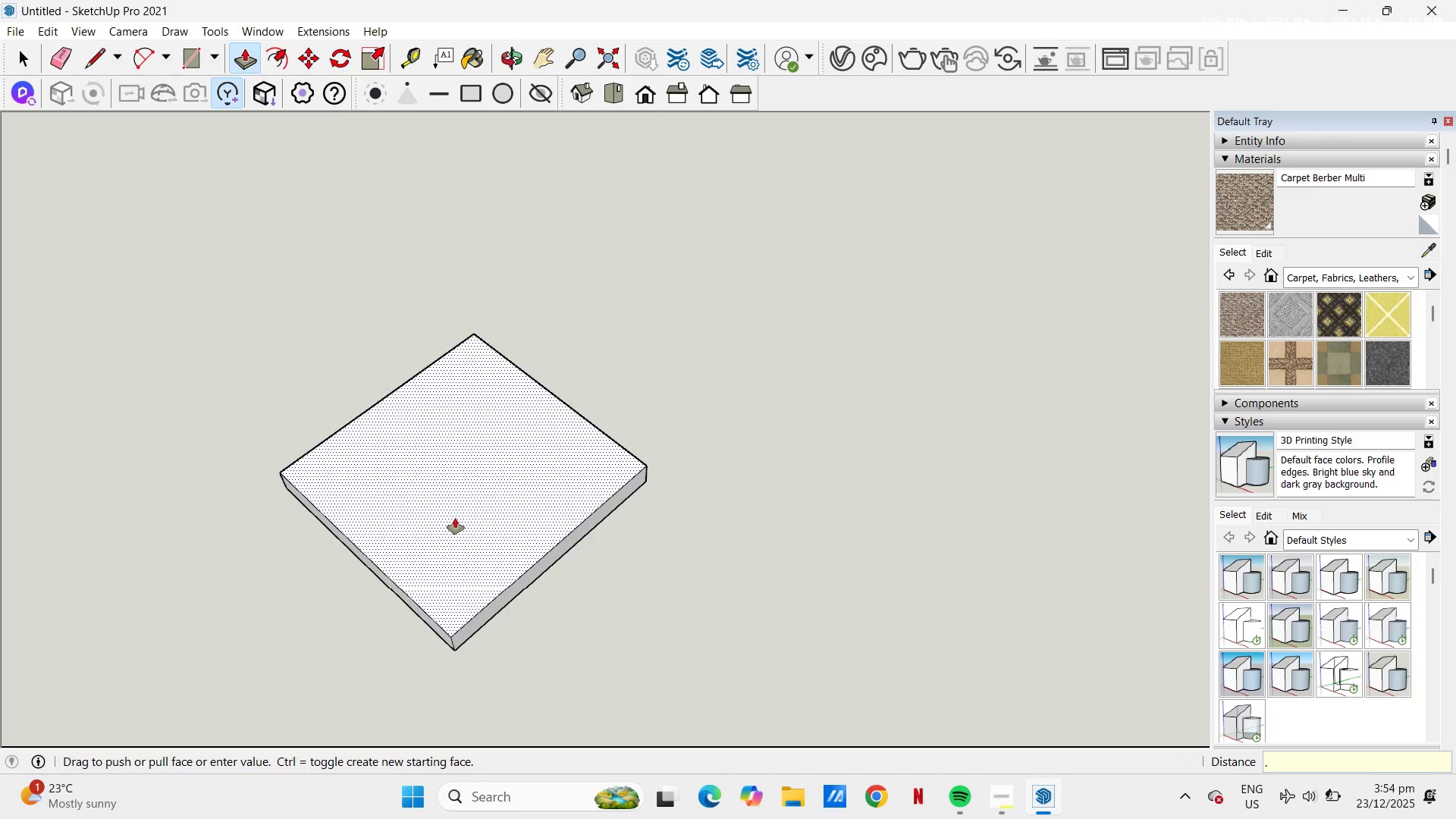 
key(Numpad1)
 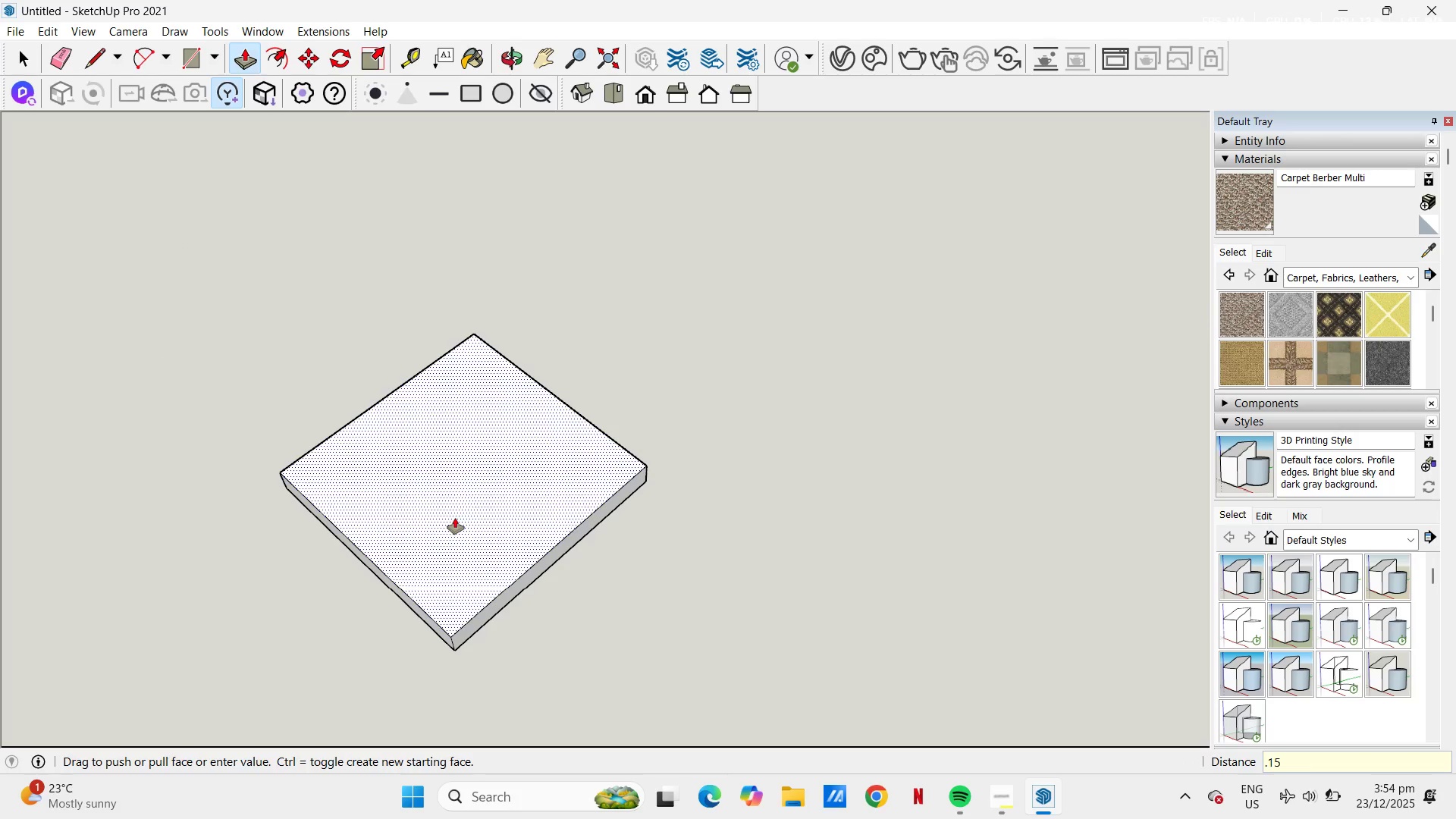 
key(Numpad5)
 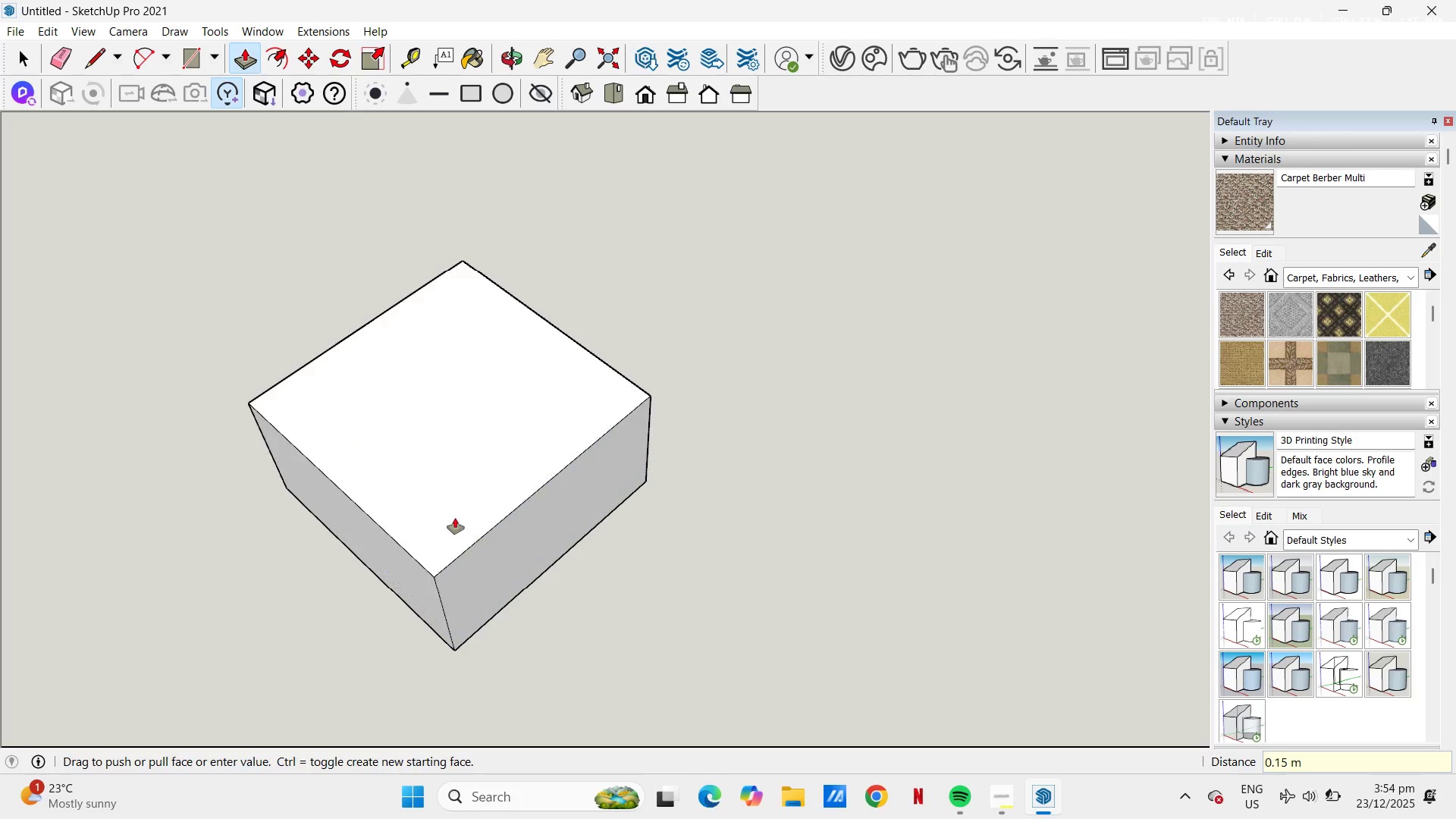 
key(NumpadEnter)
 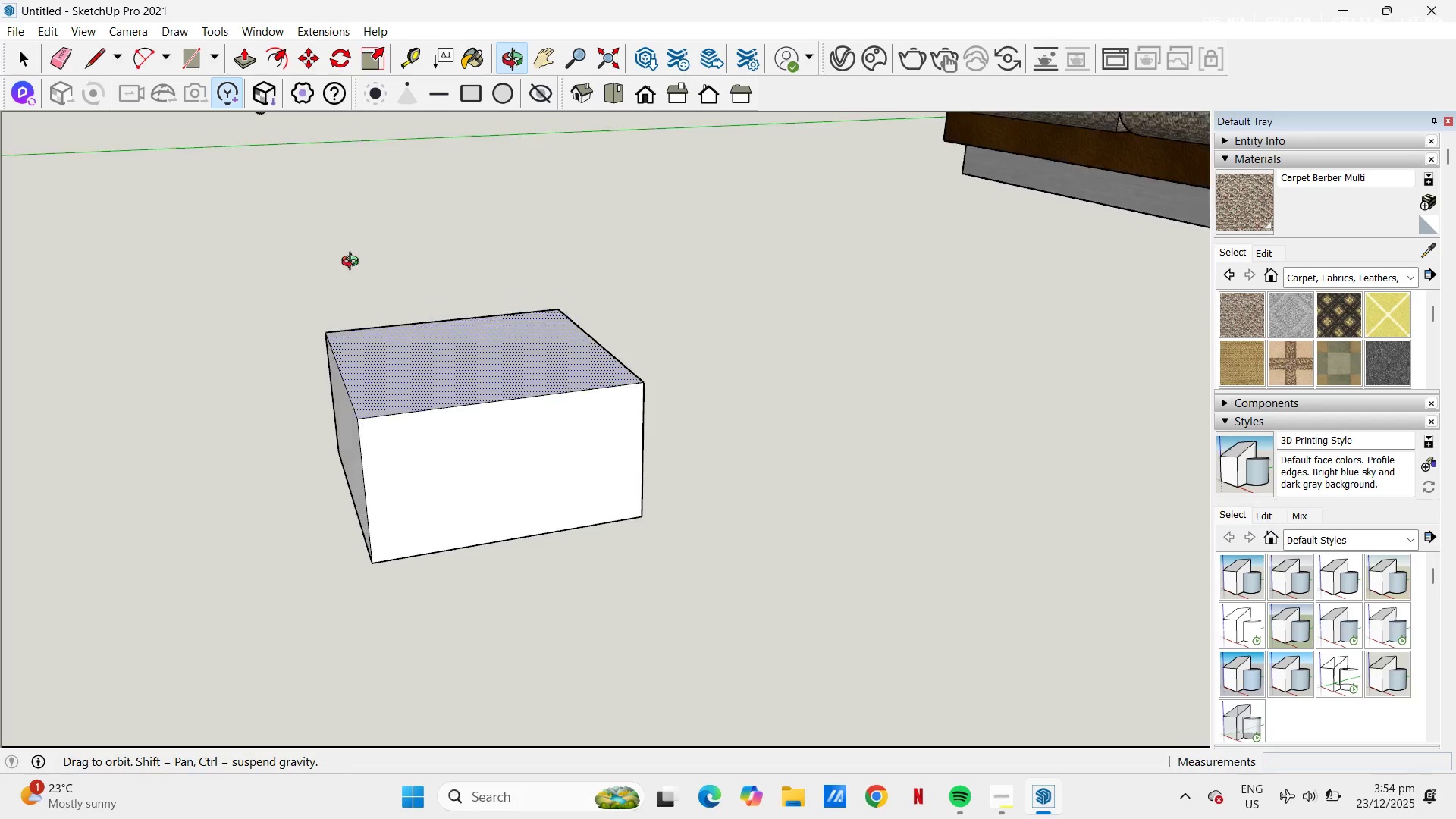 
key(Control+ControlLeft)
 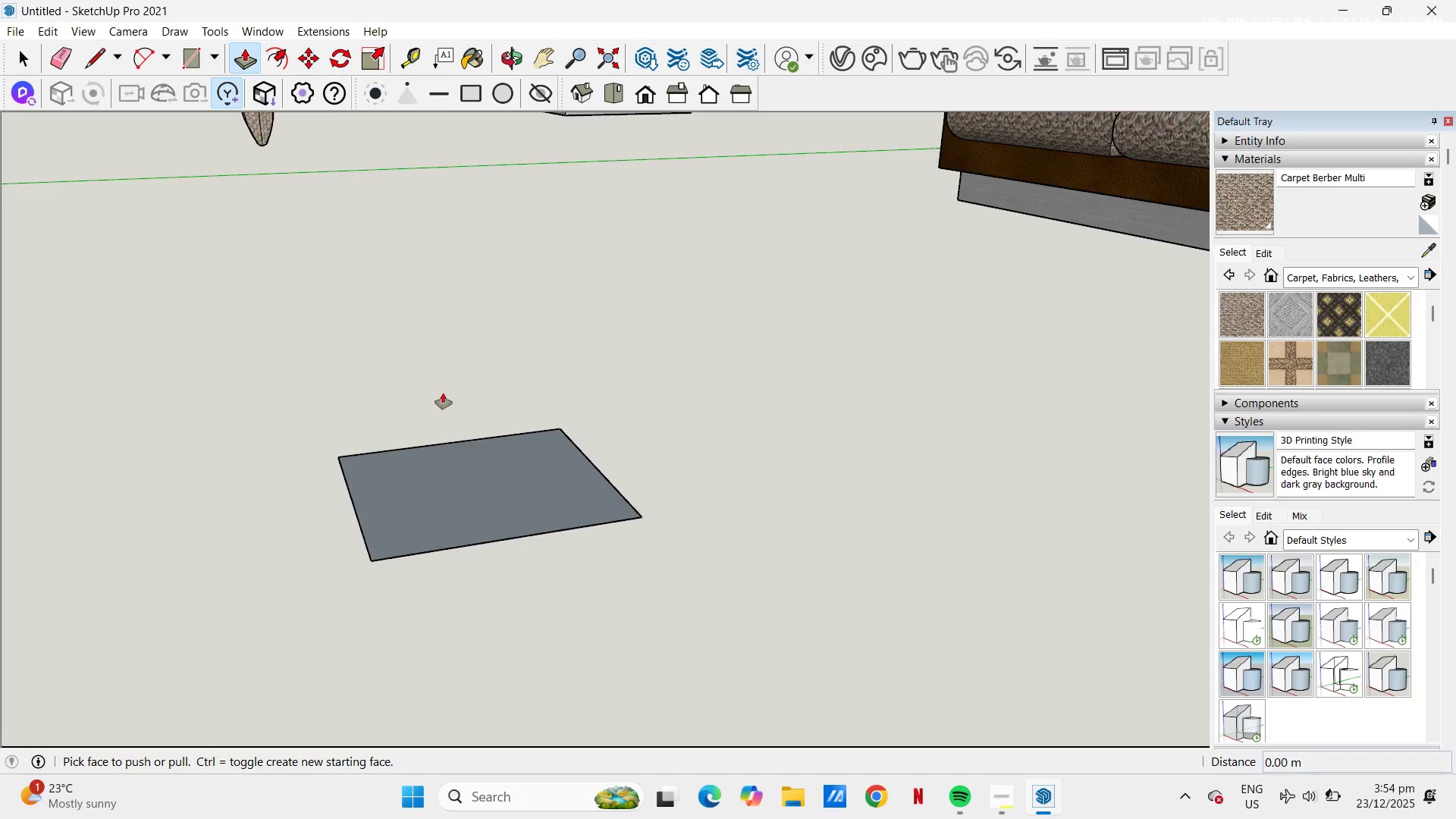 
key(Control+Z)
 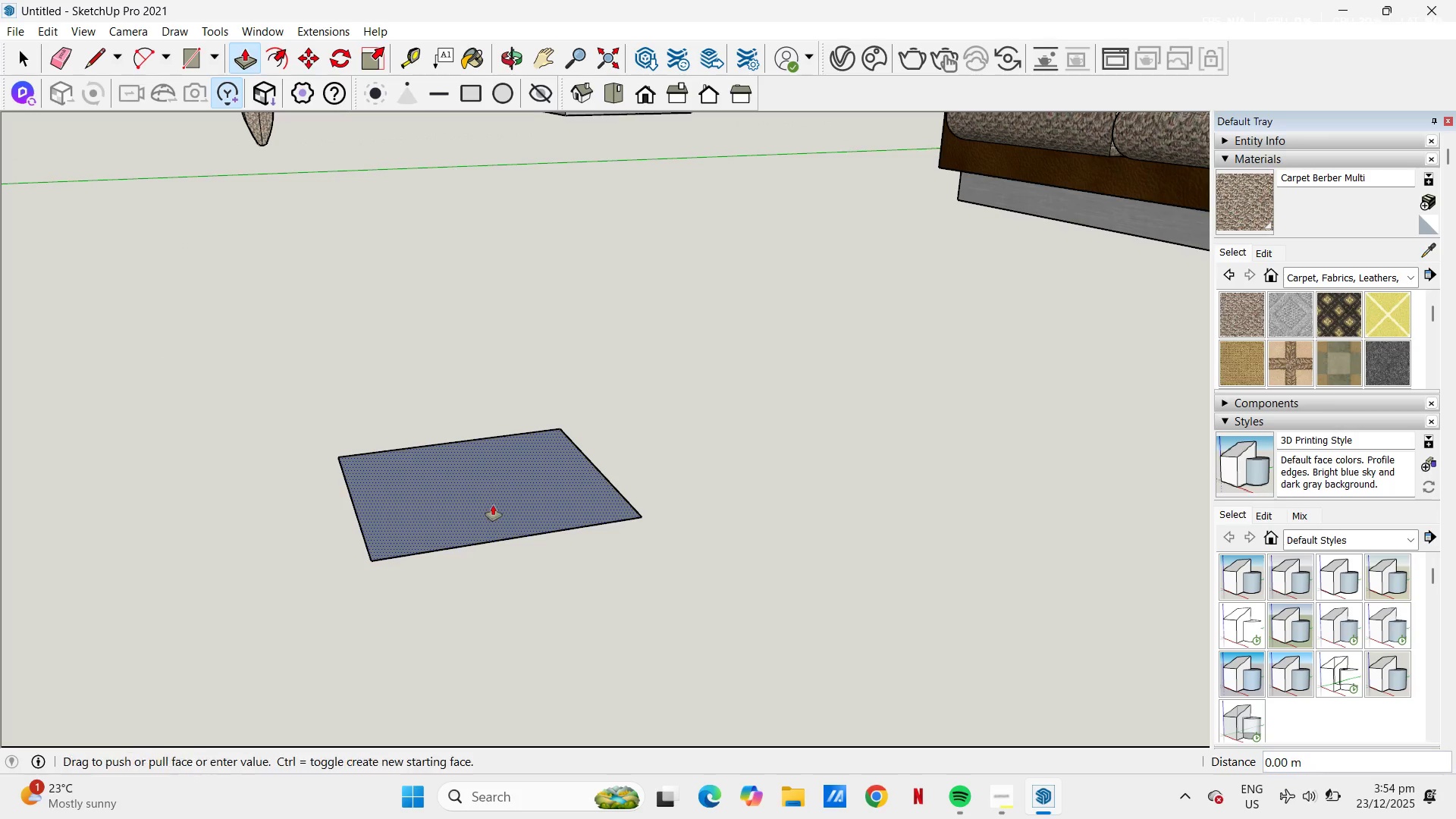 
left_click([493, 505])
 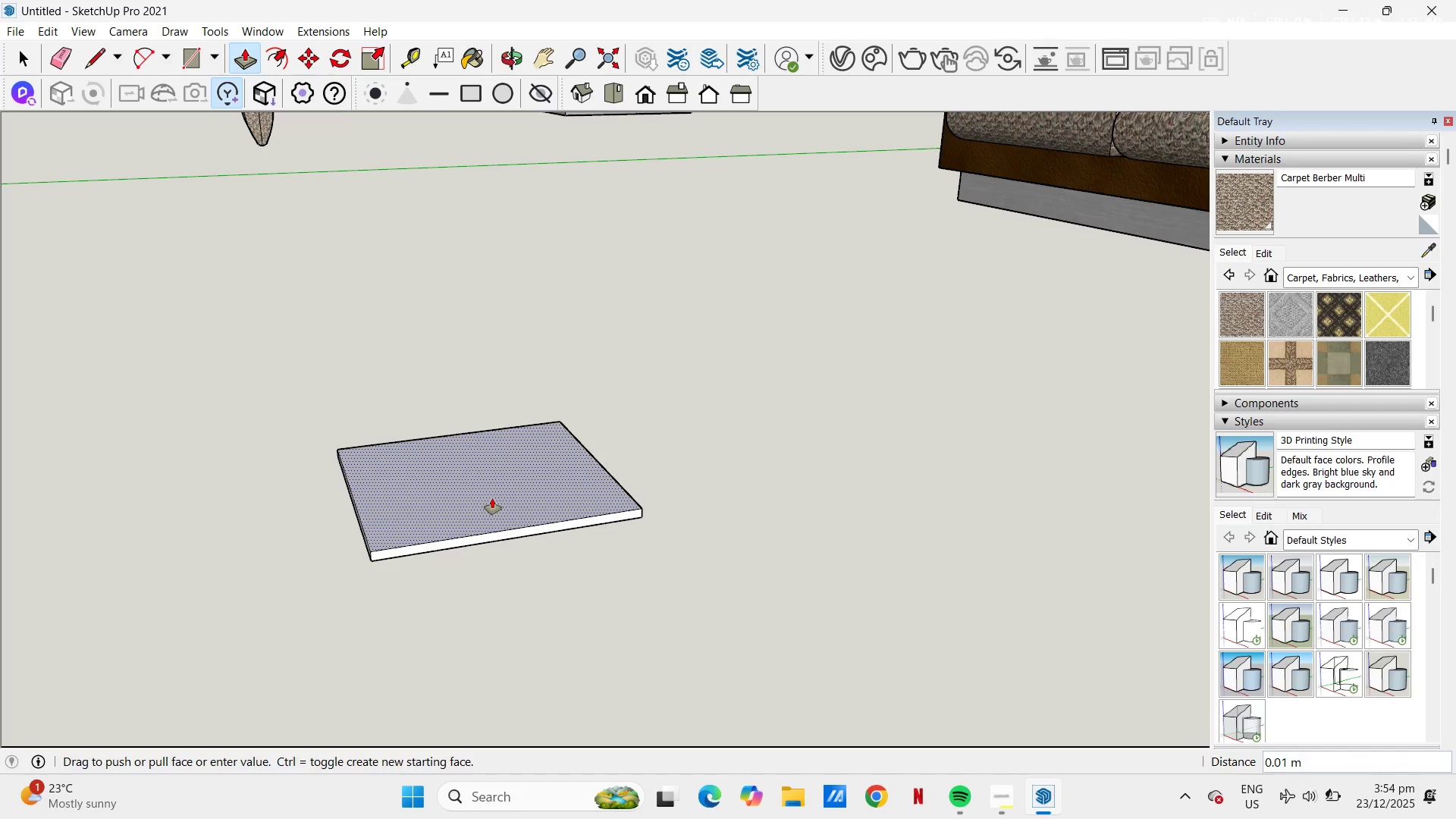 
key(NumpadDecimal)
 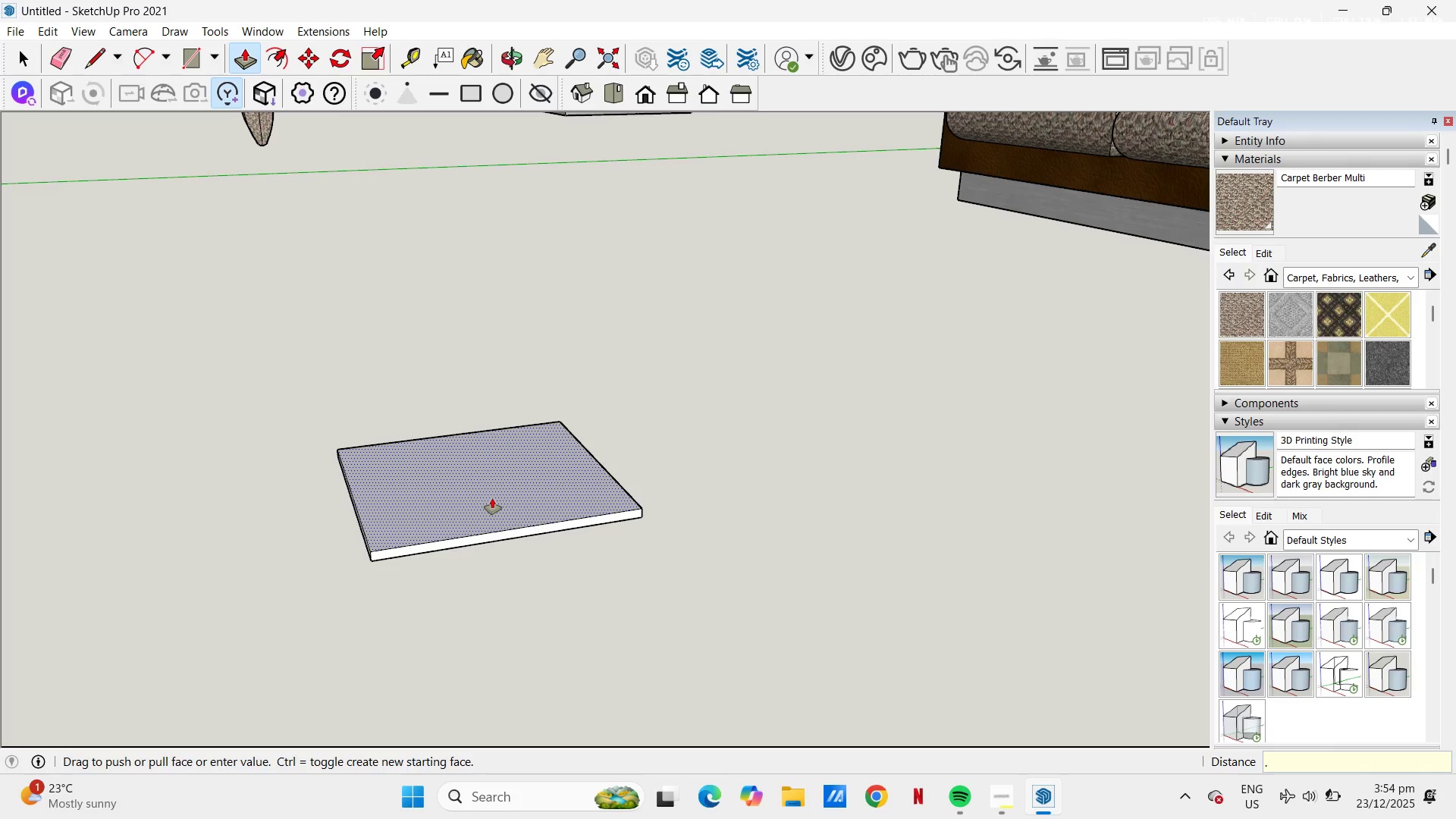 
key(Numpad1)
 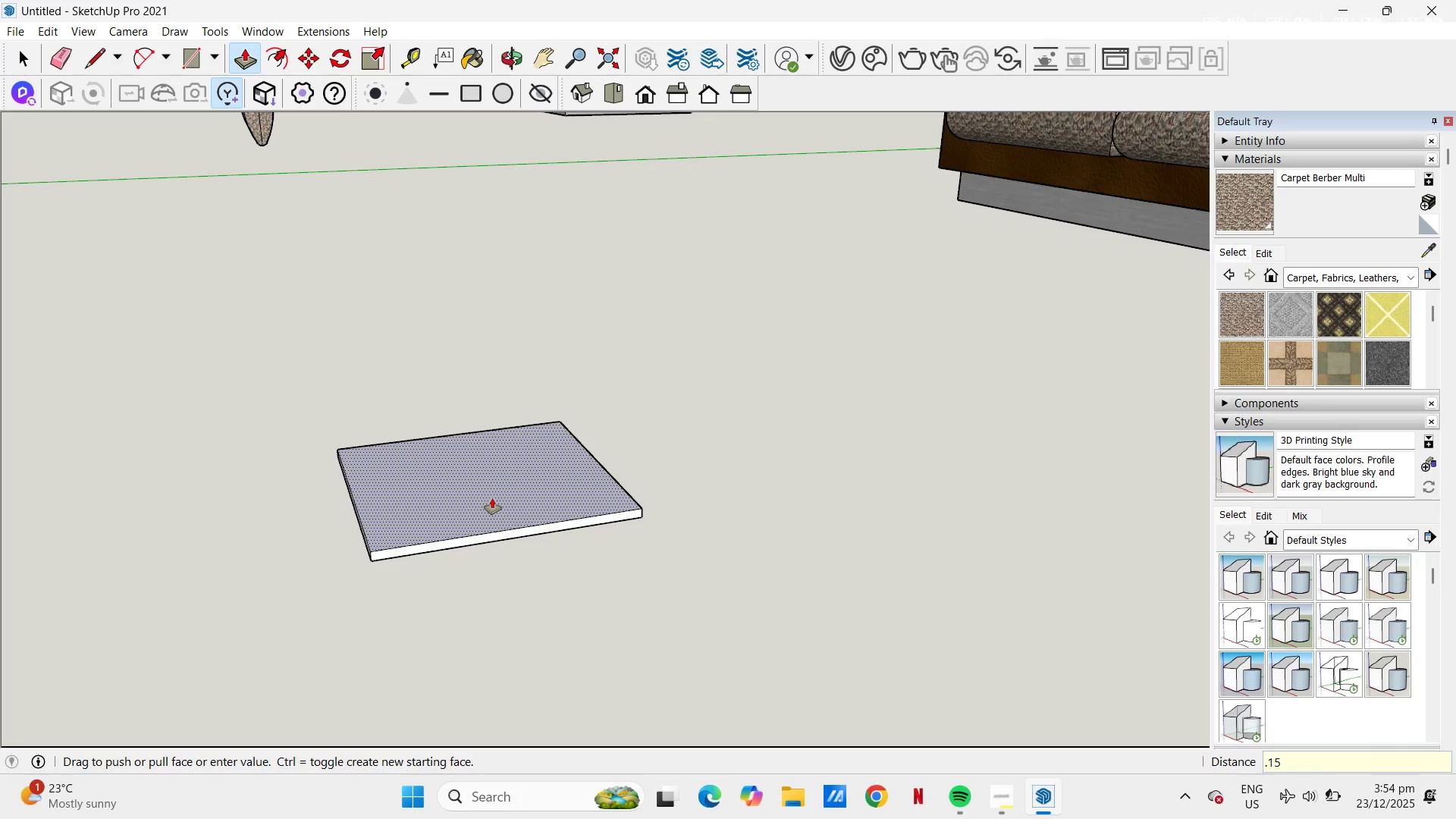 
key(Numpad5)
 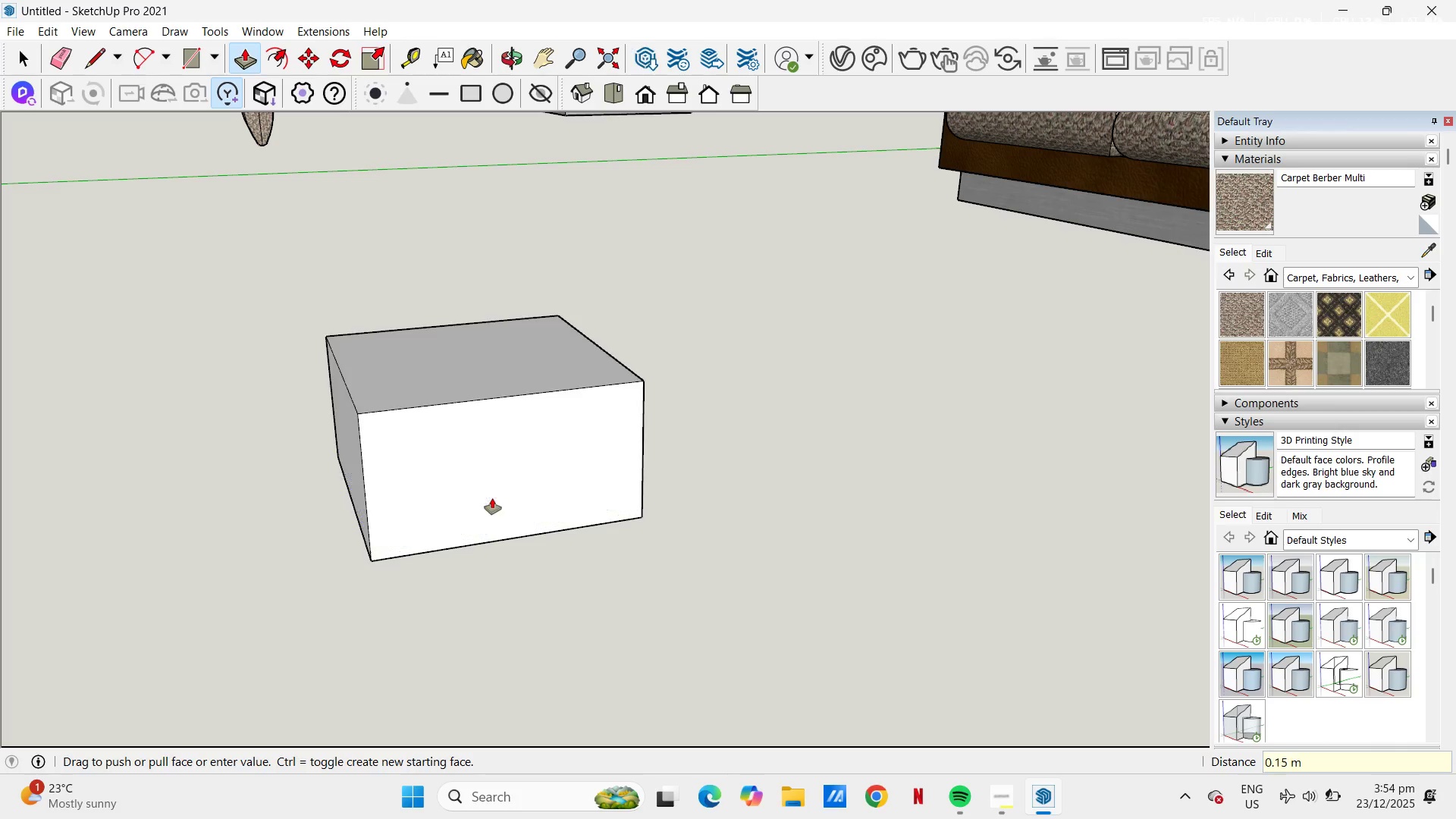 
key(NumpadEnter)
 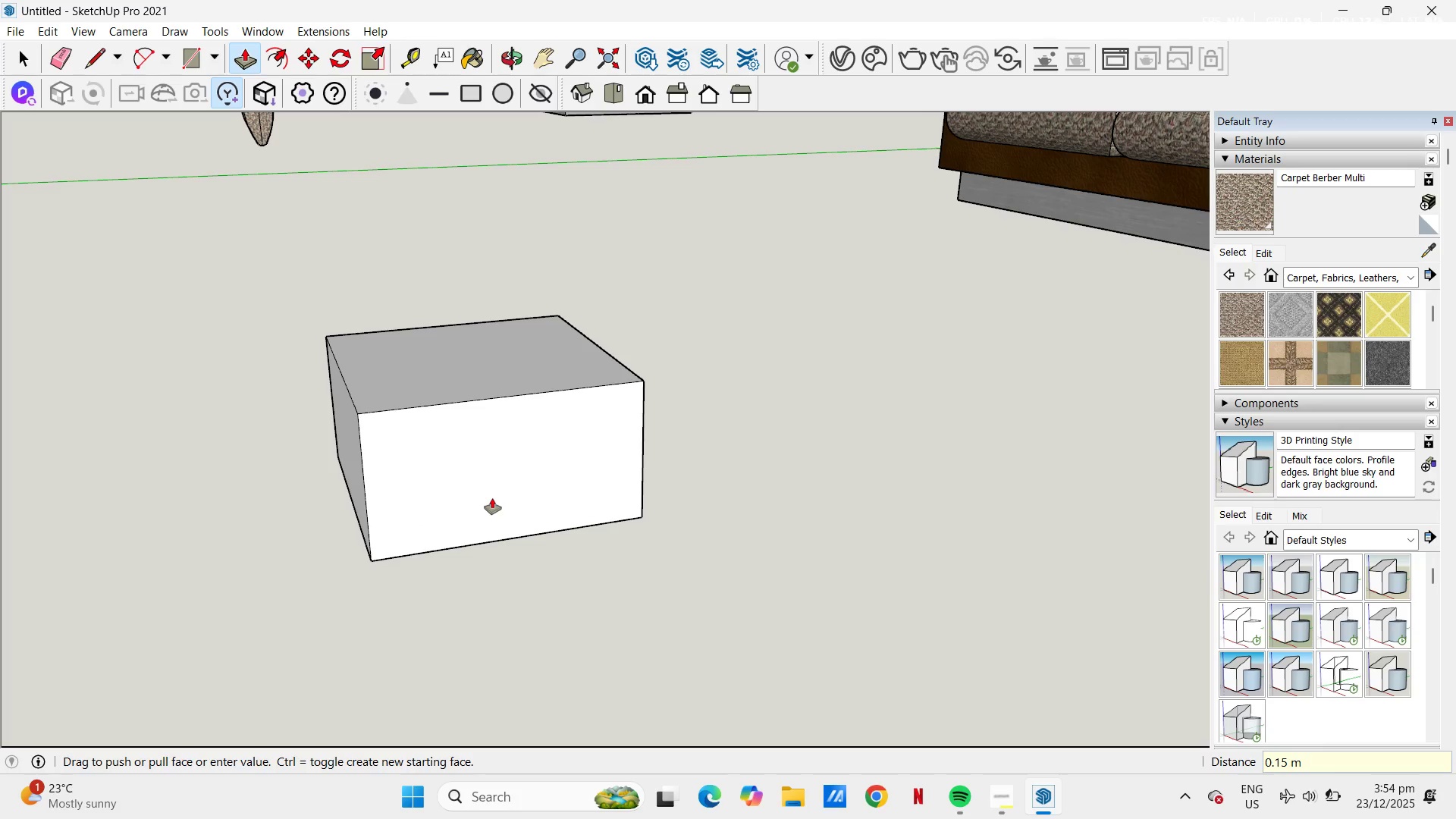 
key(Control+ControlLeft)
 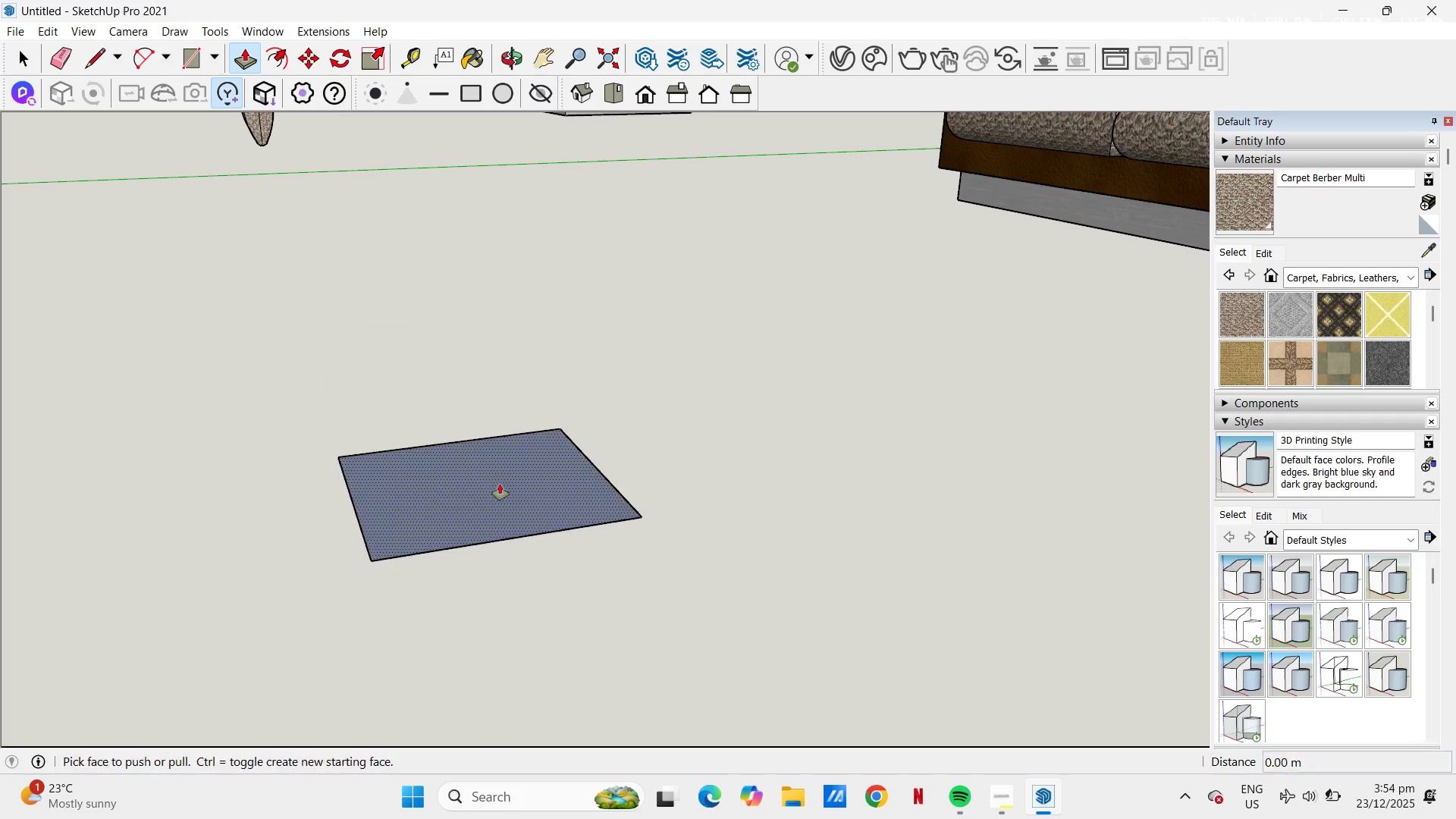 
key(Control+Z)
 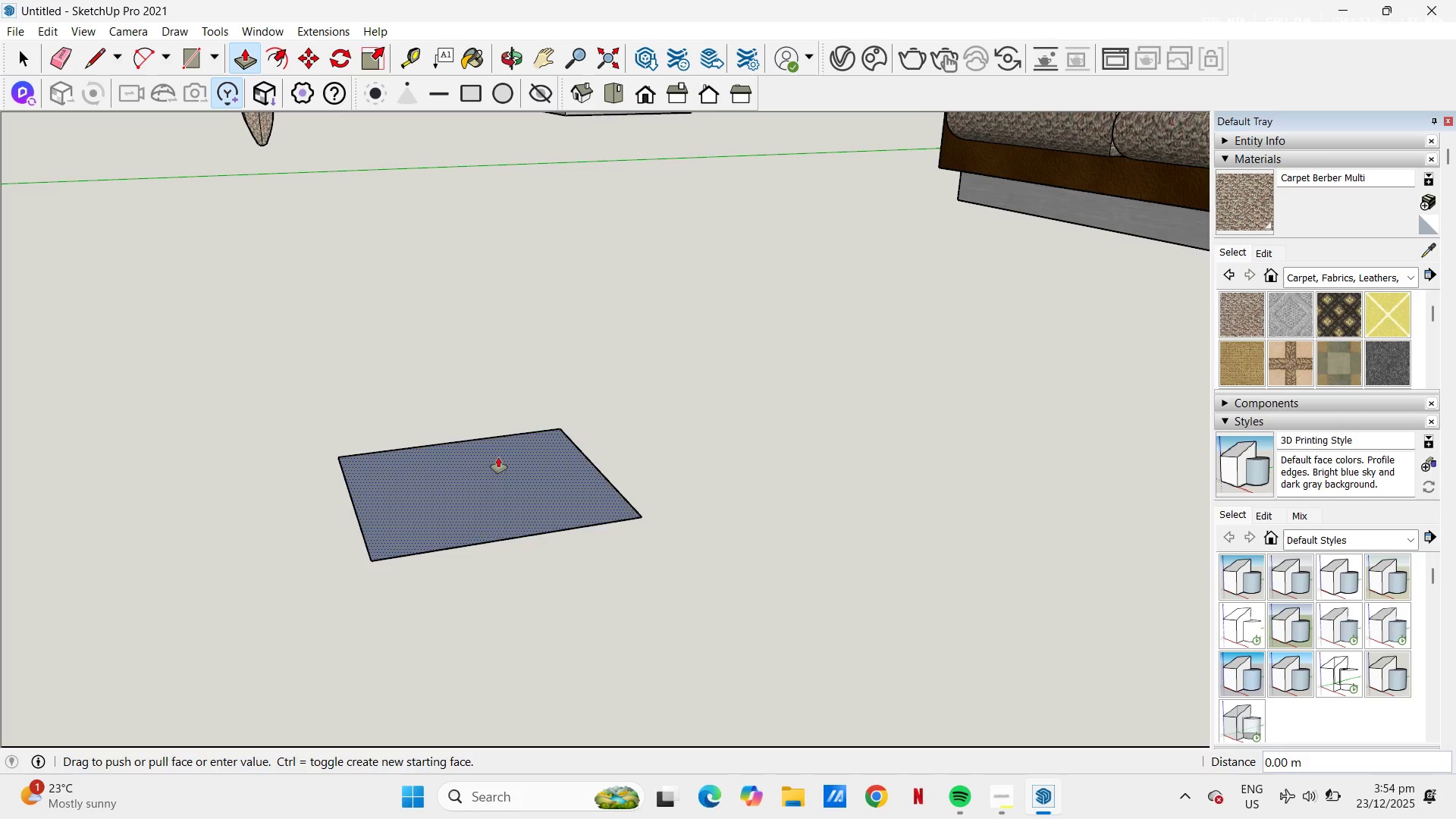 
left_click([498, 457])
 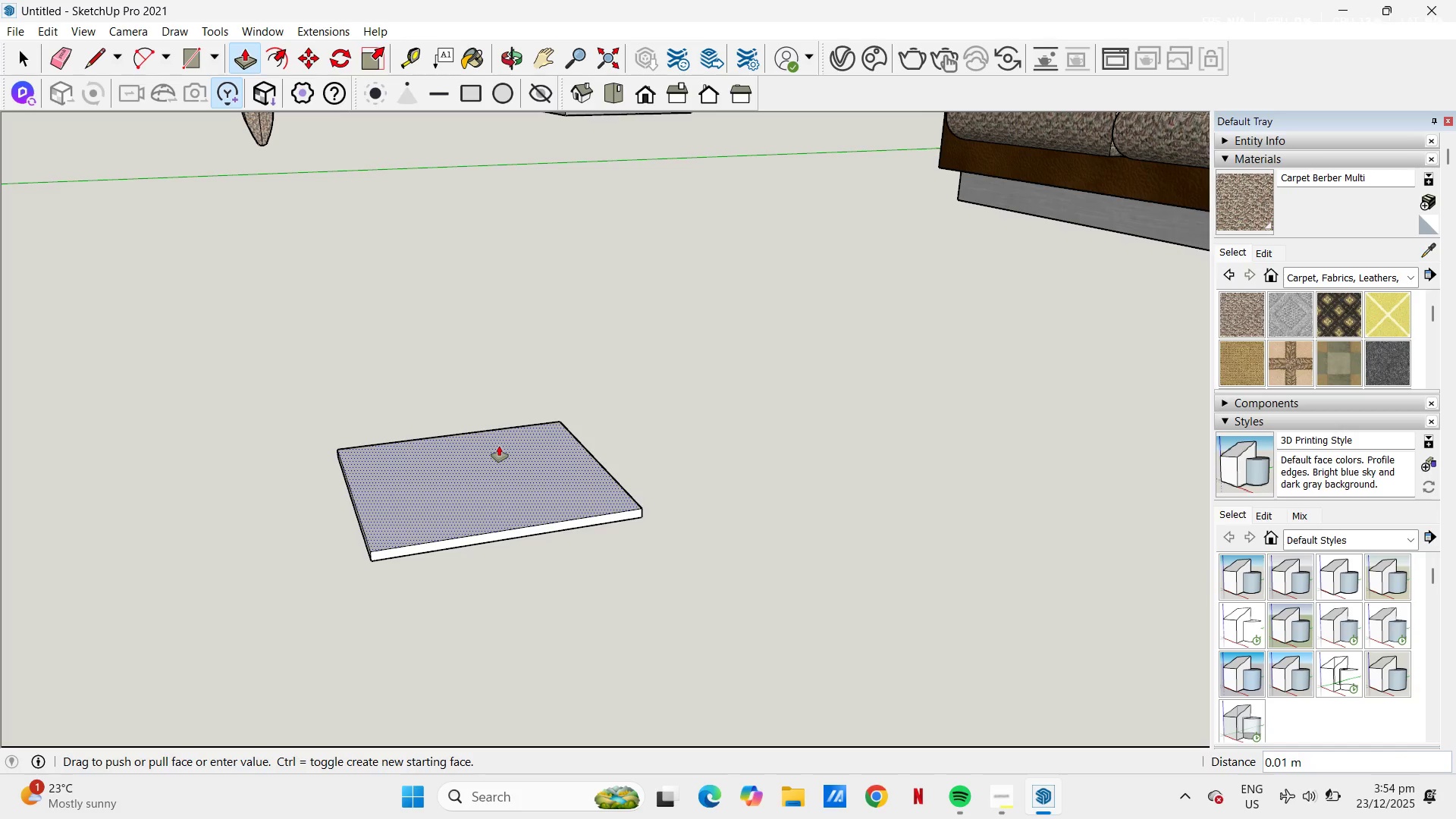 
key(NumpadDecimal)
 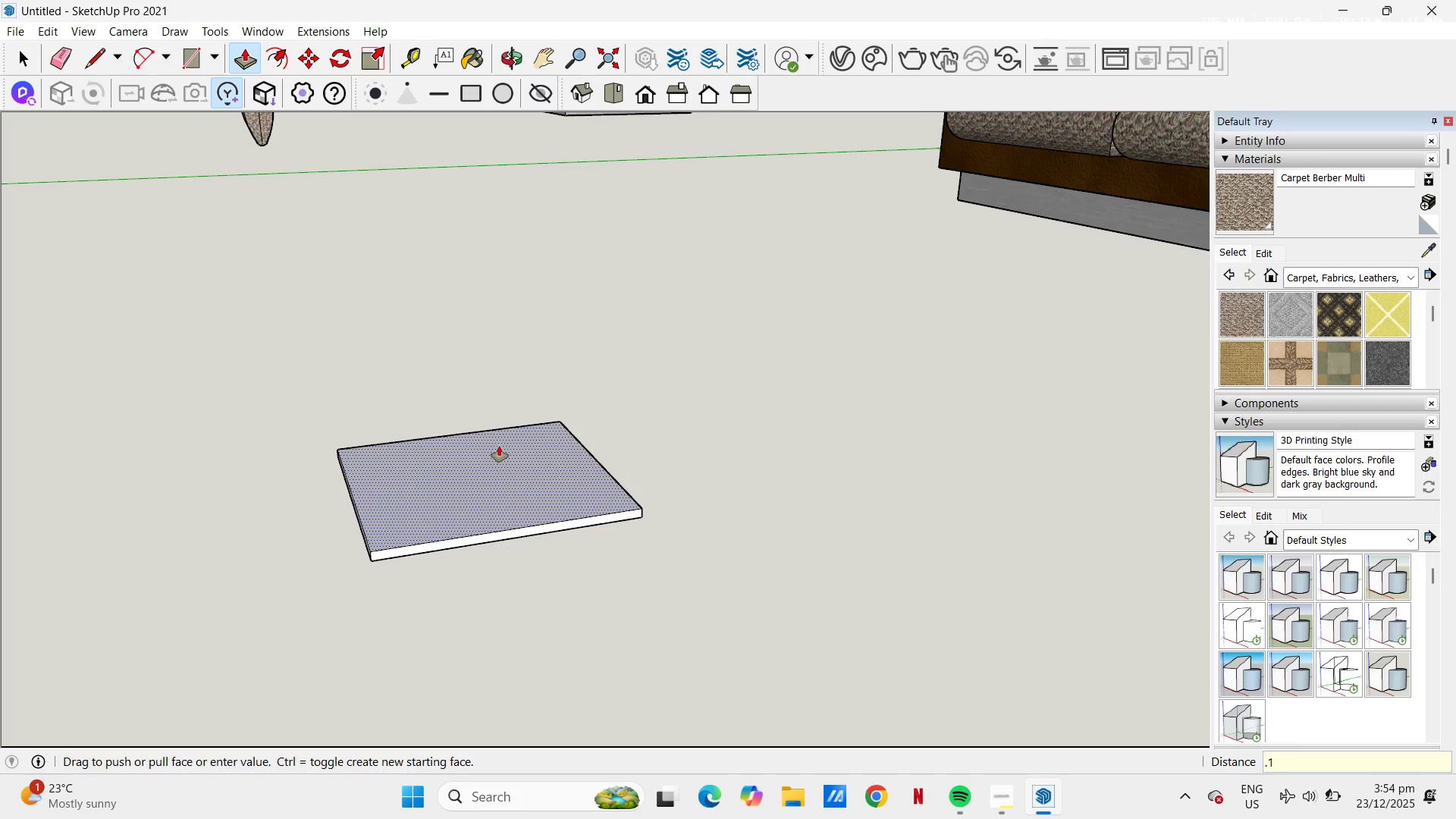 
key(Numpad1)
 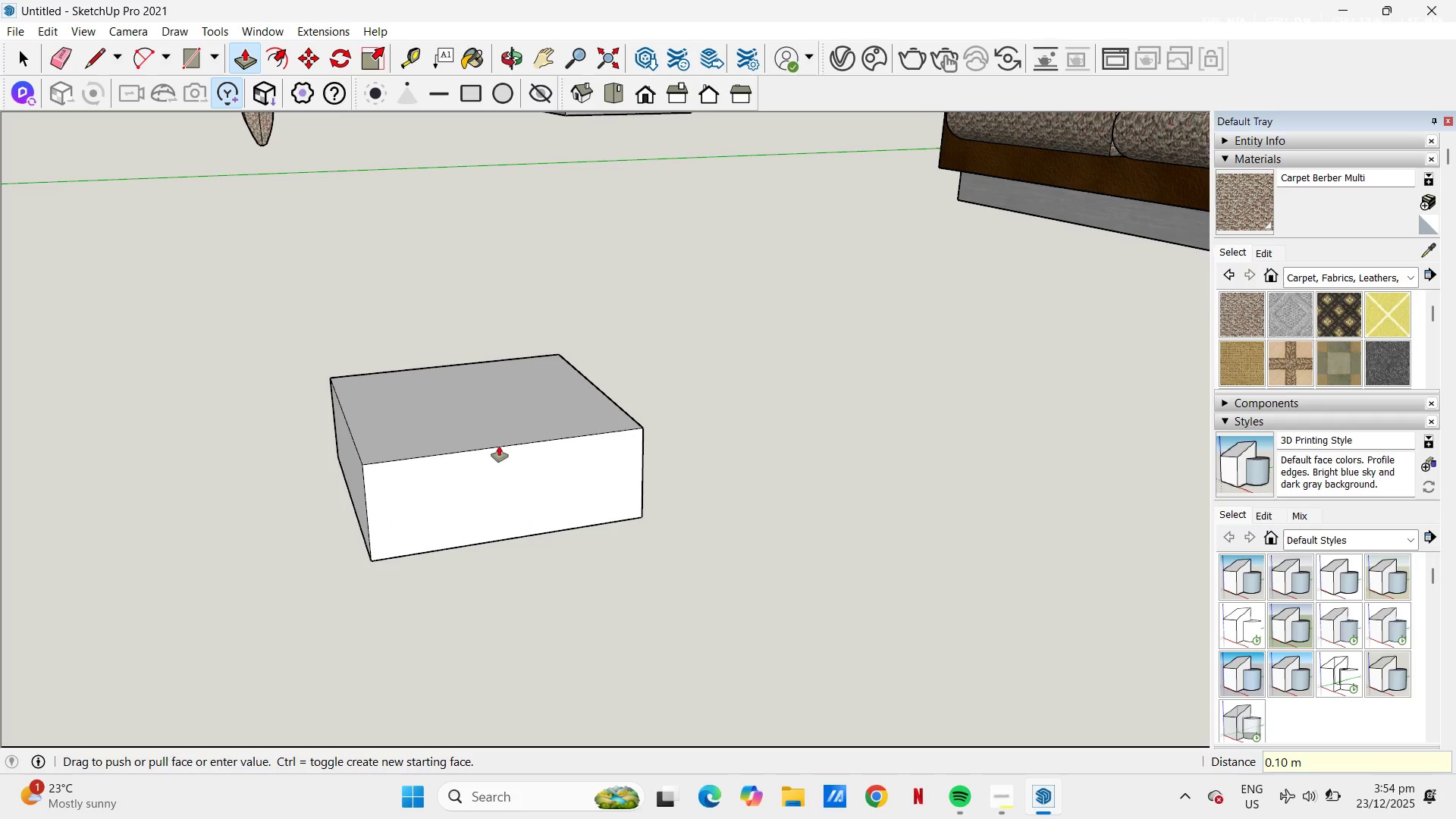 
key(NumpadEnter)
 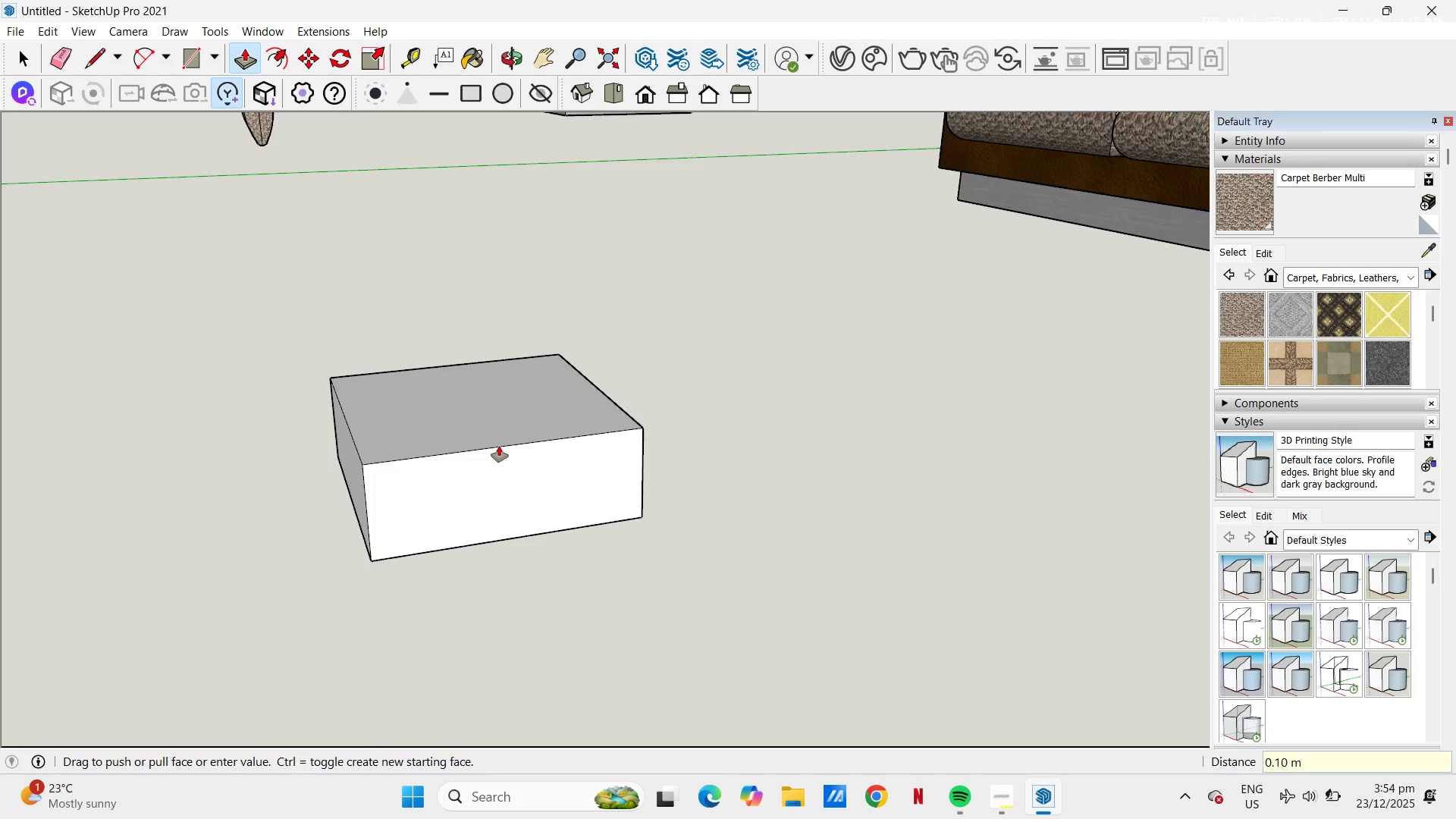 
scroll: coordinate [499, 446], scroll_direction: up, amount: 5.0
 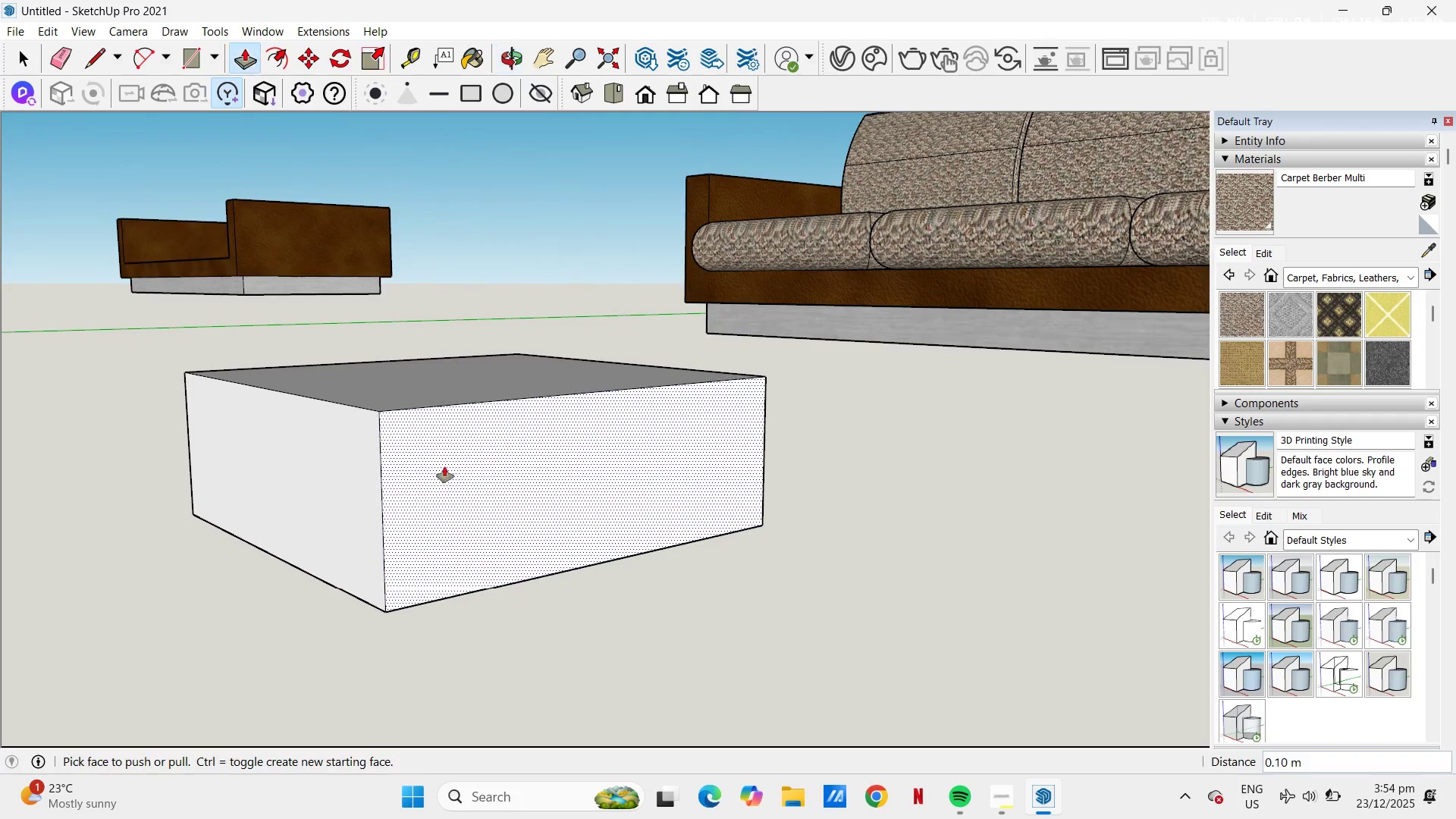 
key(A)
 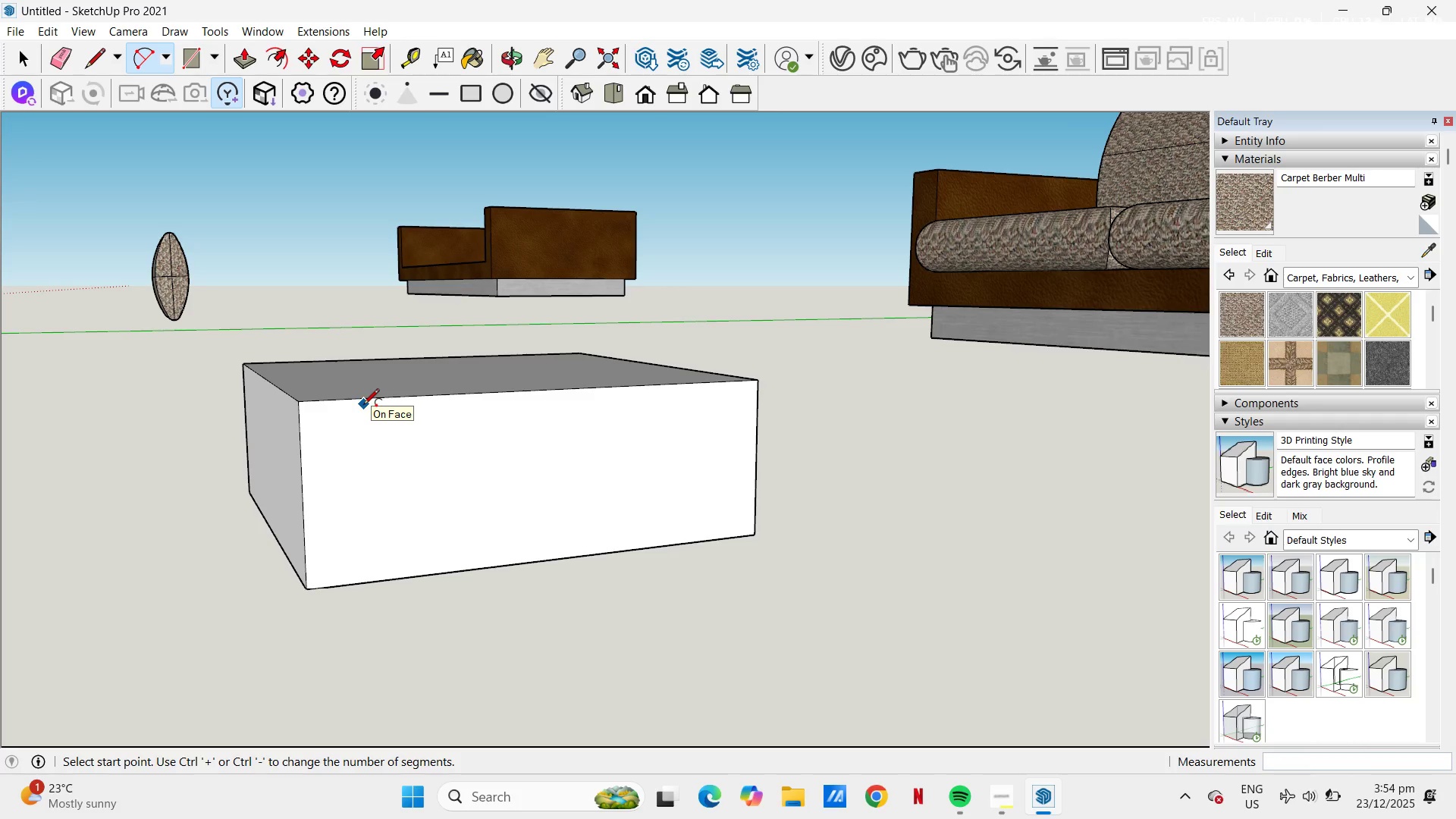 
wait(7.69)
 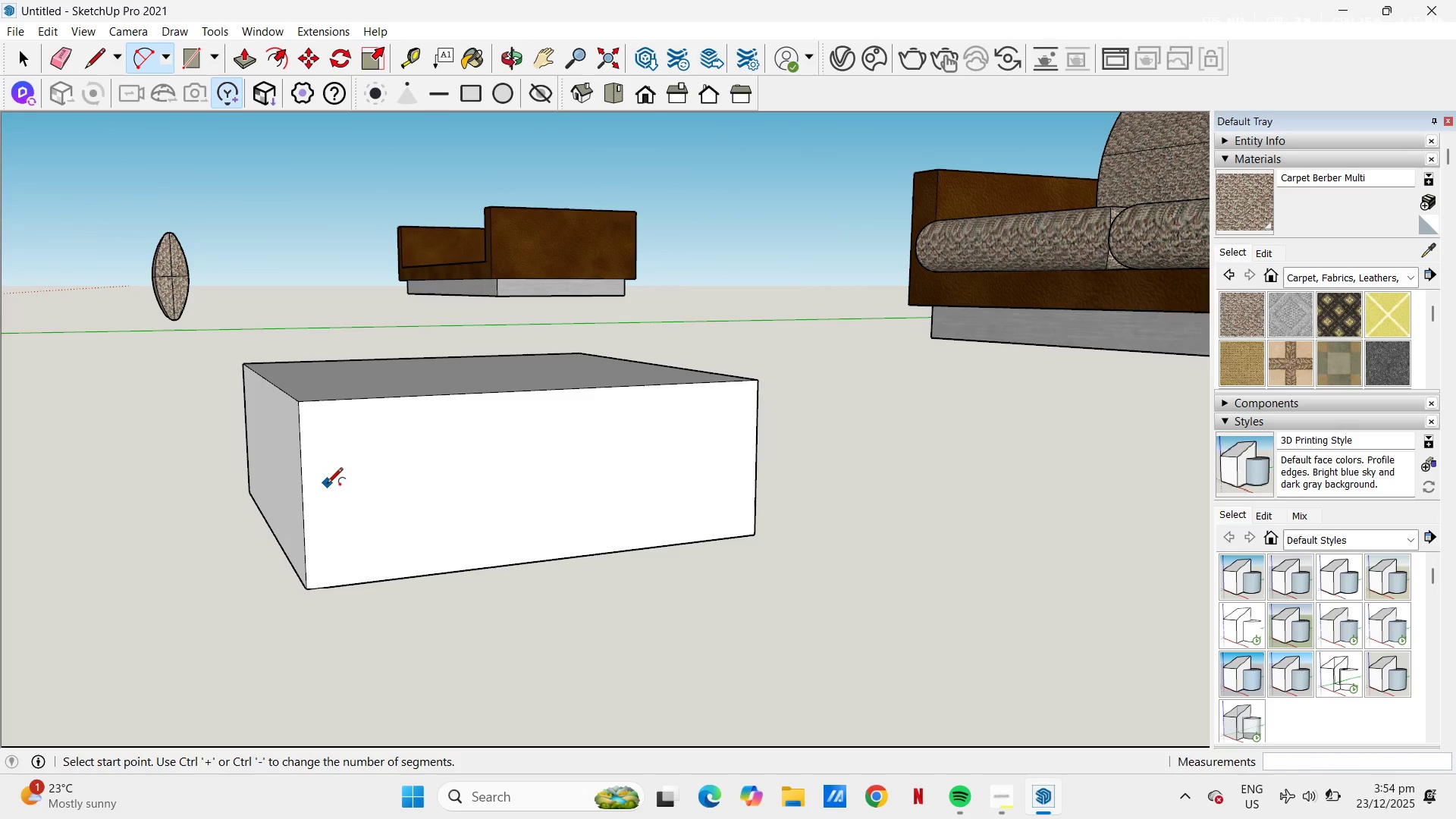 
left_click_drag(start_coordinate=[379, 401], to_coordinate=[378, 406])
 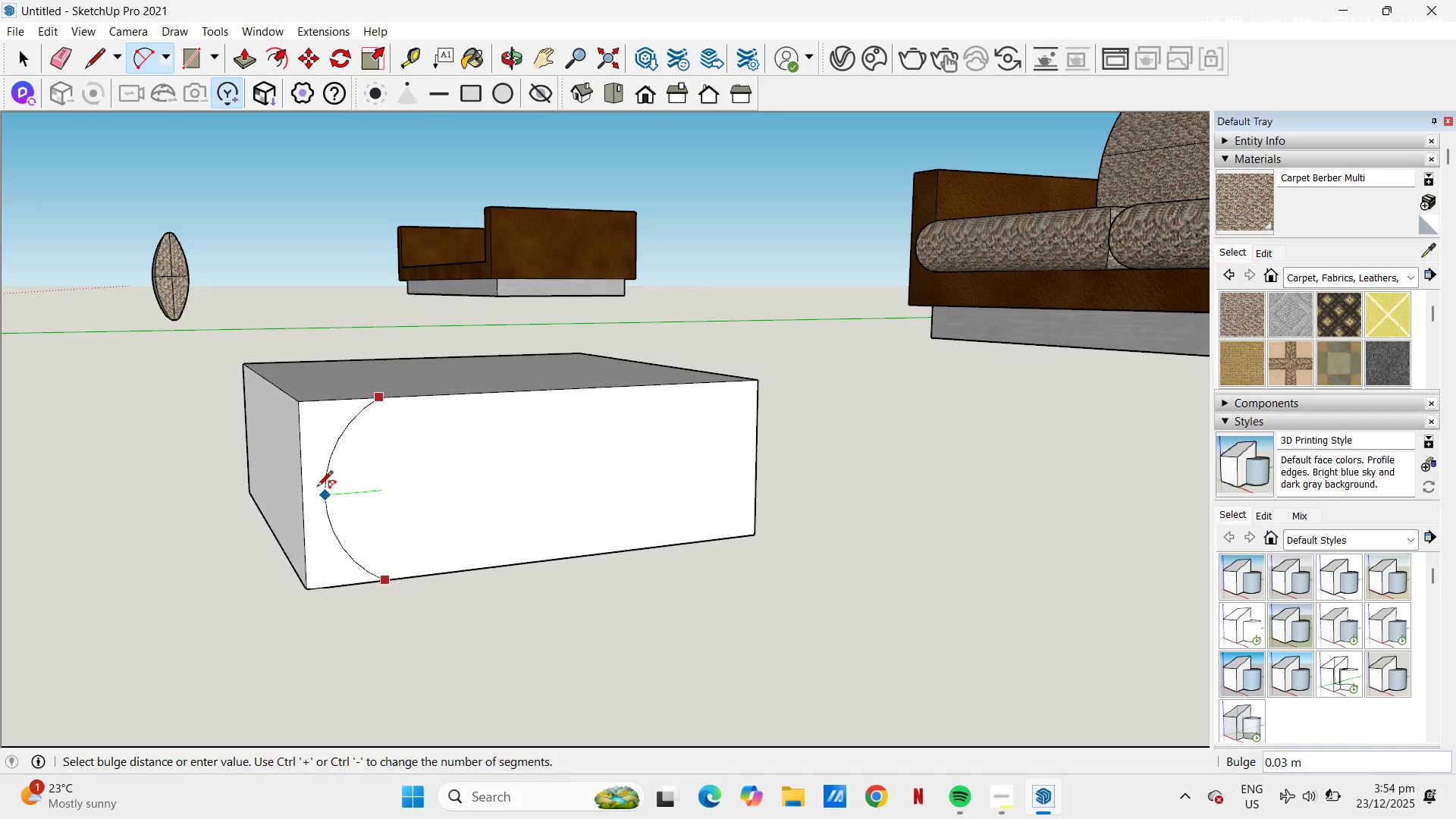 
wait(8.88)
 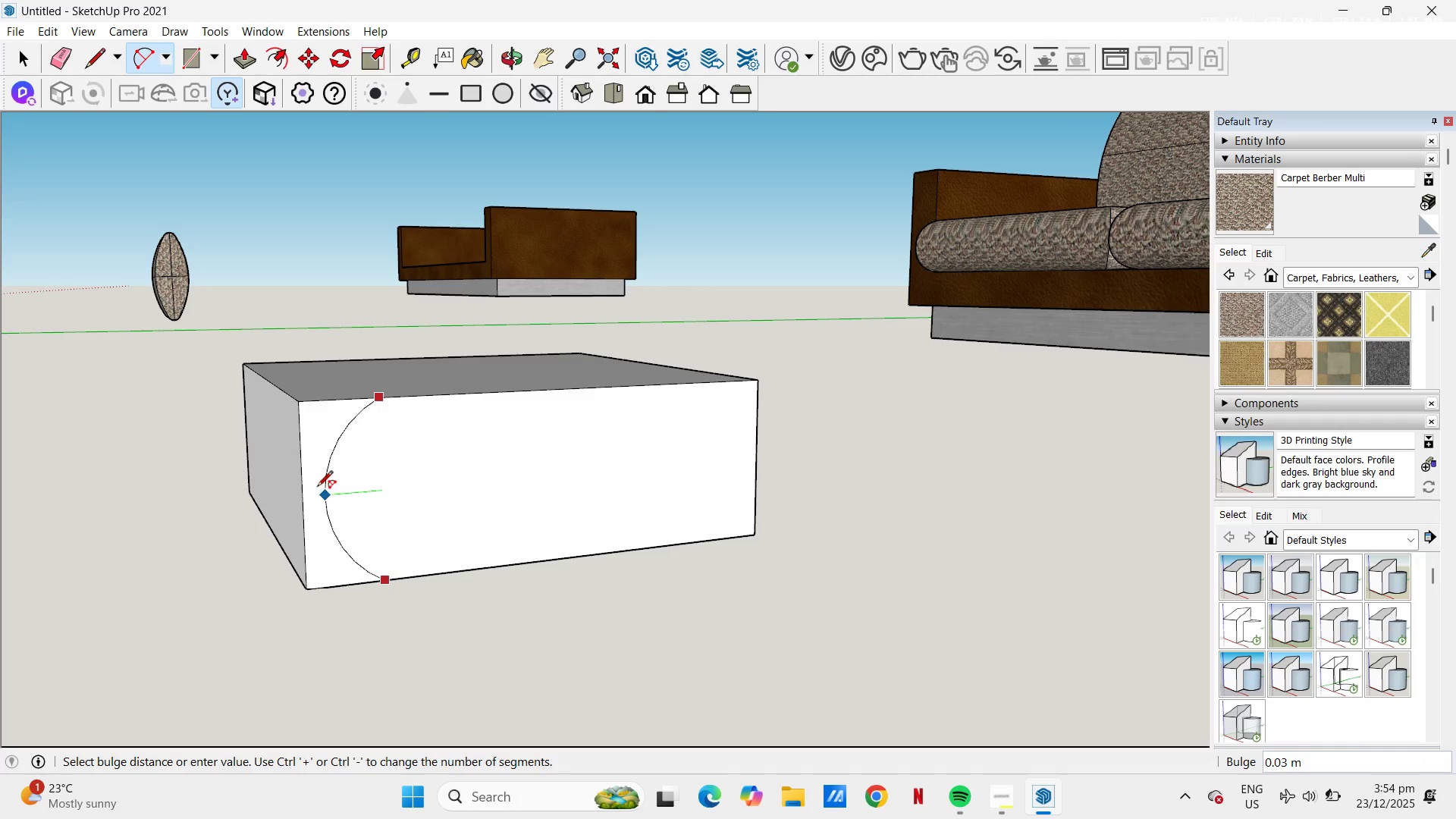 
left_click([317, 498])
 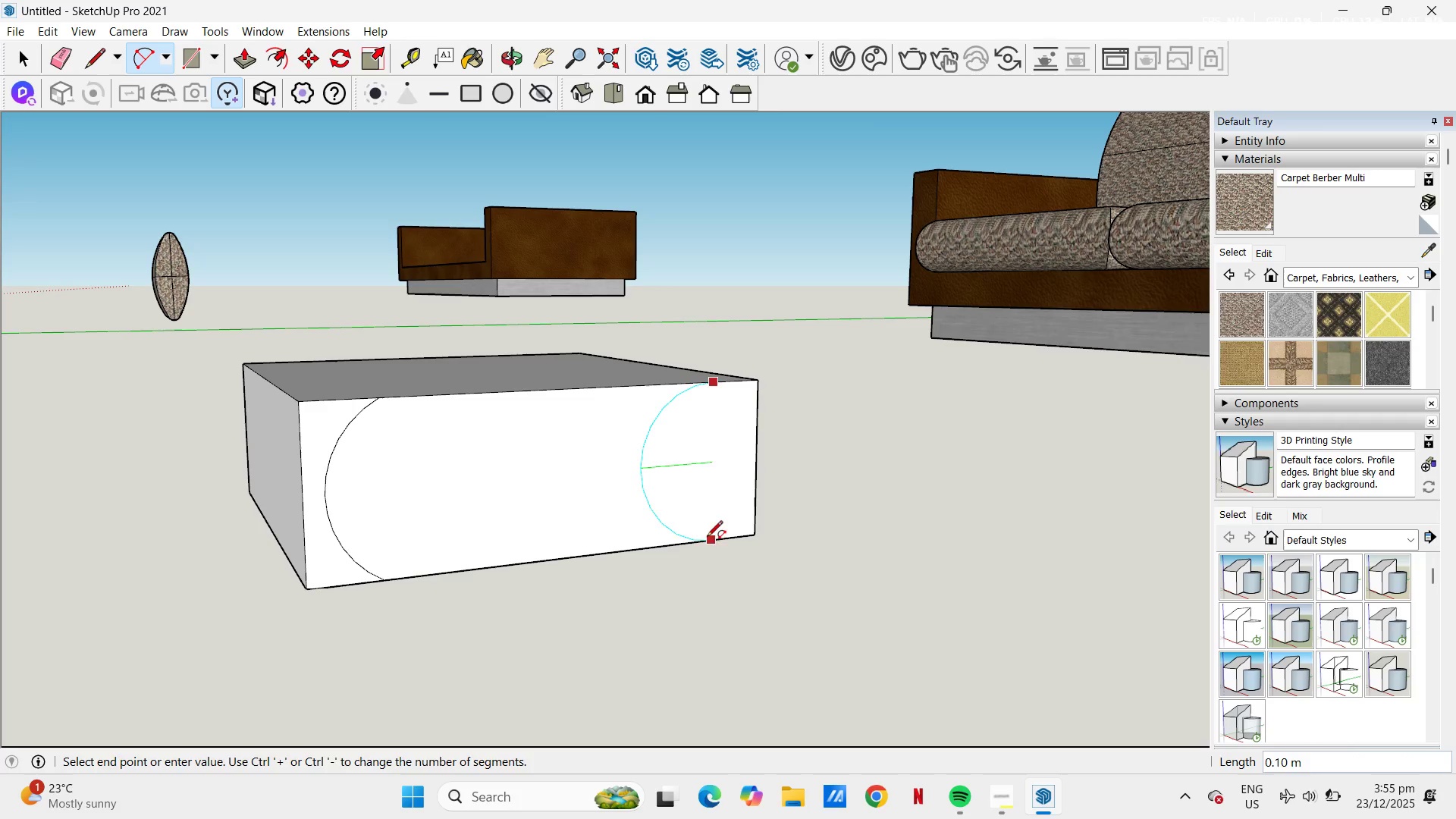 
key(Escape)
 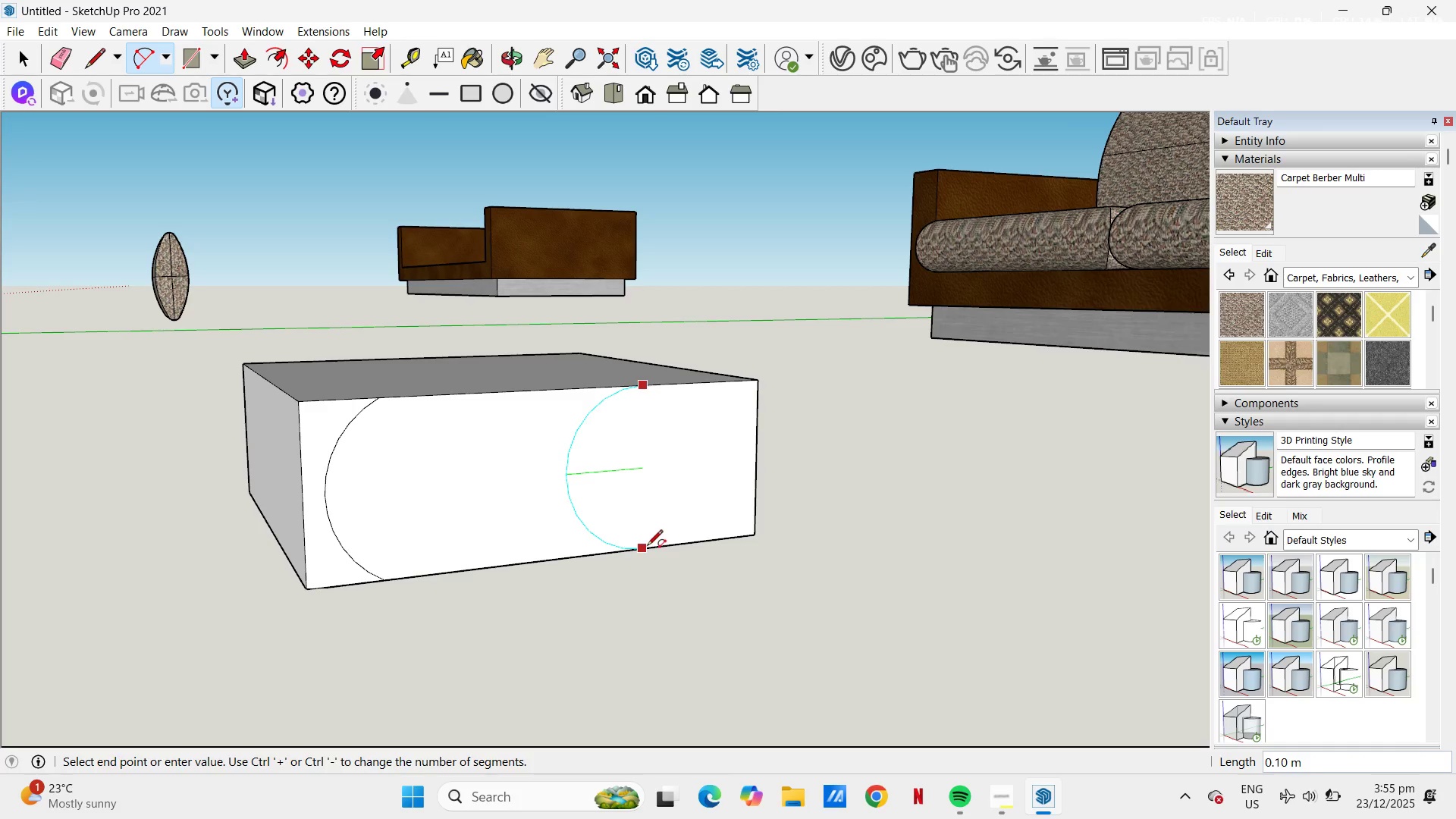 
left_click_drag(start_coordinate=[647, 547], to_coordinate=[646, 540])
 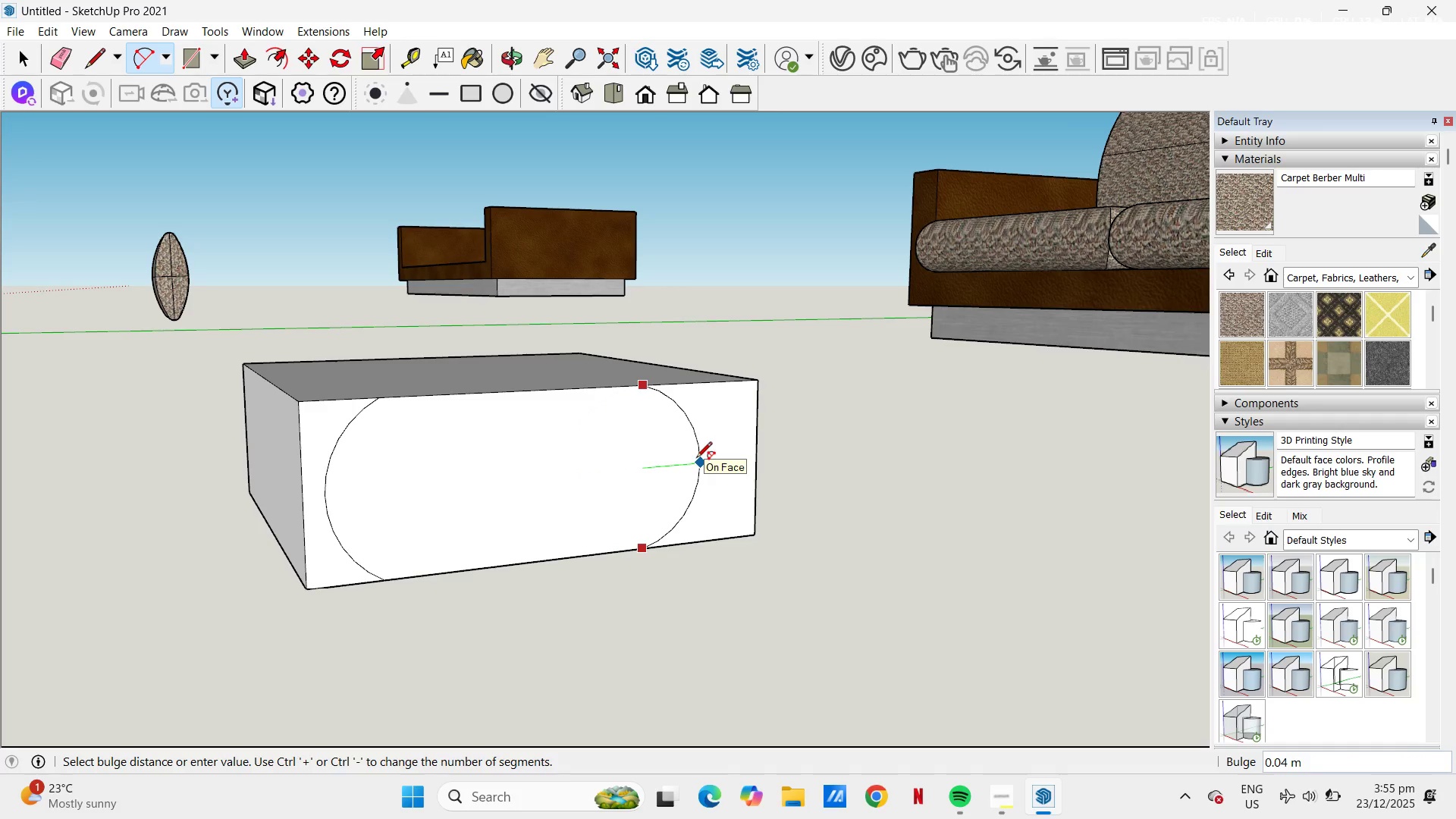 
left_click([696, 459])
 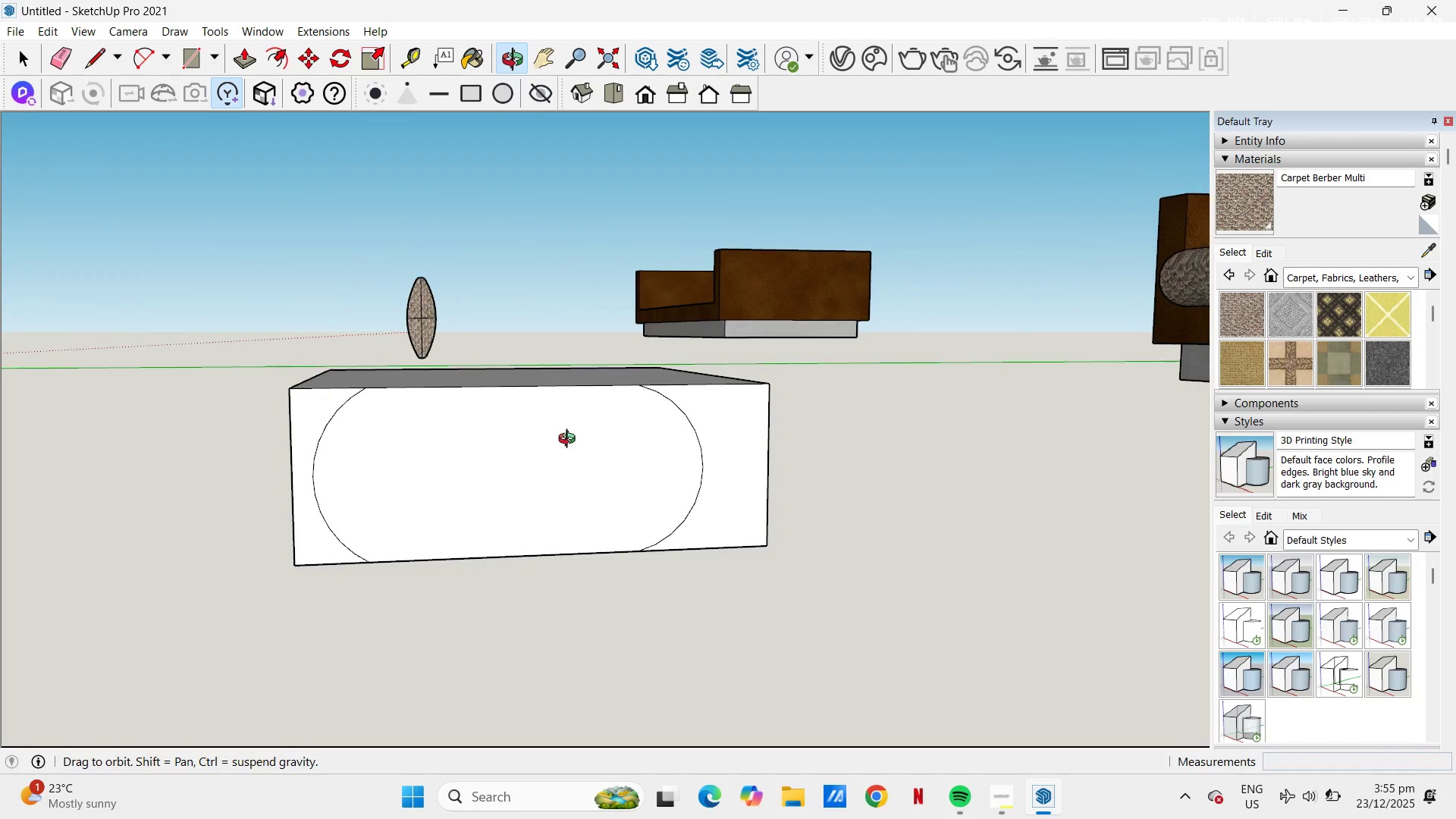 
key(A)
 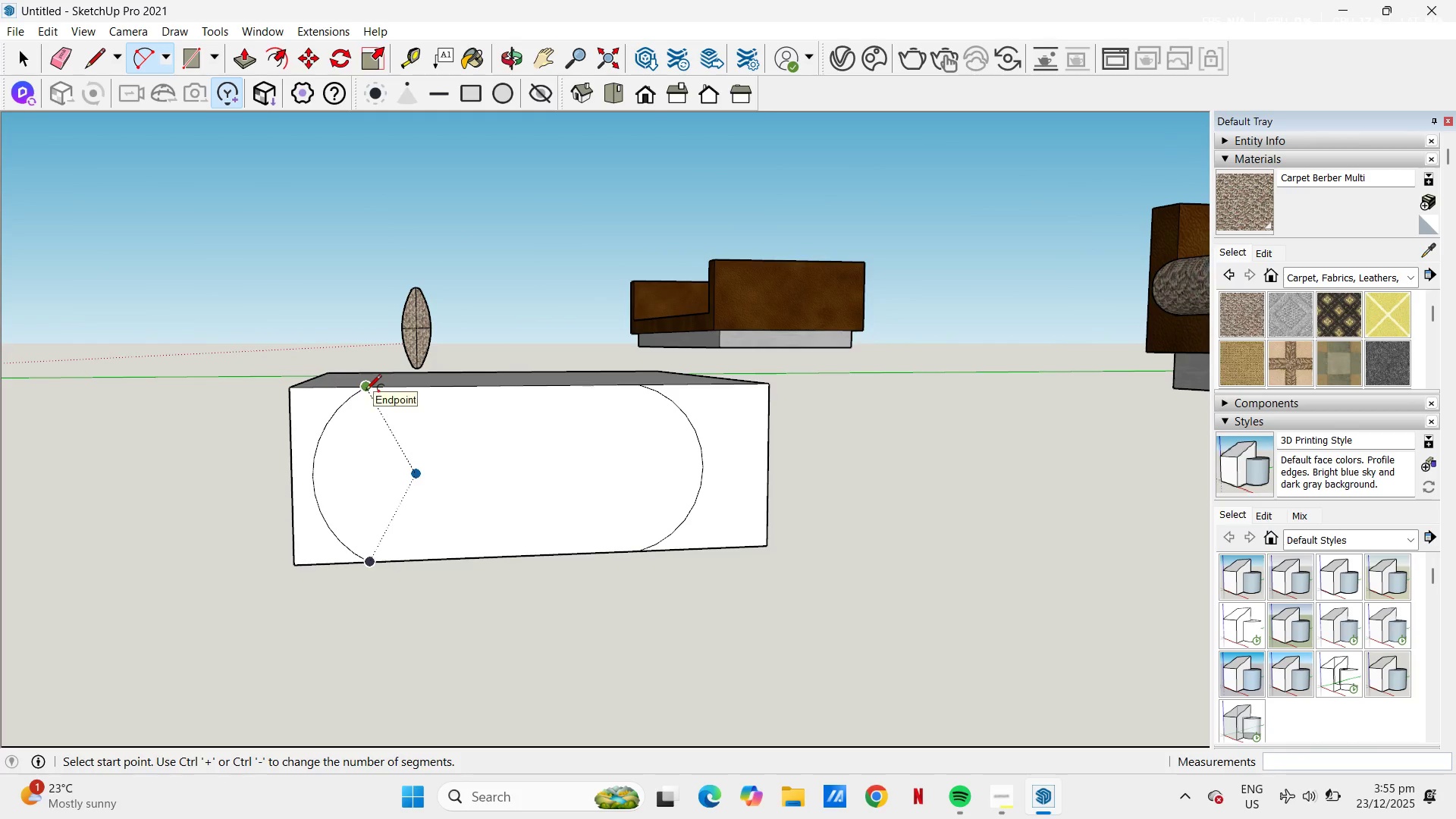 
left_click_drag(start_coordinate=[366, 391], to_coordinate=[384, 387])
 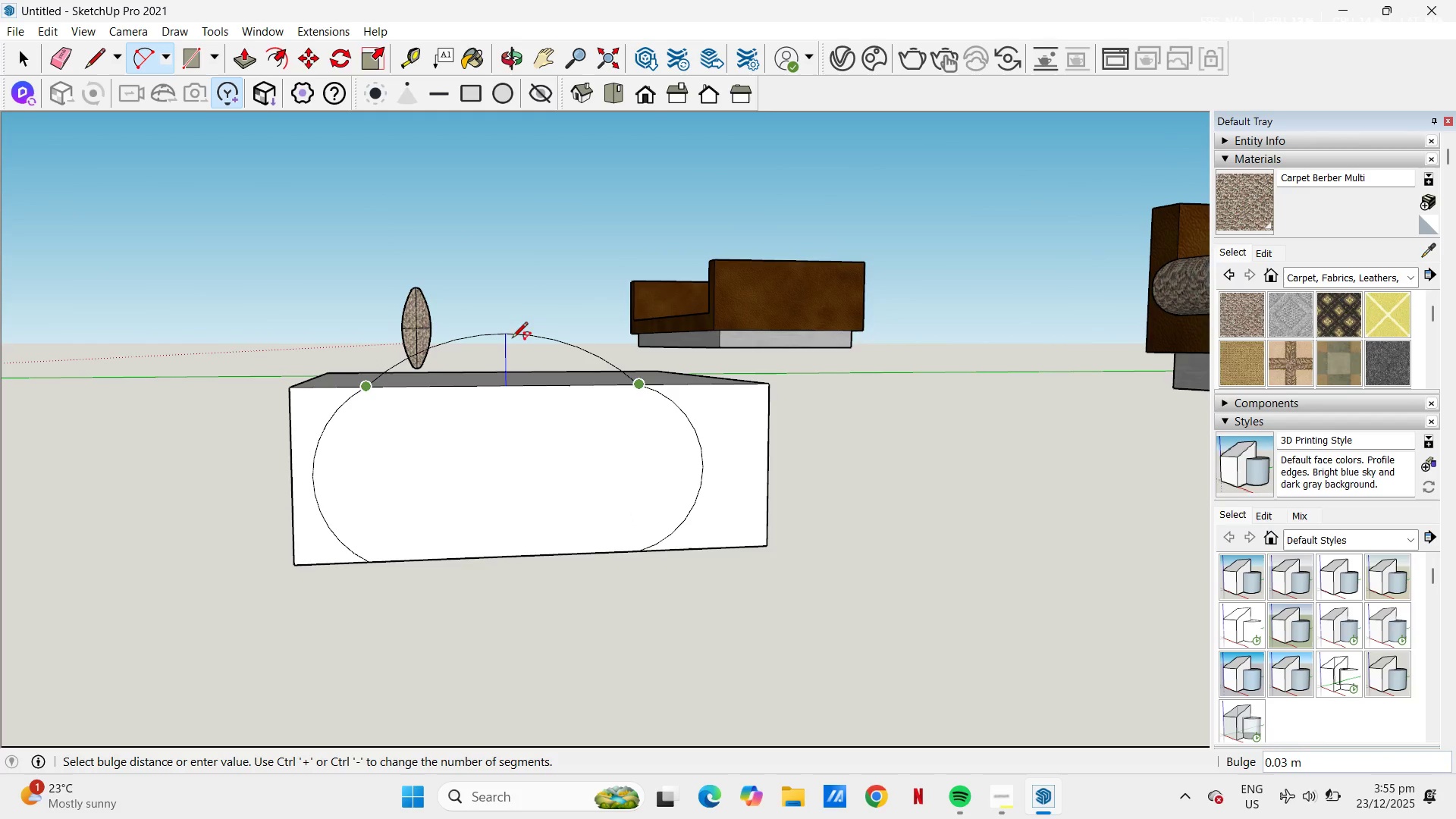 
wait(7.97)
 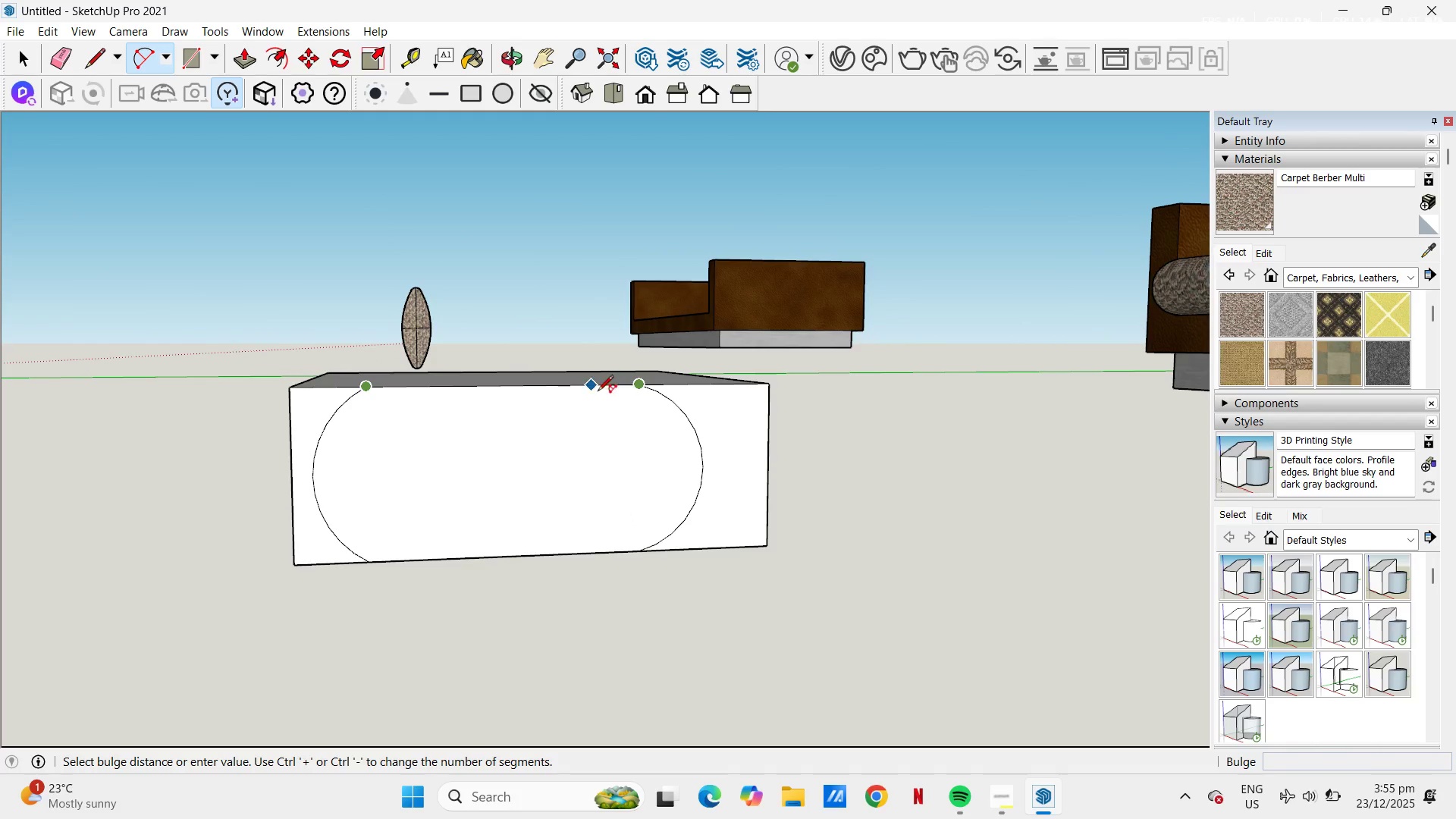 
left_click([509, 358])
 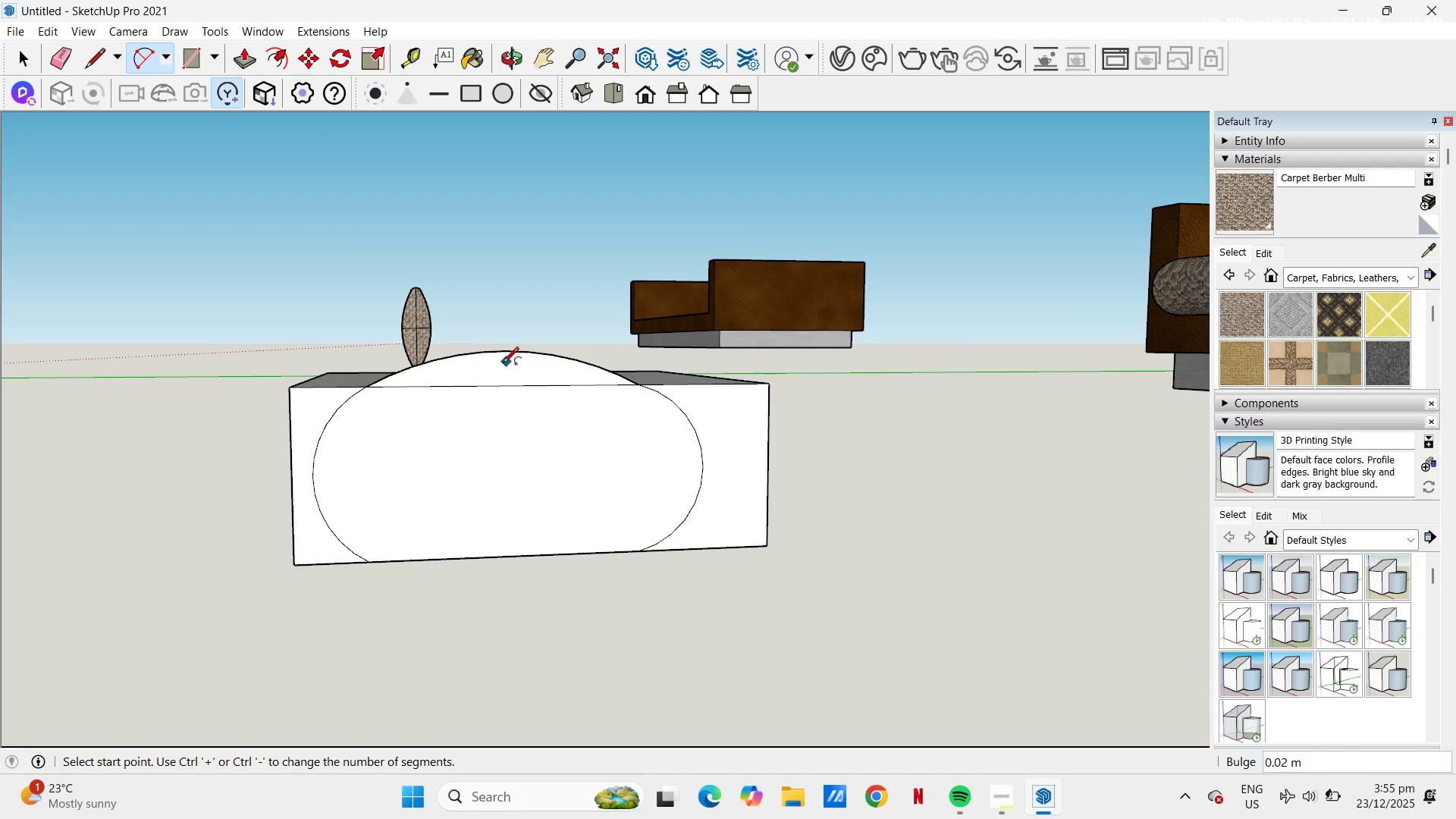 
scroll: coordinate [466, 375], scroll_direction: up, amount: 1.0
 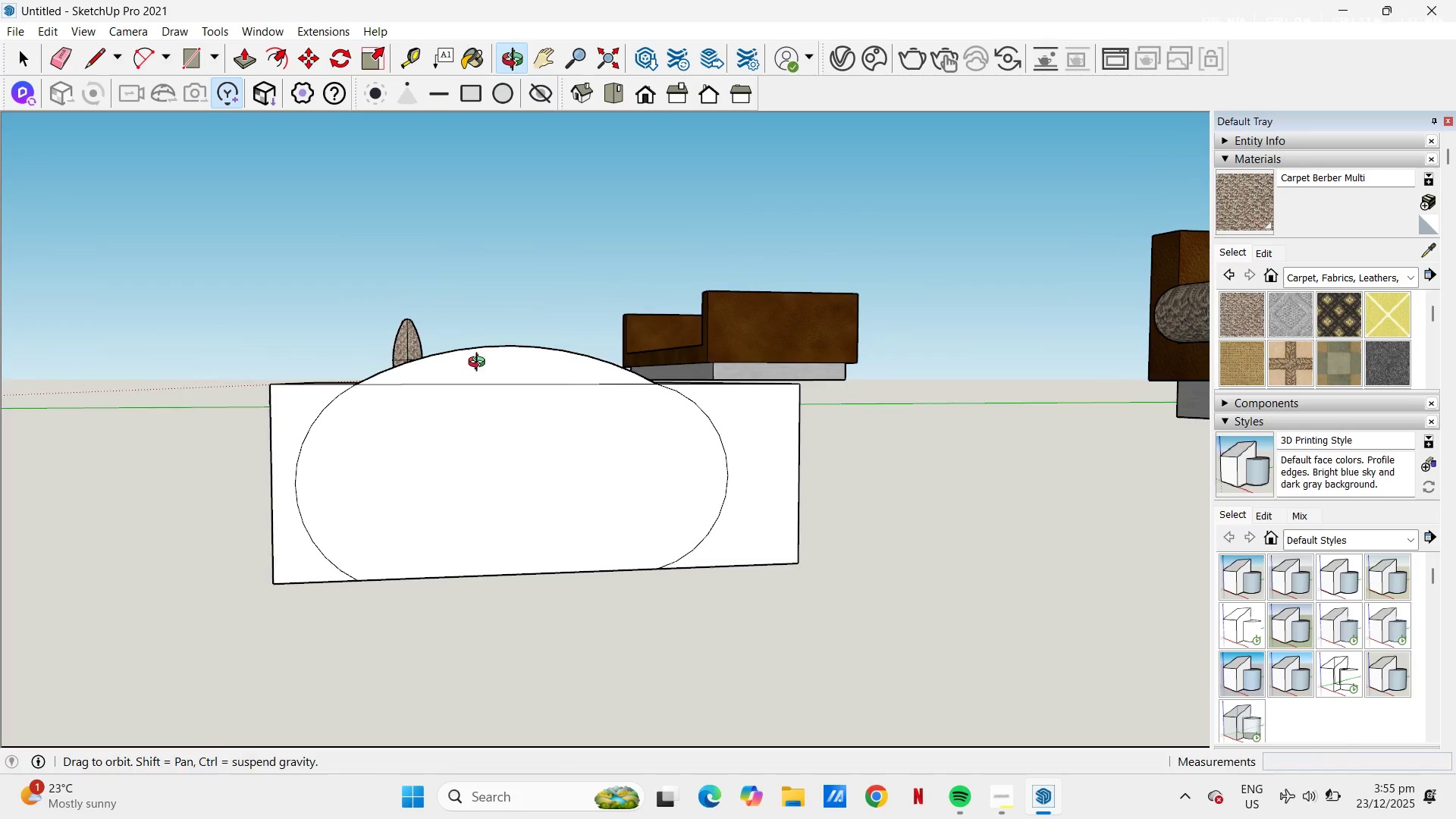 
key(Control+Z)
 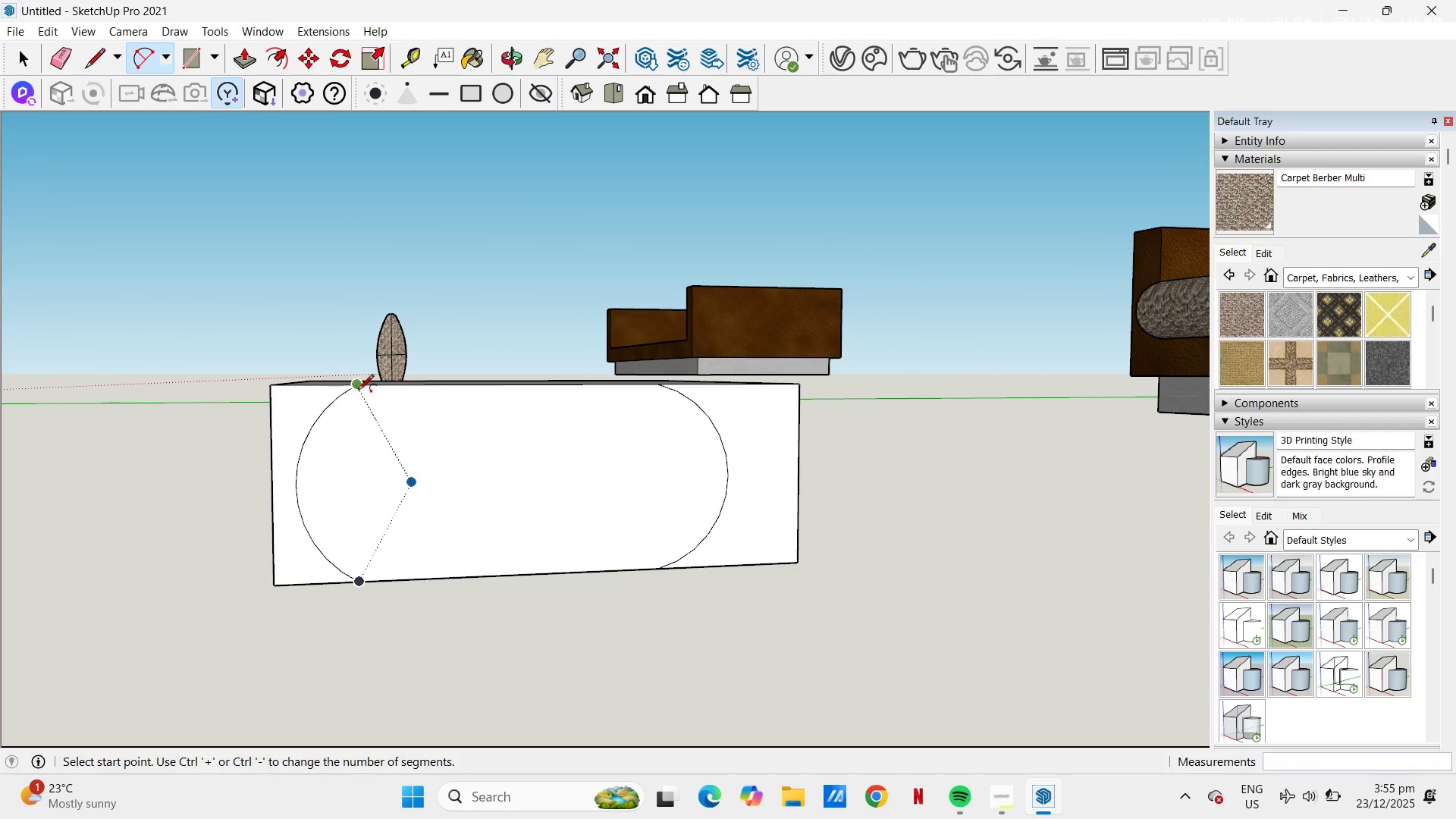 
left_click([357, 391])
 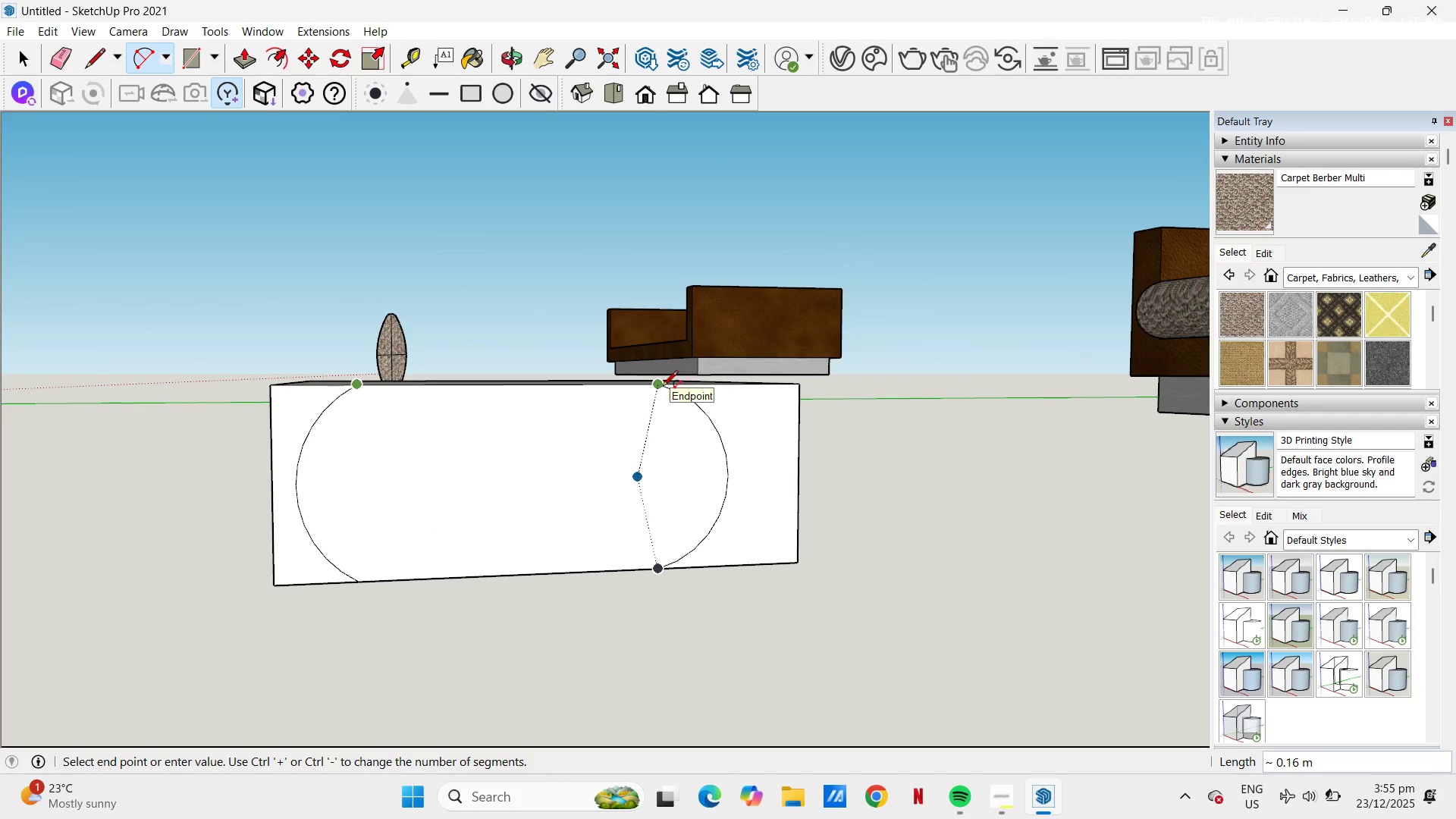 
left_click_drag(start_coordinate=[662, 386], to_coordinate=[658, 384])
 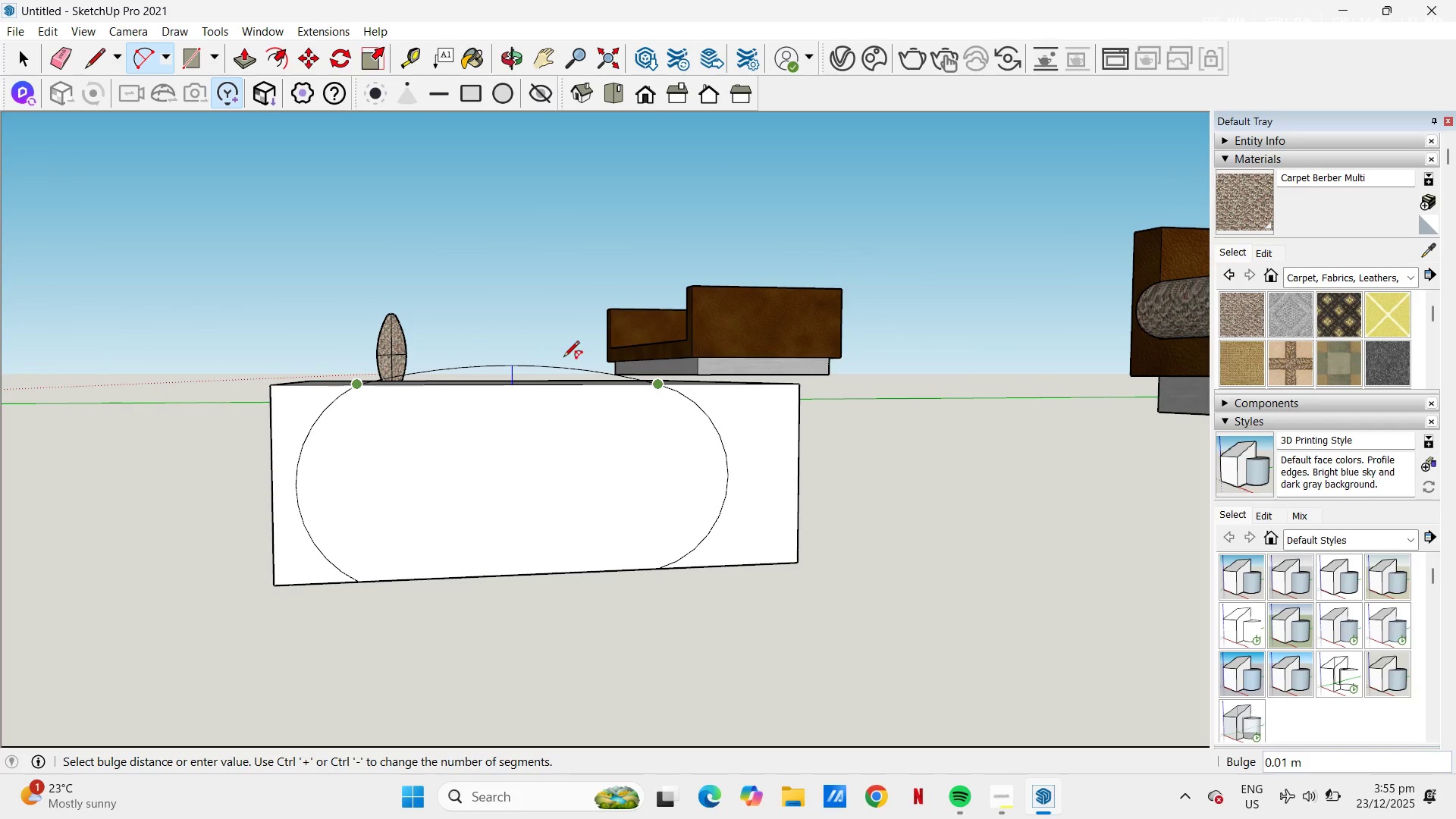 
left_click([563, 359])
 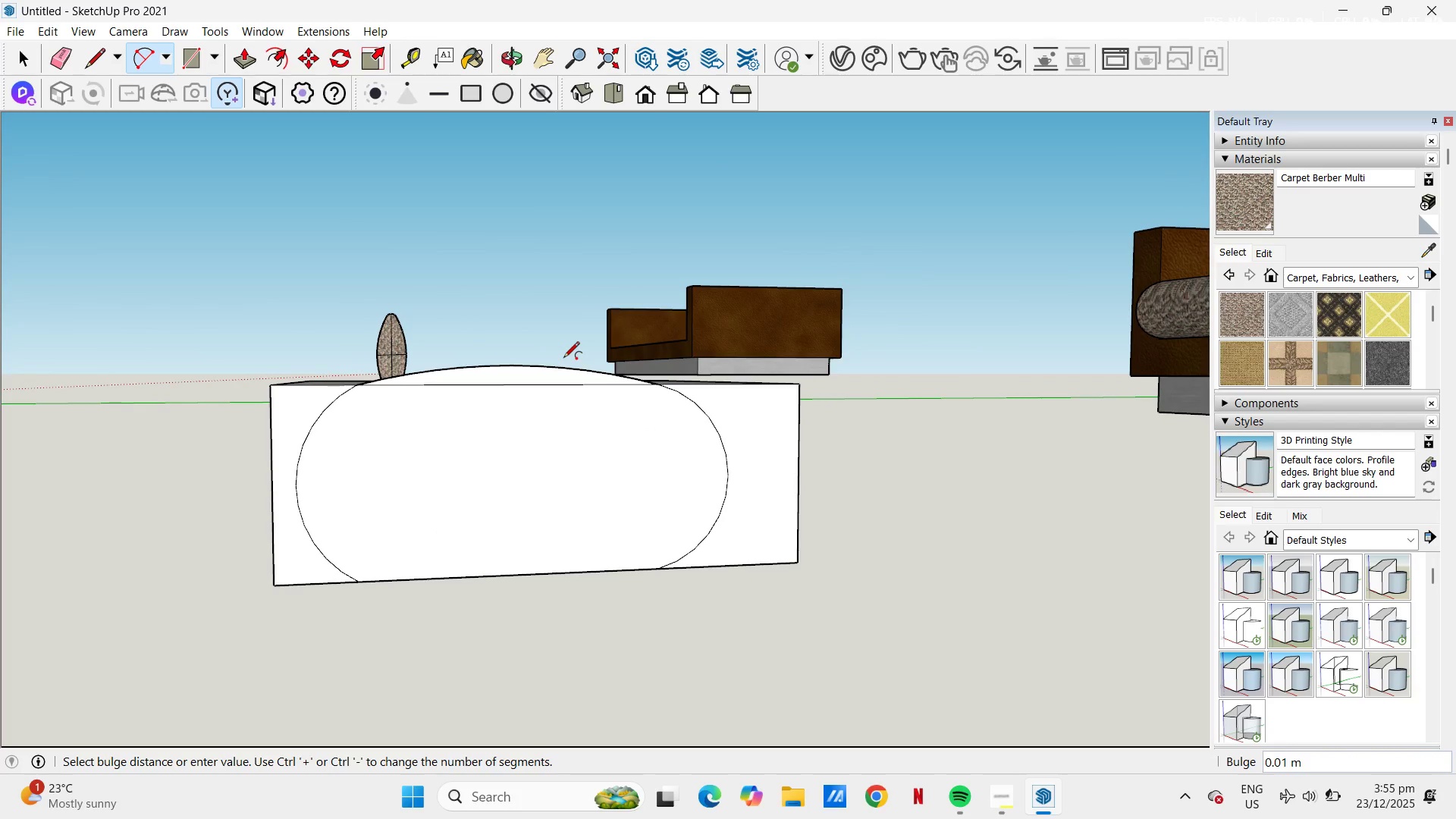 
key(Control+Z)
 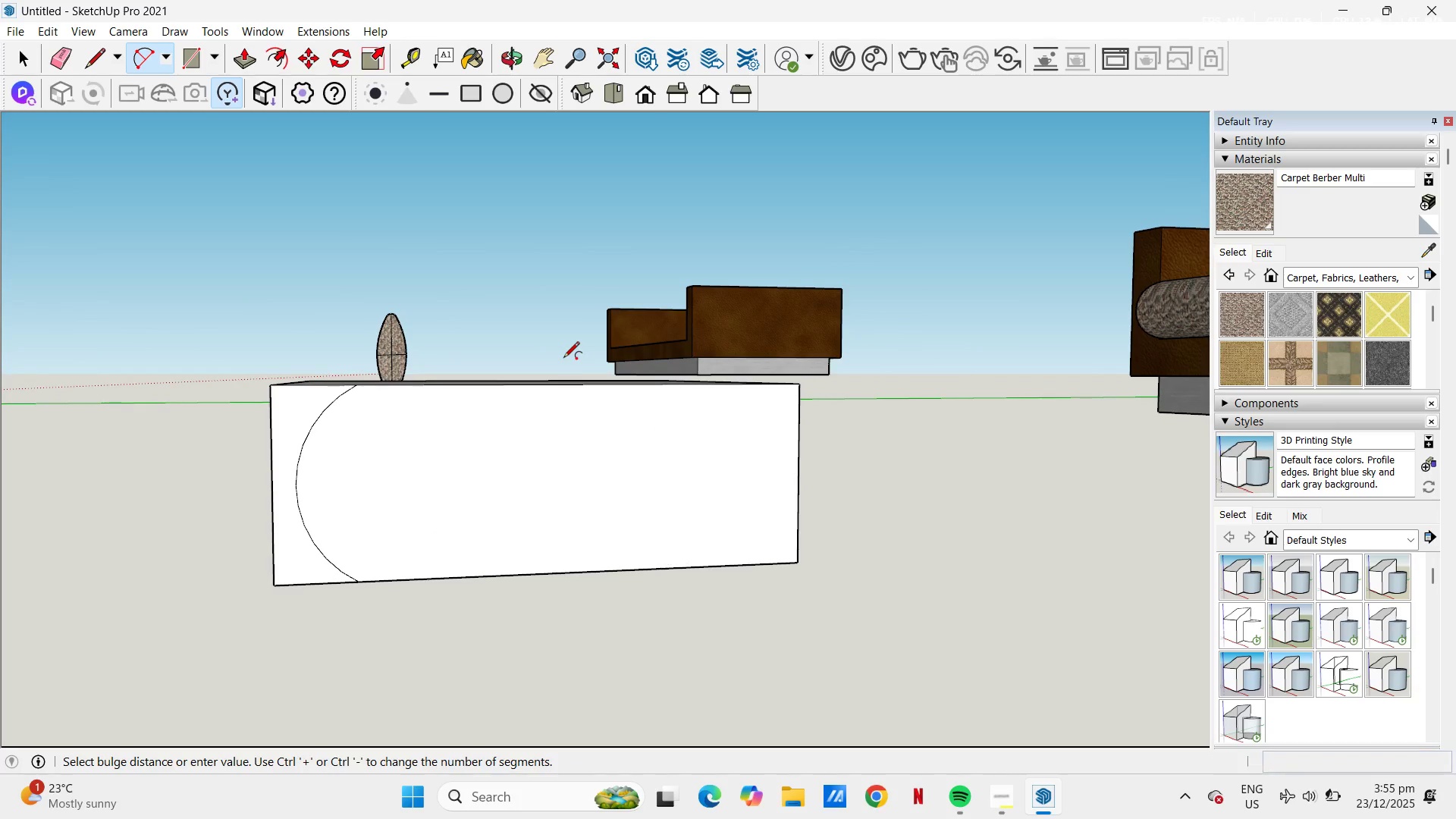 
key(Control+Z)
 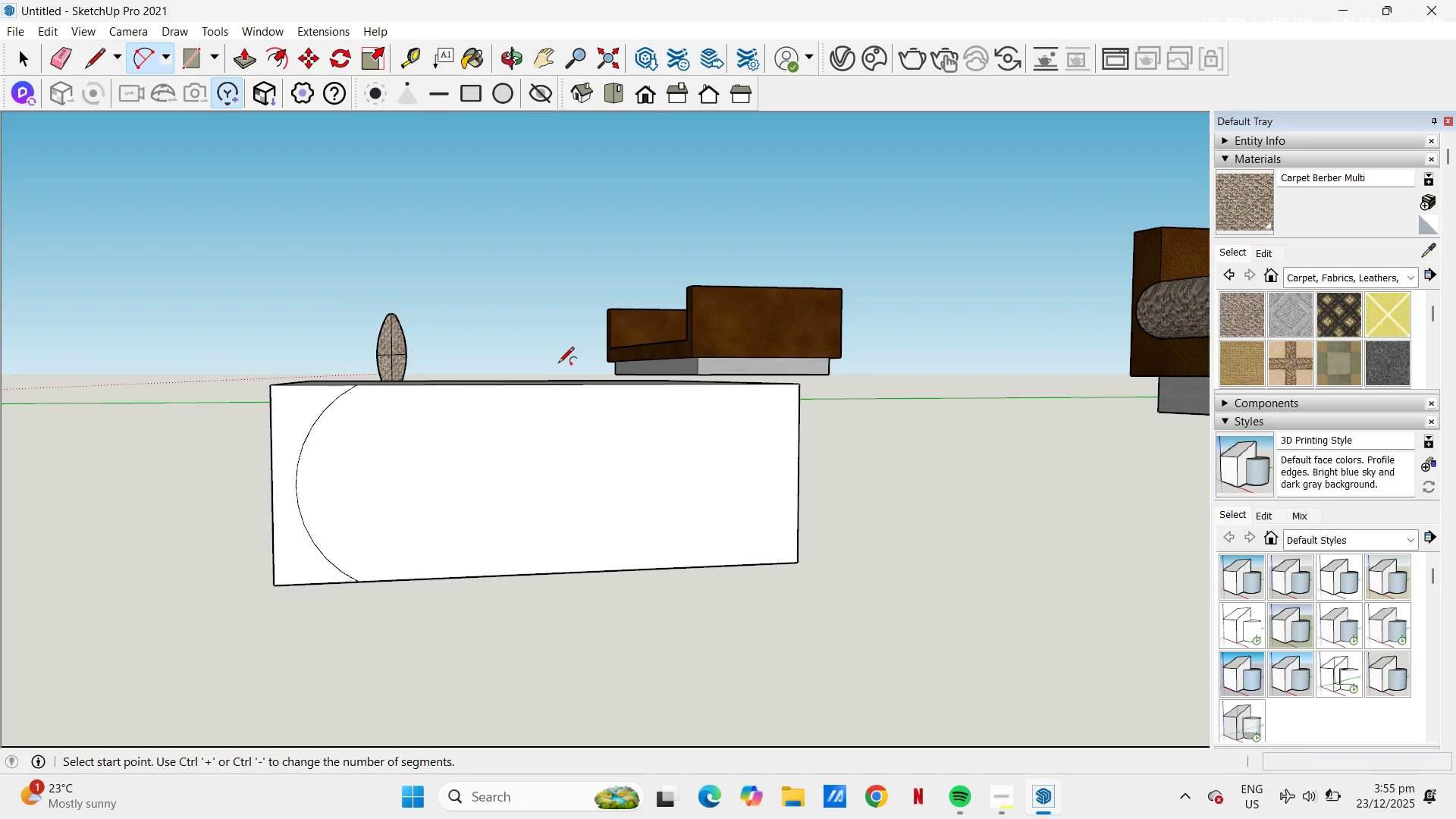 
key(Control+Z)
 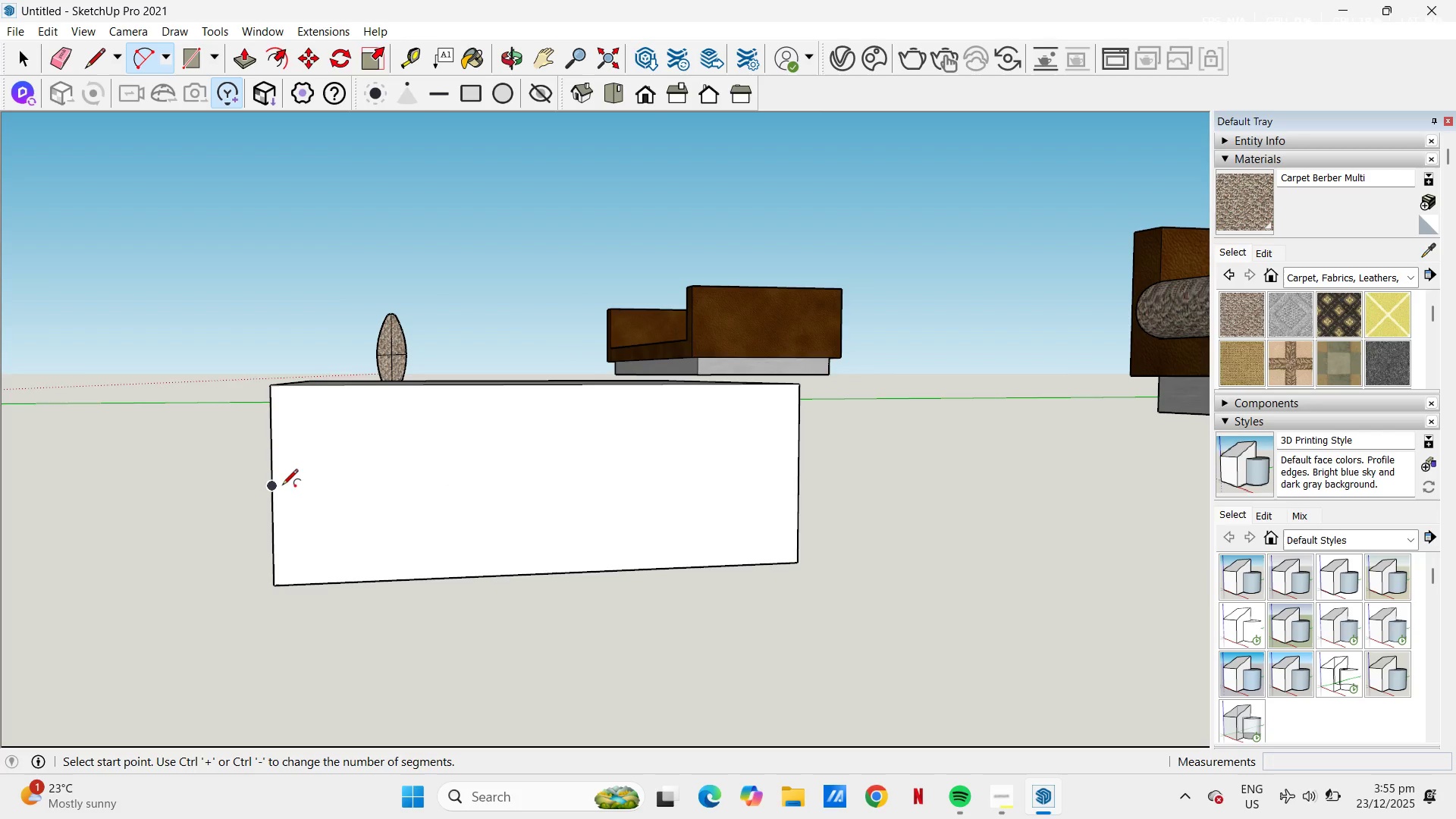 
key(A)
 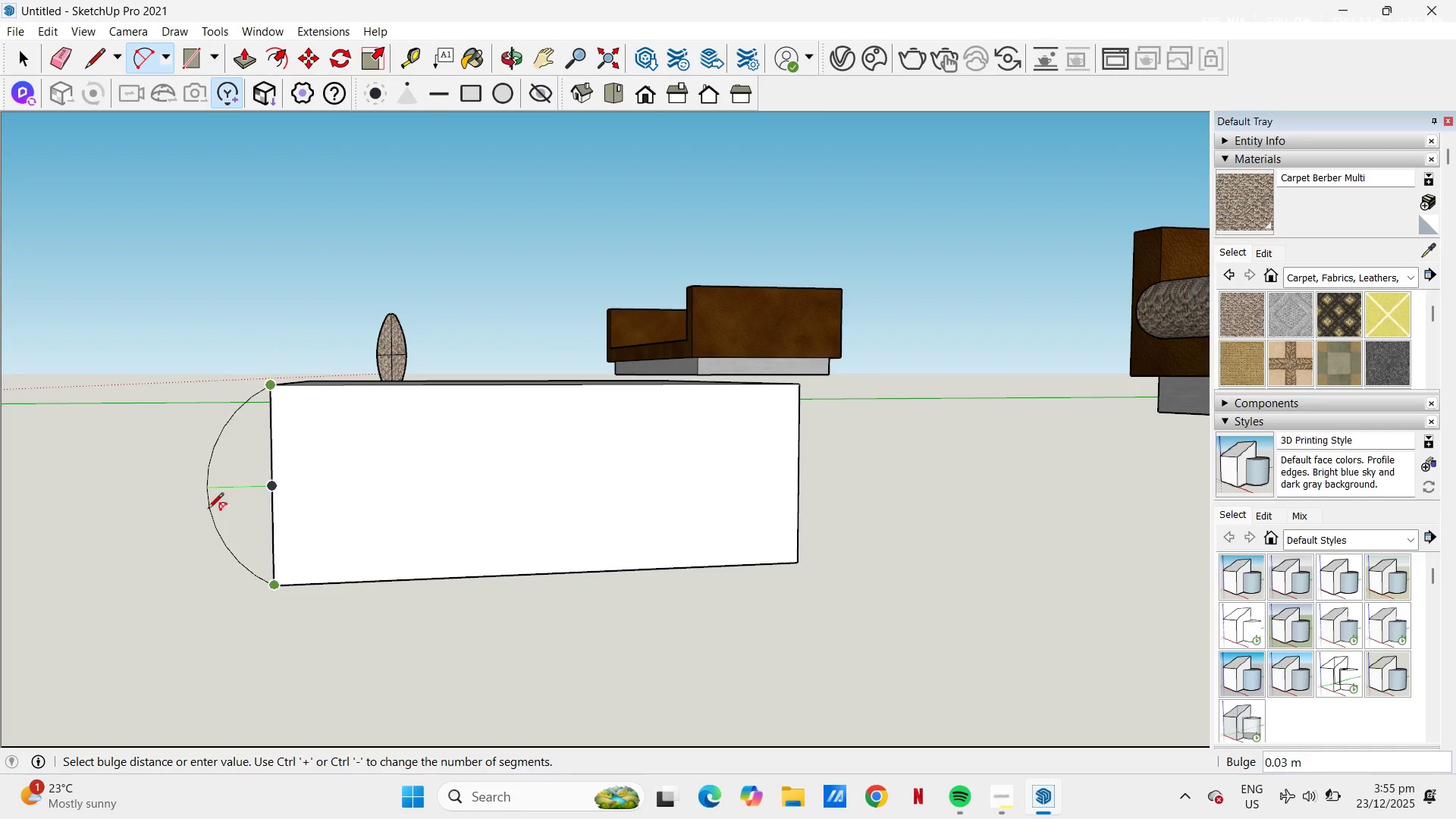 
wait(5.08)
 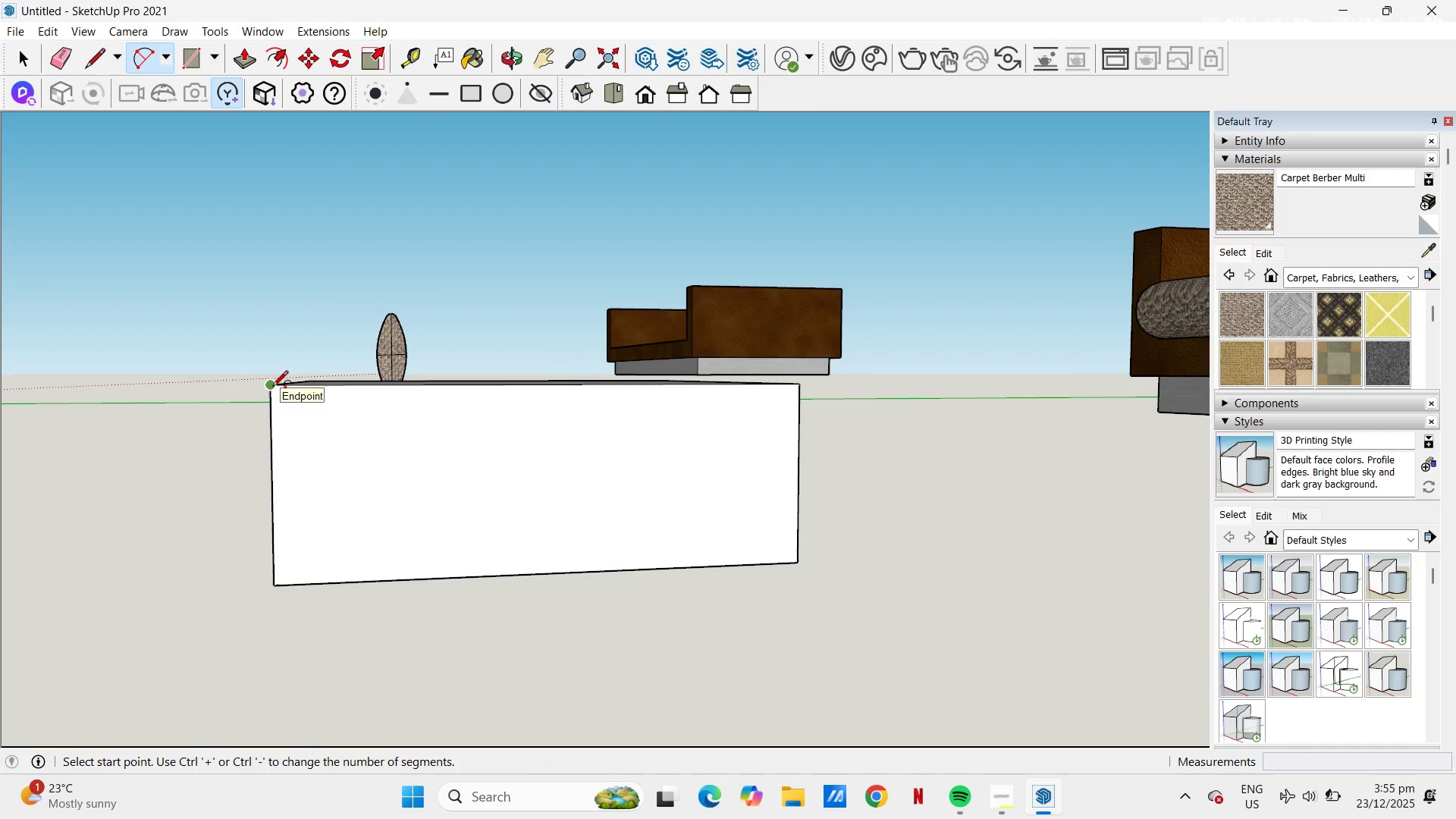 
left_click([201, 499])
 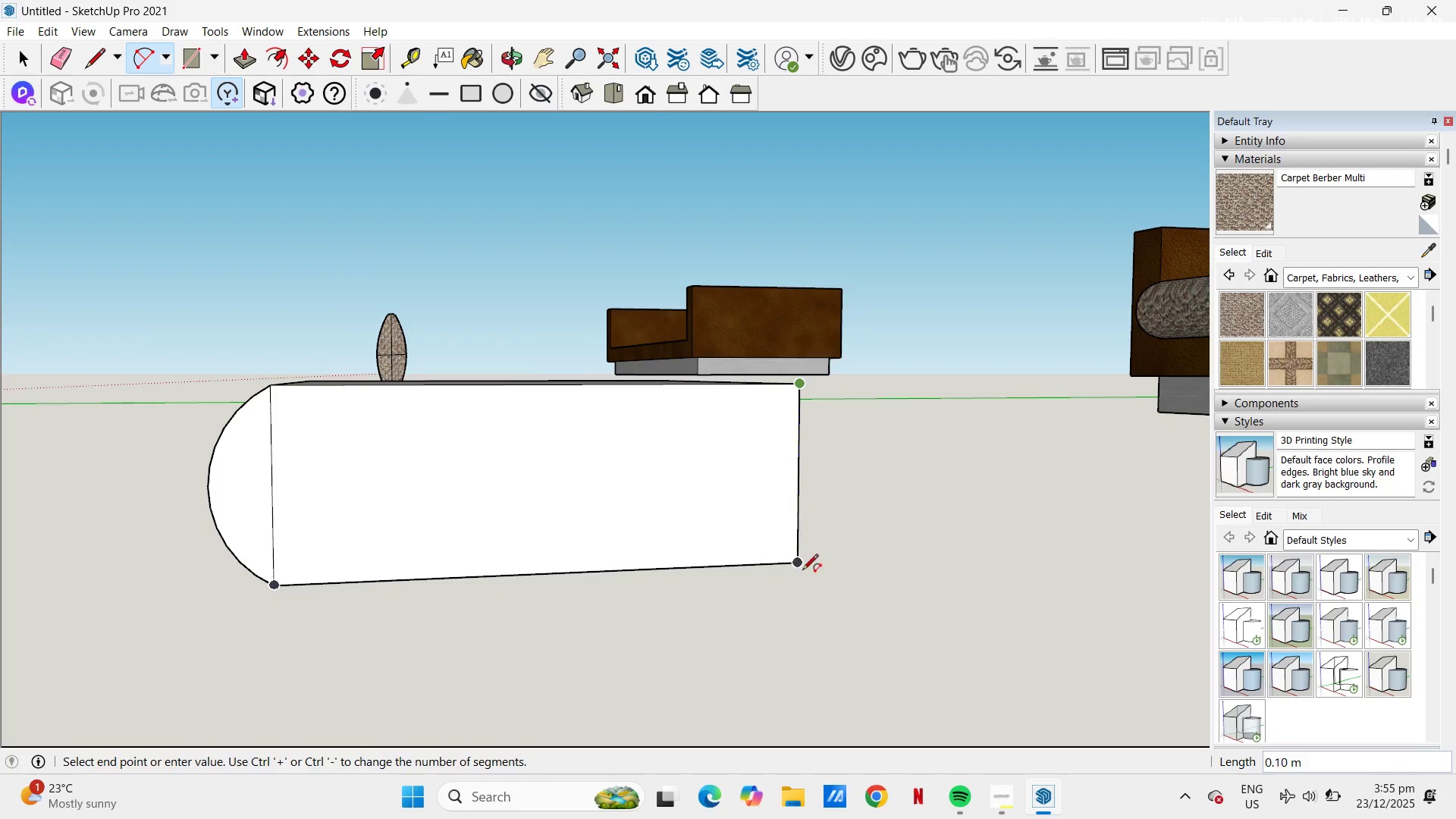 
left_click([796, 560])
 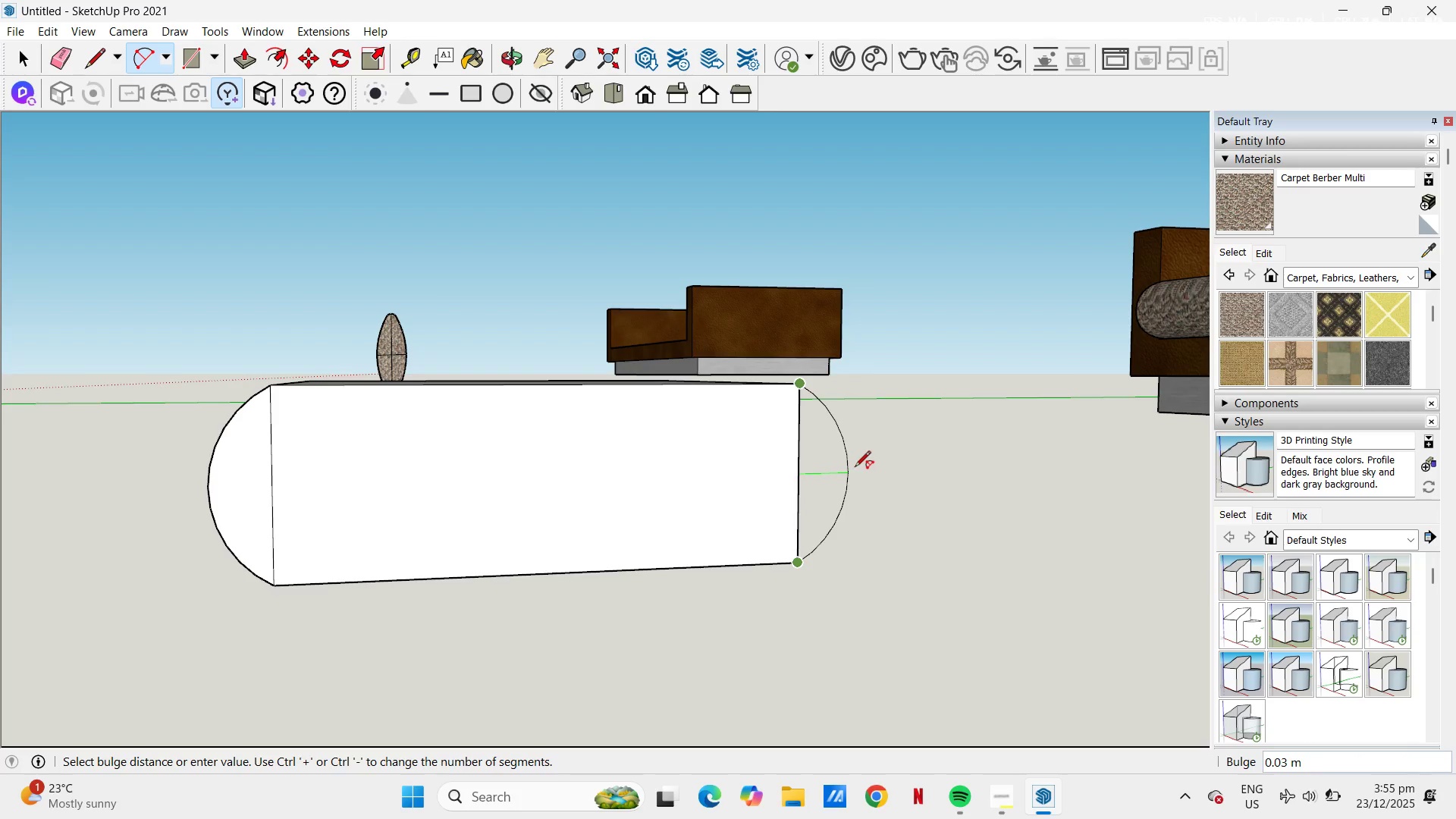 
left_click([855, 468])
 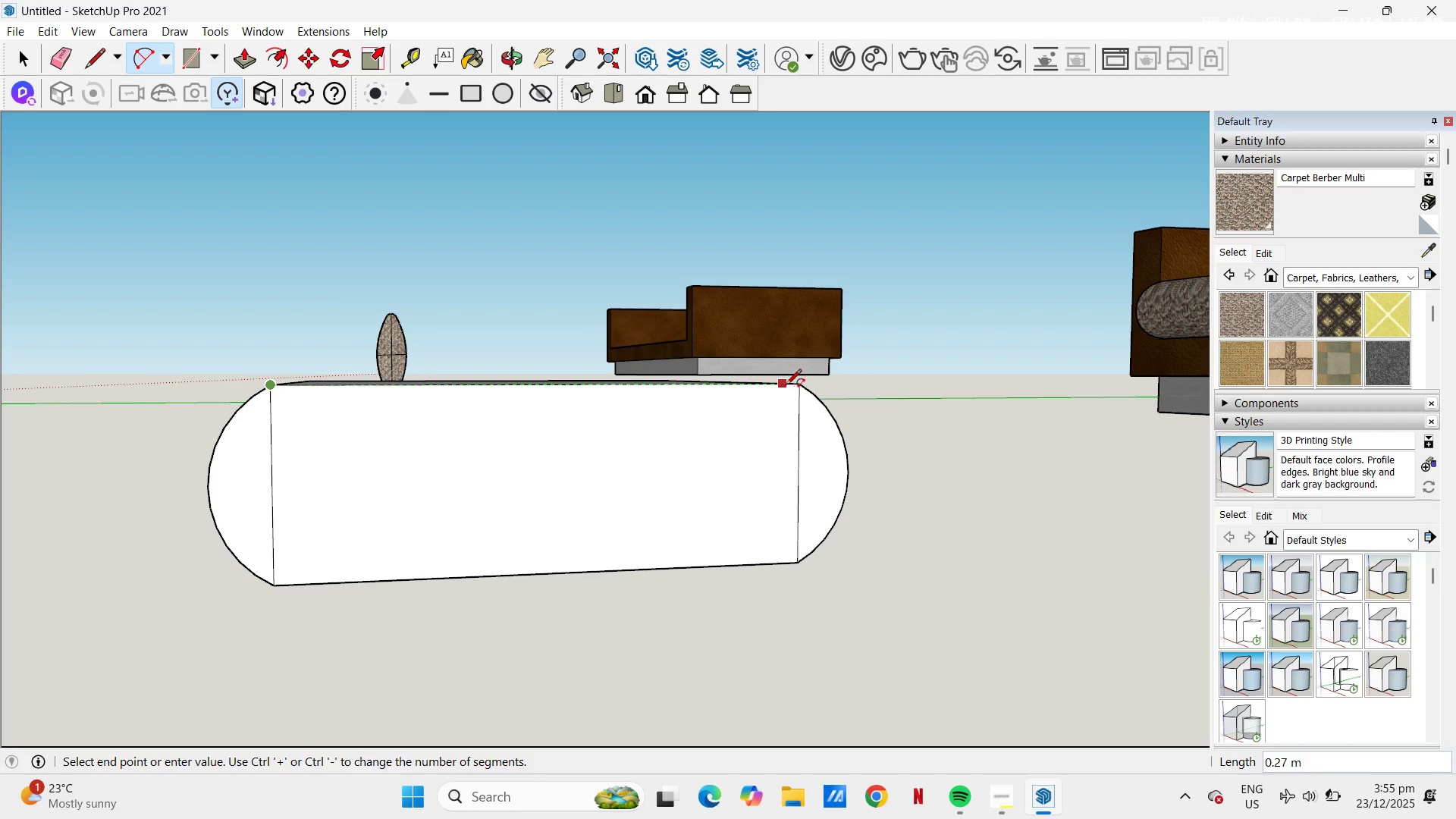 
left_click([799, 389])
 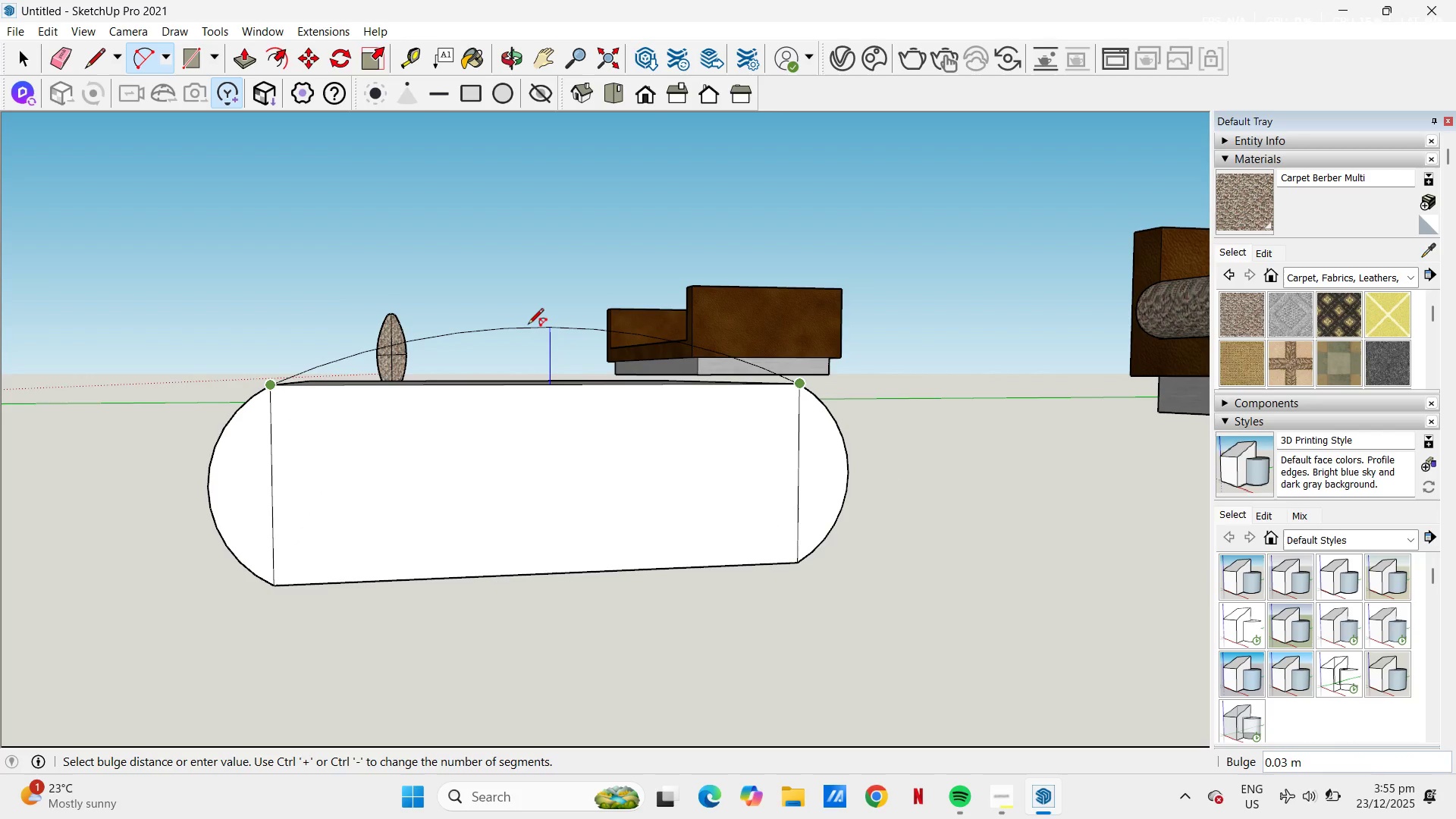 
left_click([529, 325])
 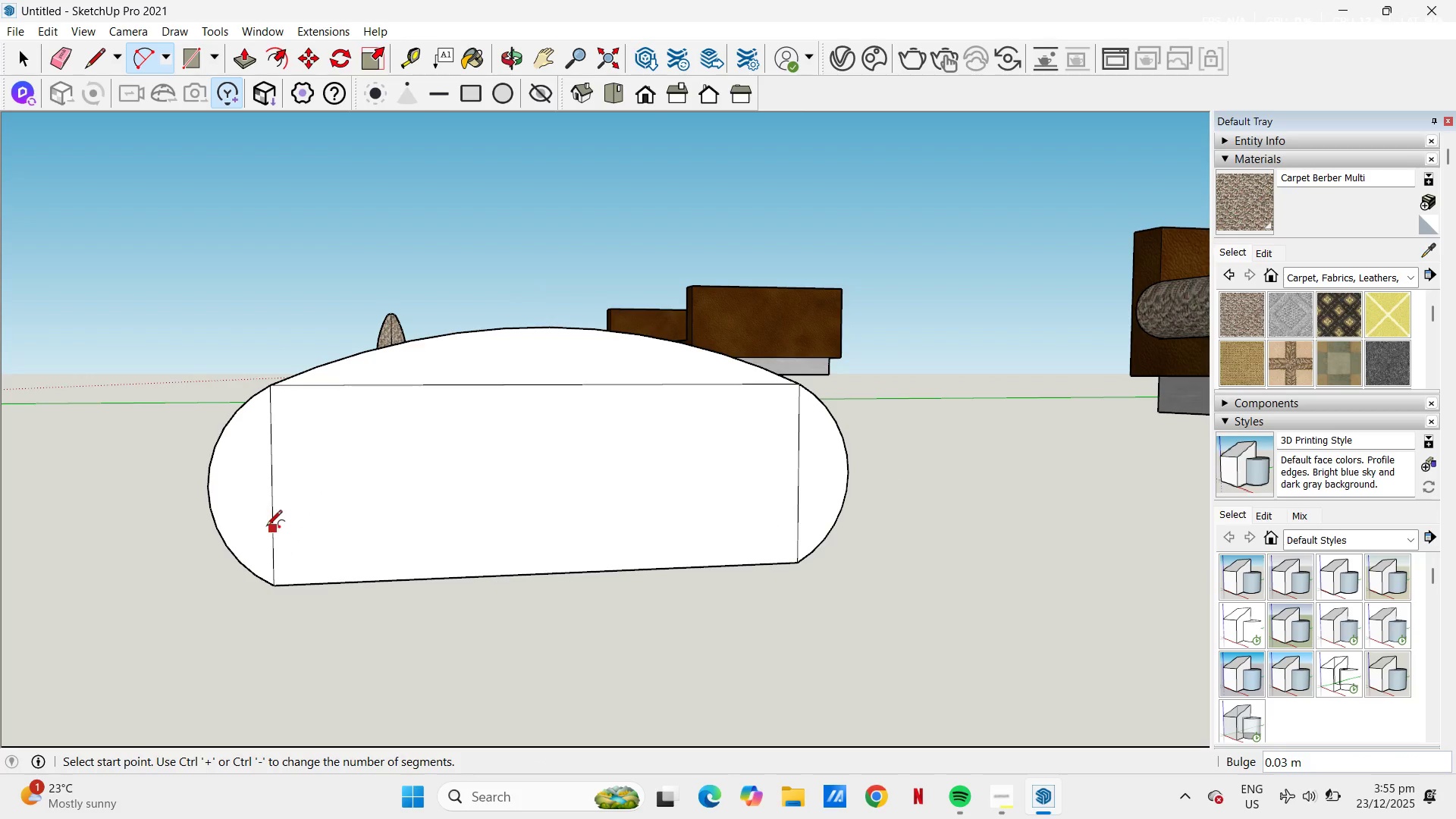 
key(Space)
 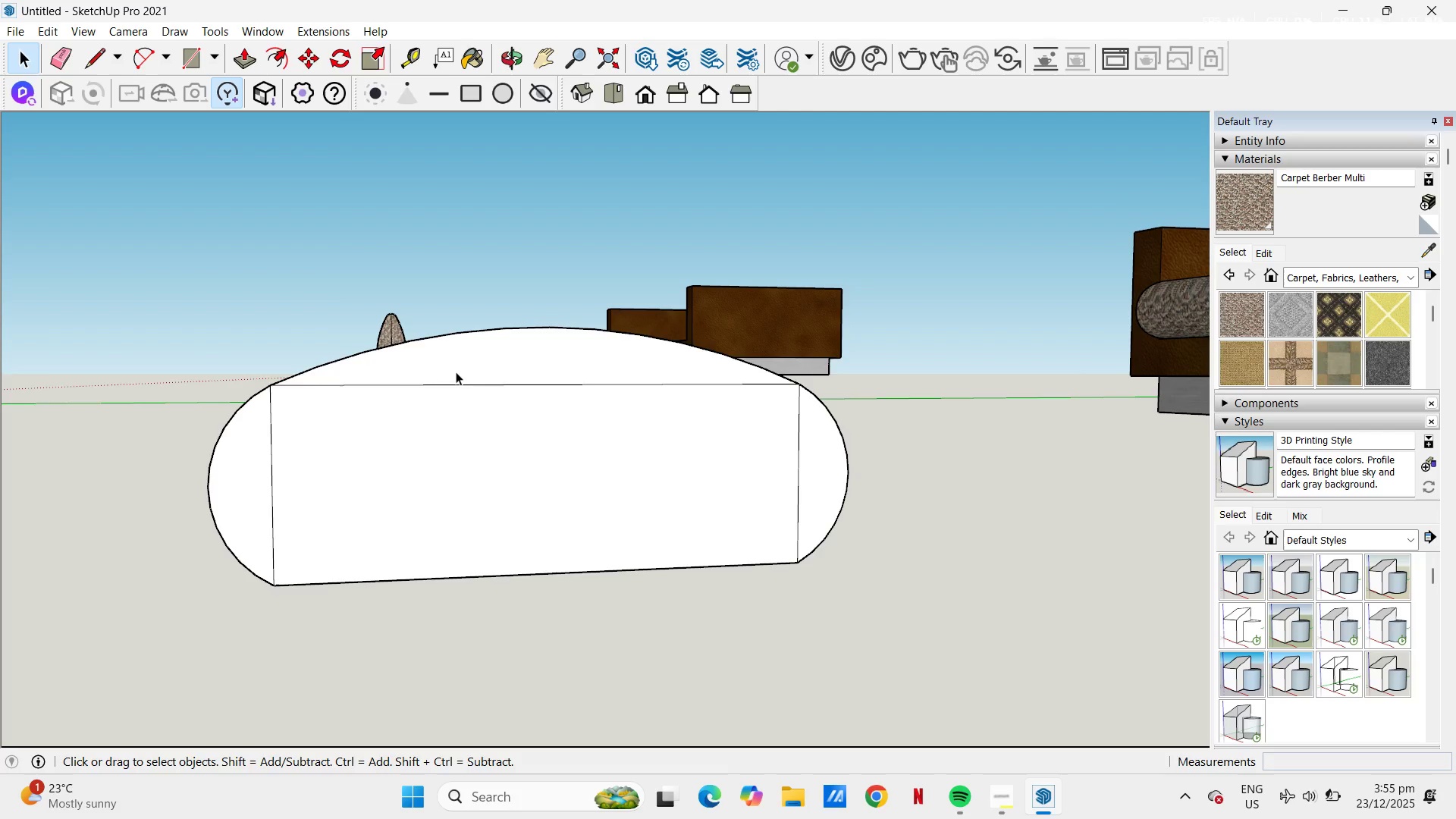 
left_click([456, 372])
 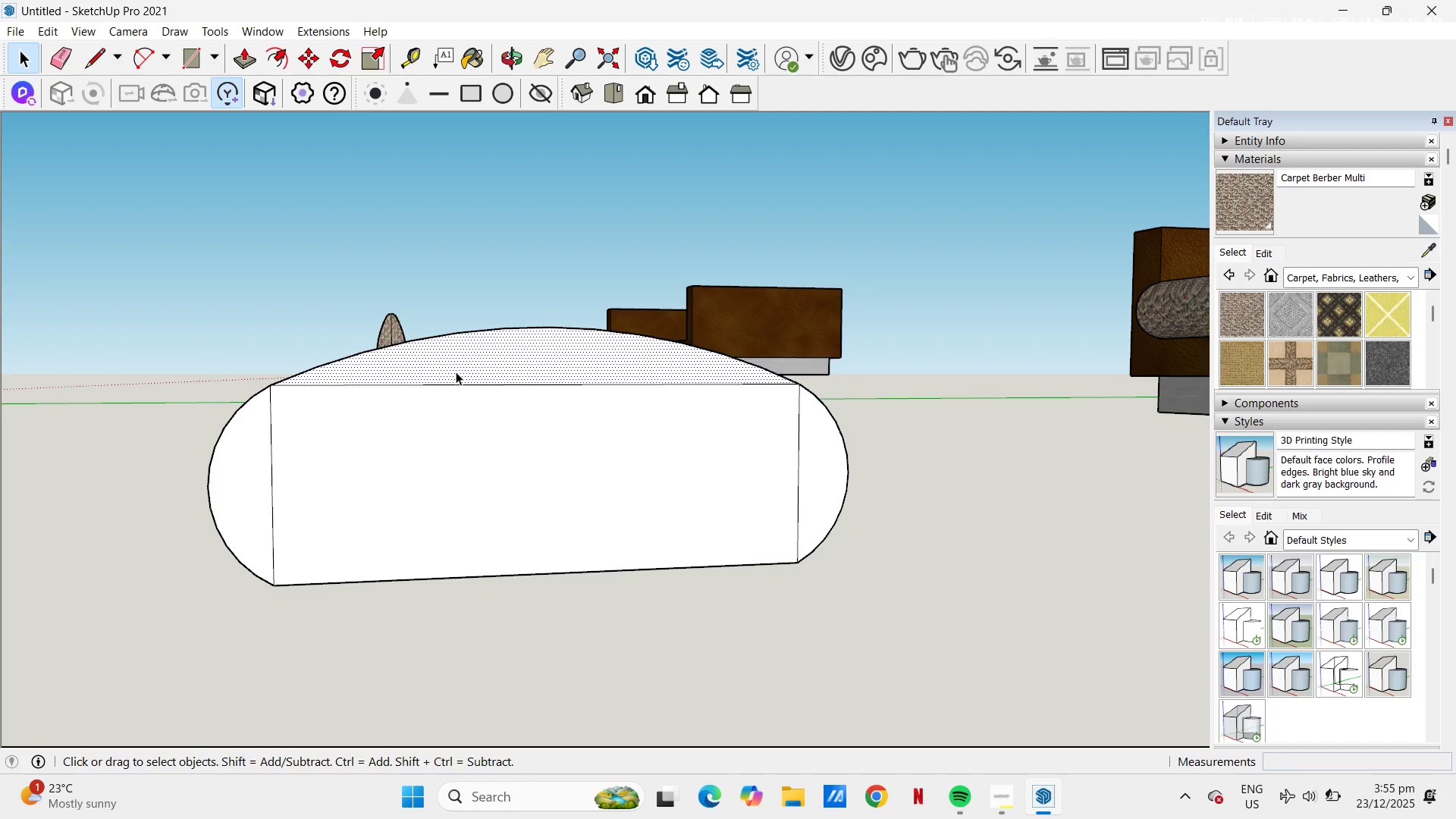 
key(Control+C)
 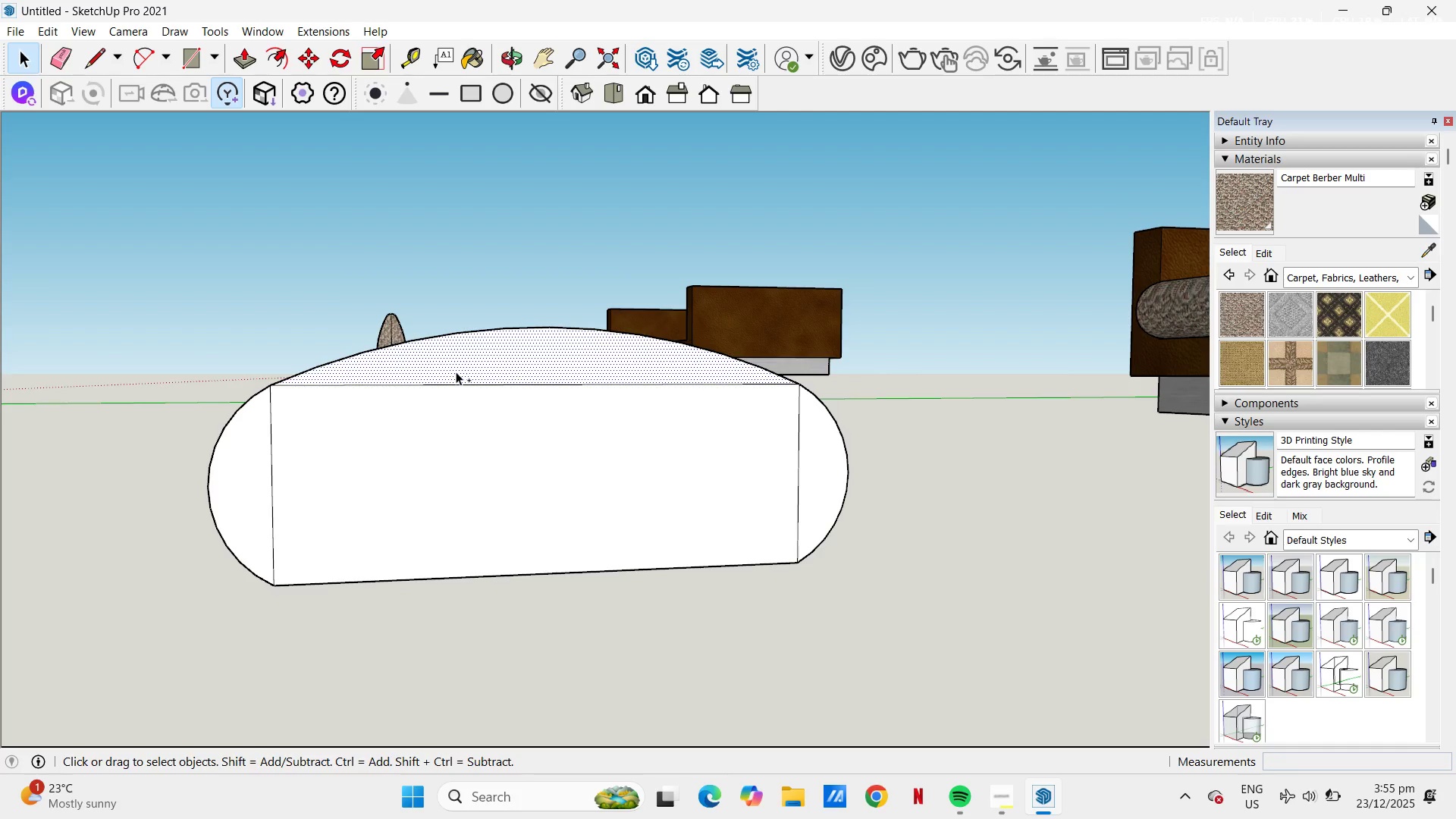 
key(Control+V)
 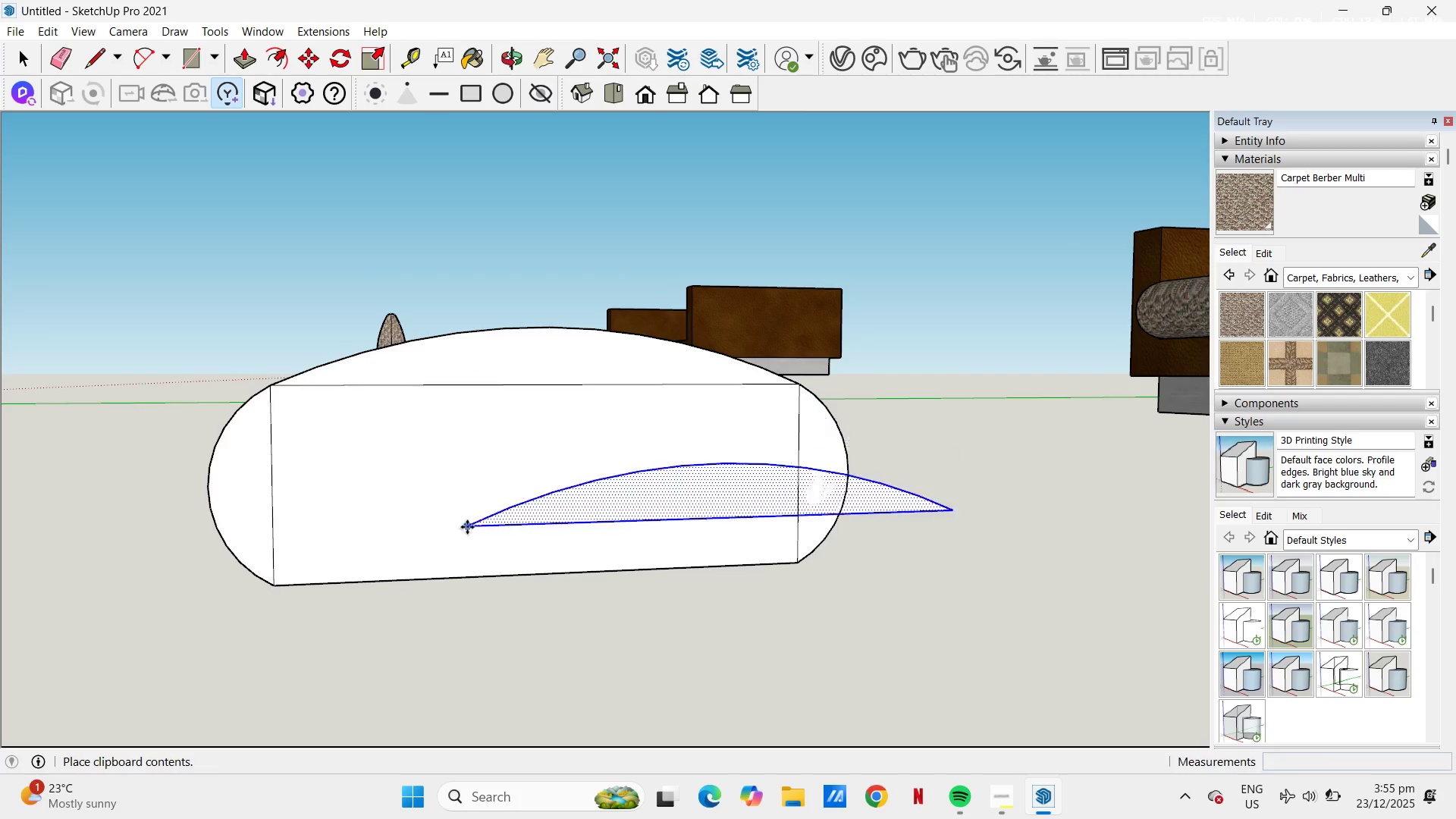 
left_click([533, 654])
 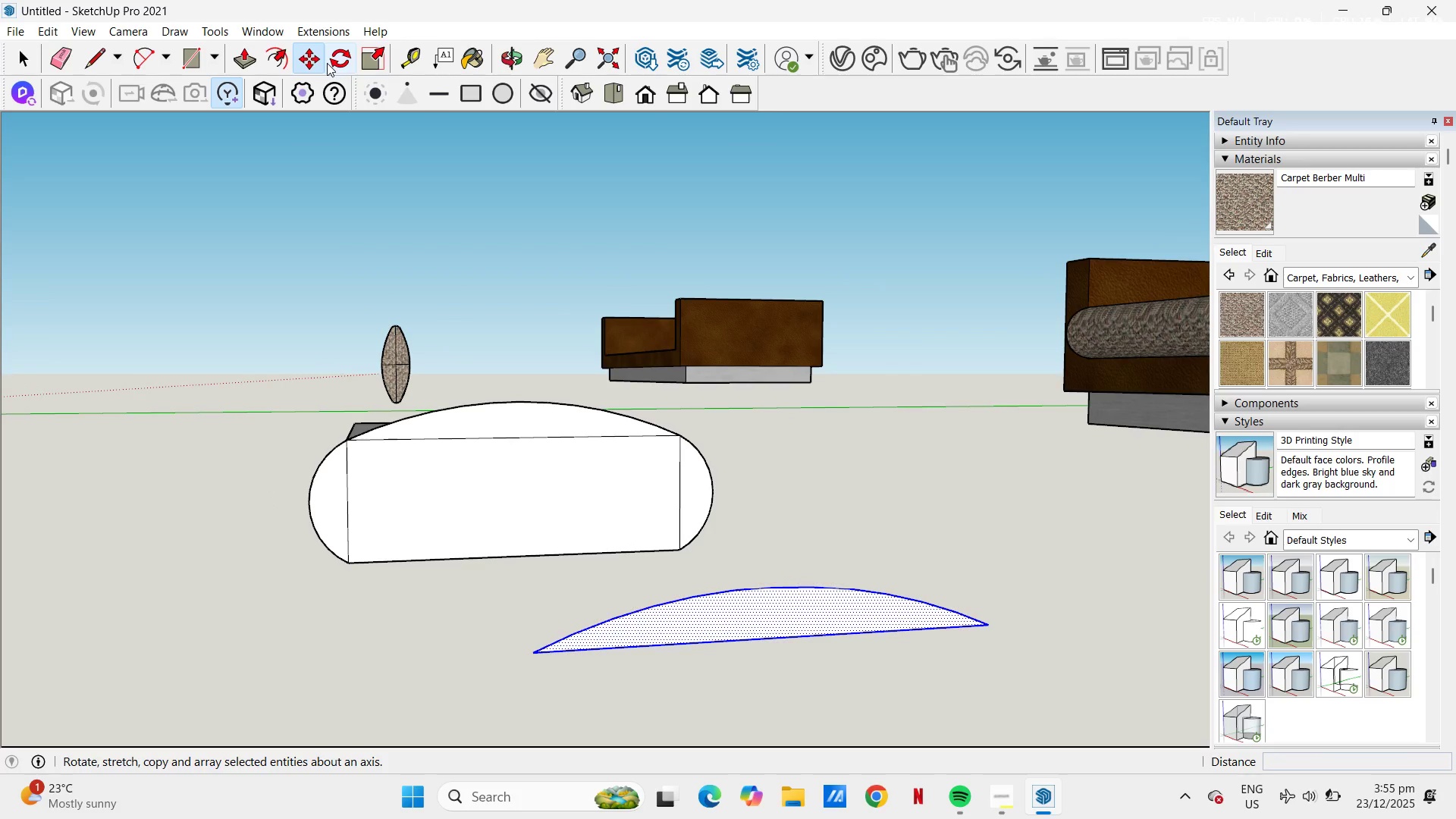 
scroll: coordinate [469, 529], scroll_direction: down, amount: 5.0
 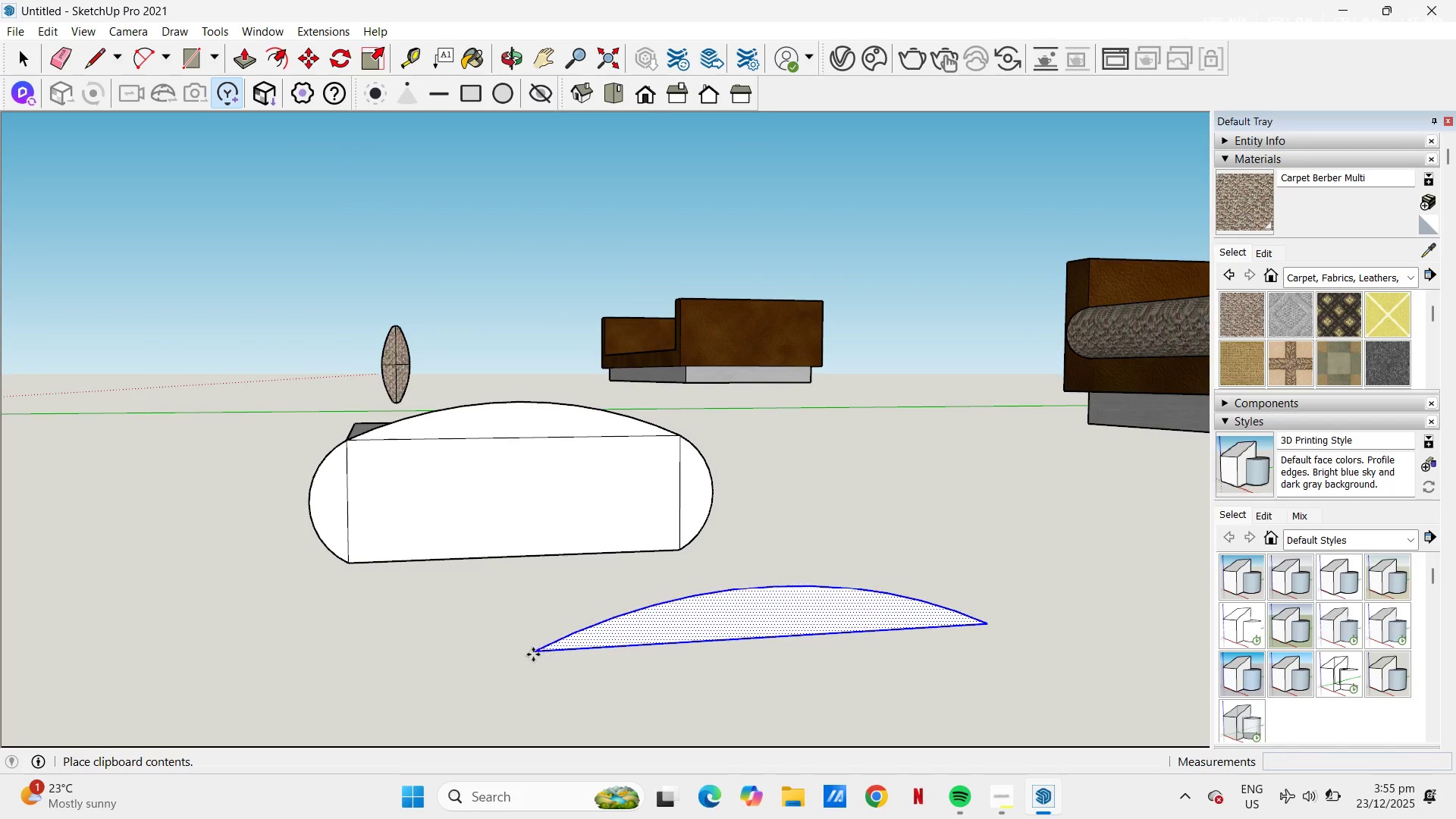 
left_click([335, 61])
 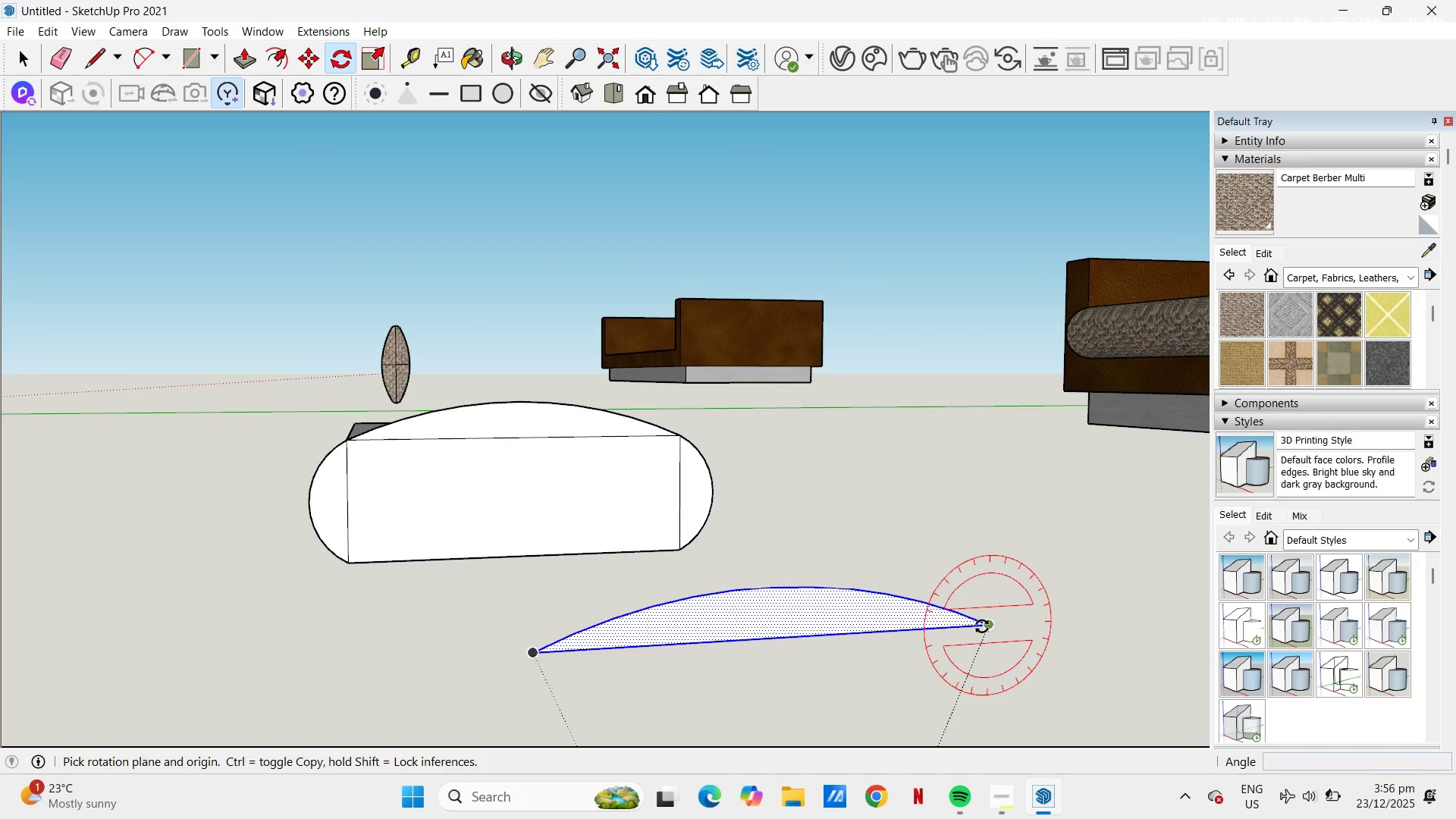 
left_click_drag(start_coordinate=[988, 625], to_coordinate=[975, 622])
 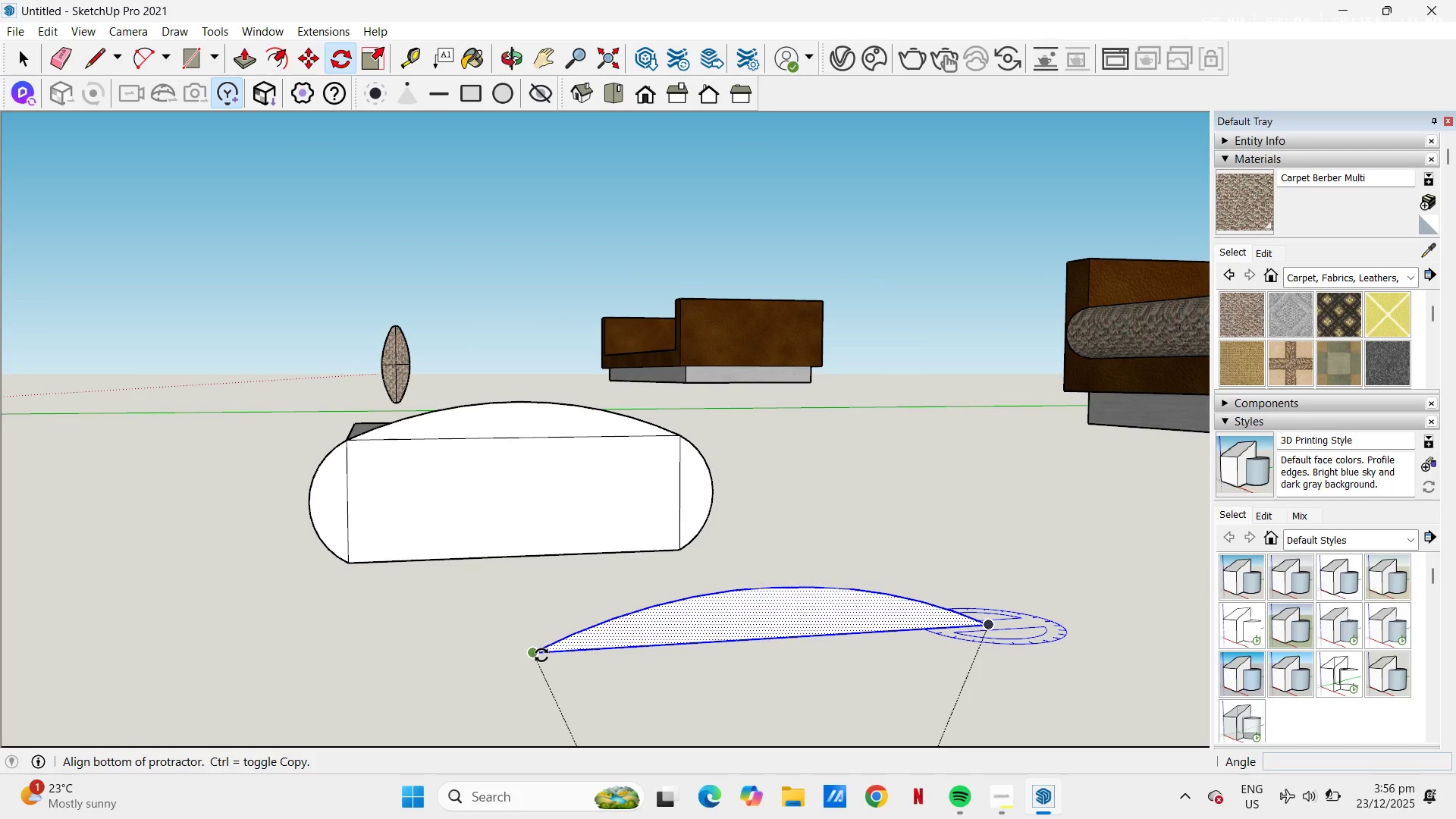 
left_click([541, 654])
 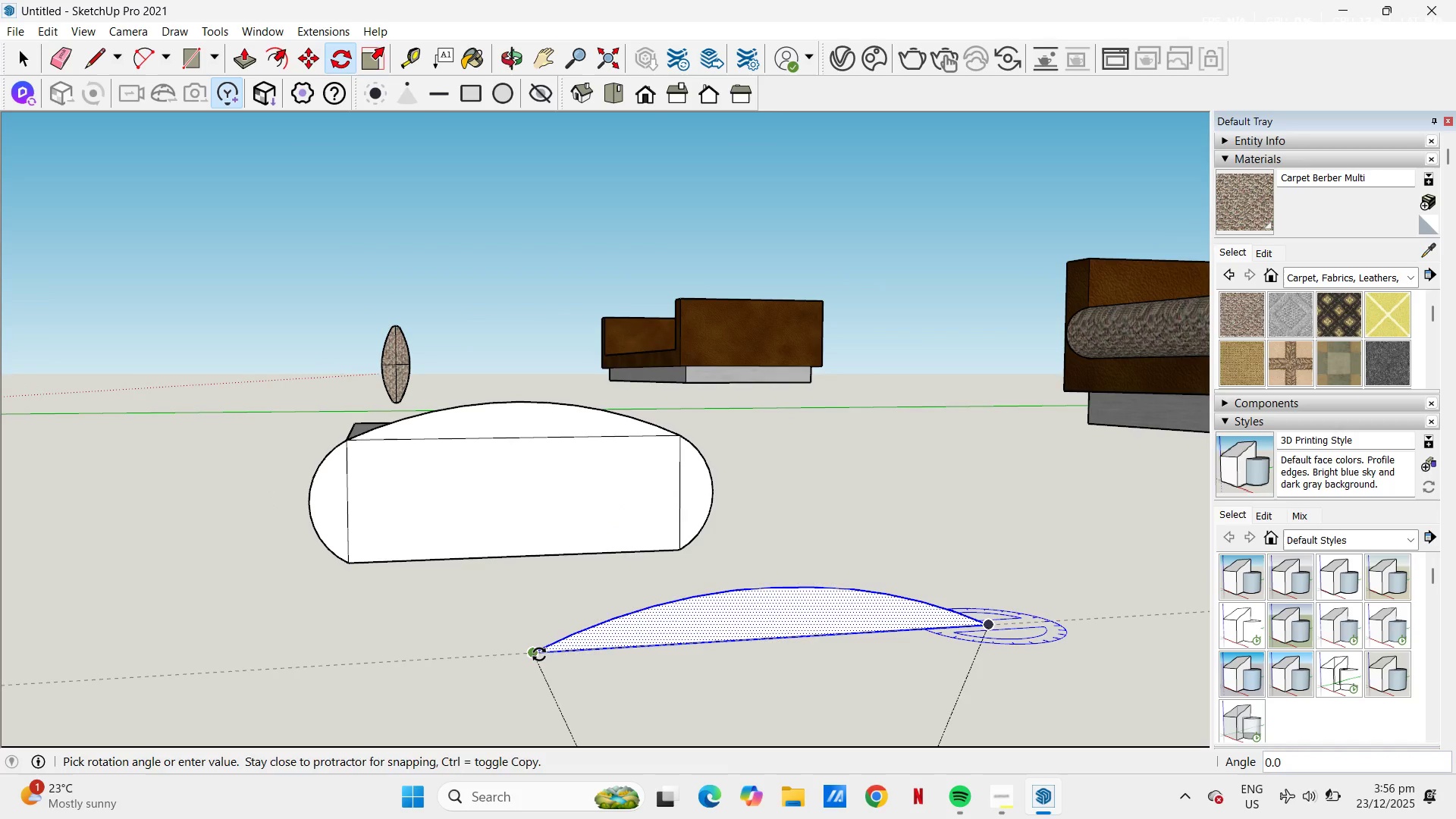 
key(Escape)
 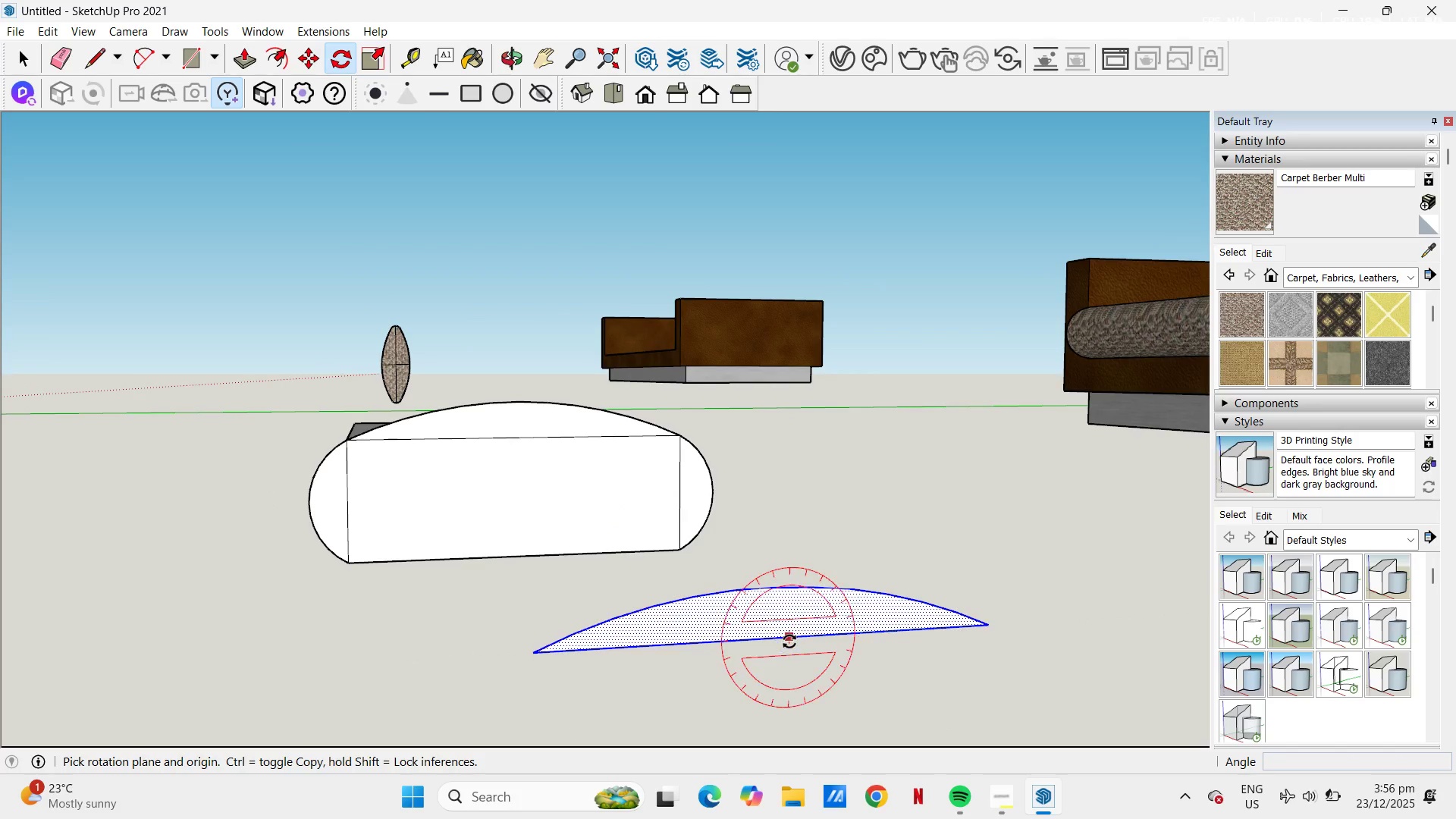 
left_click([789, 642])
 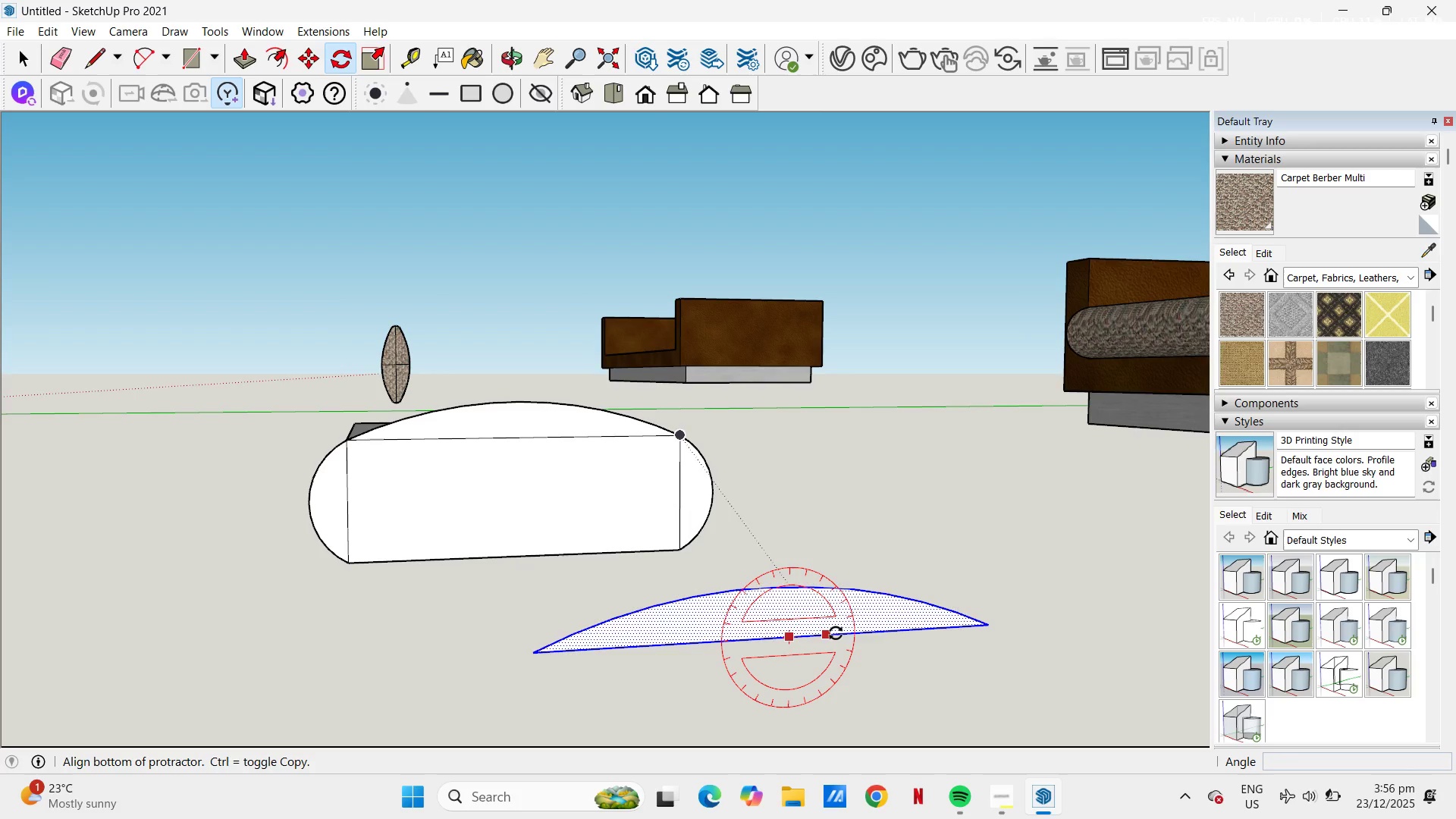 
left_click([836, 633])
 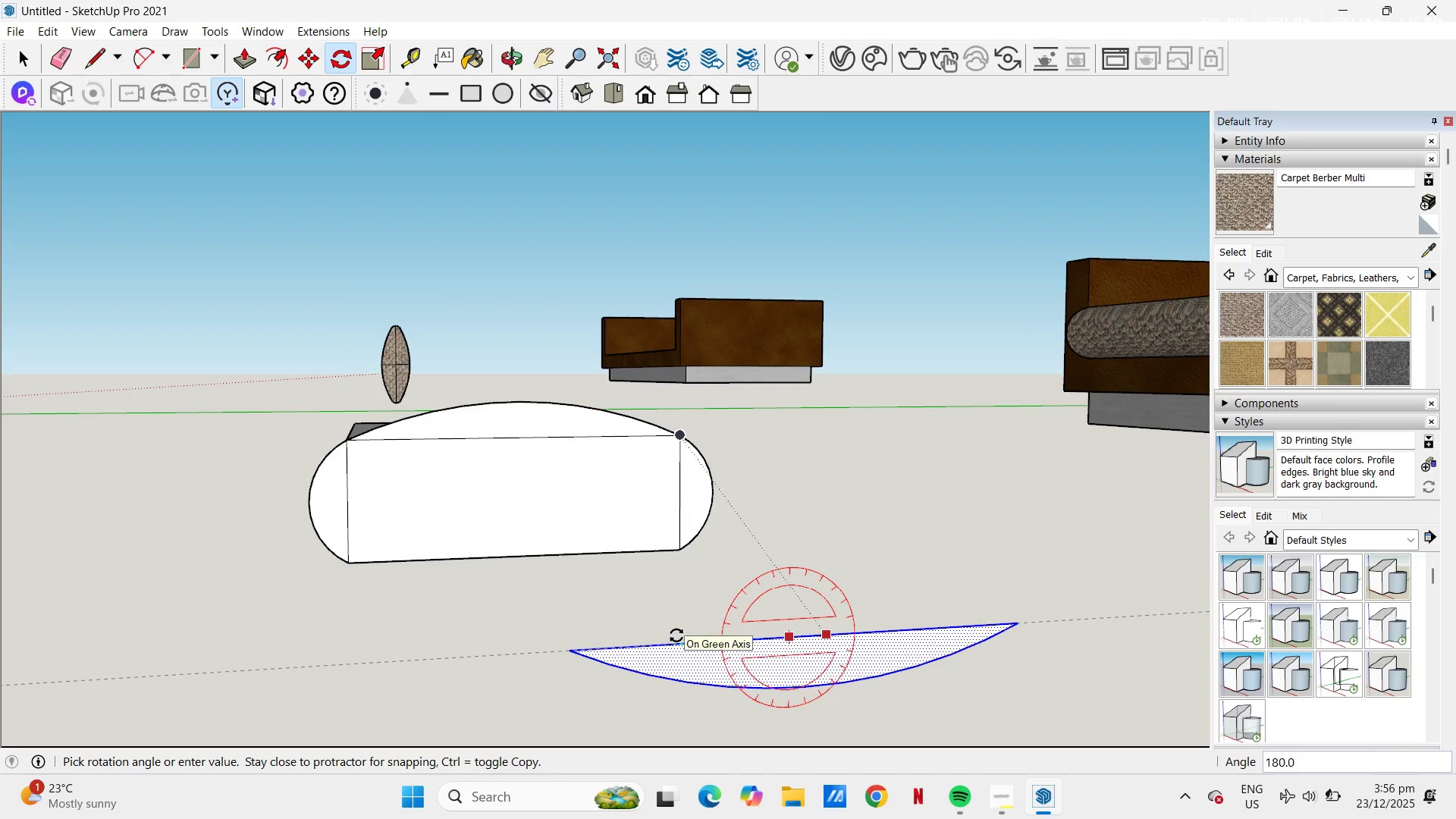 
left_click([676, 635])
 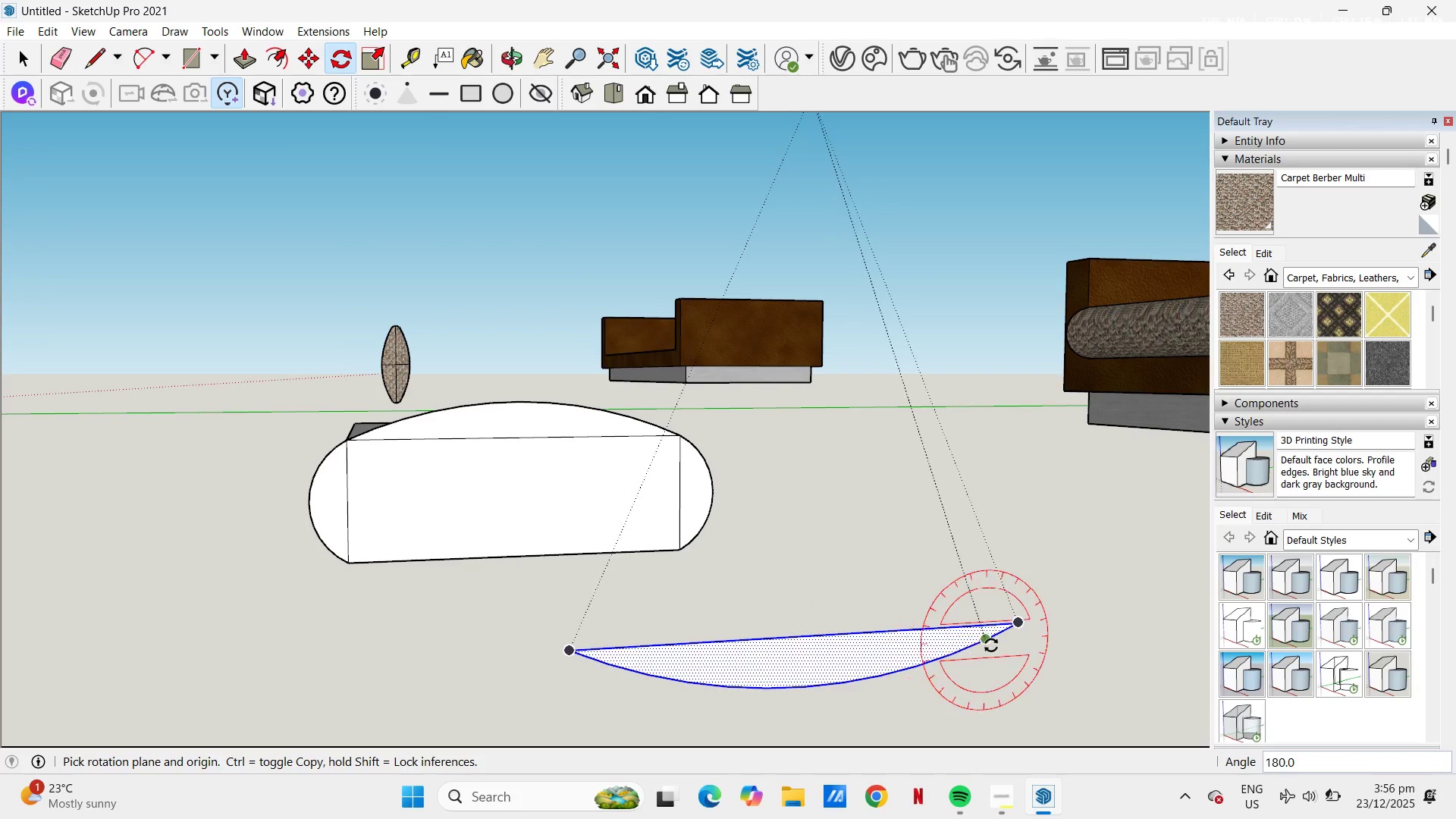 
key(M)
 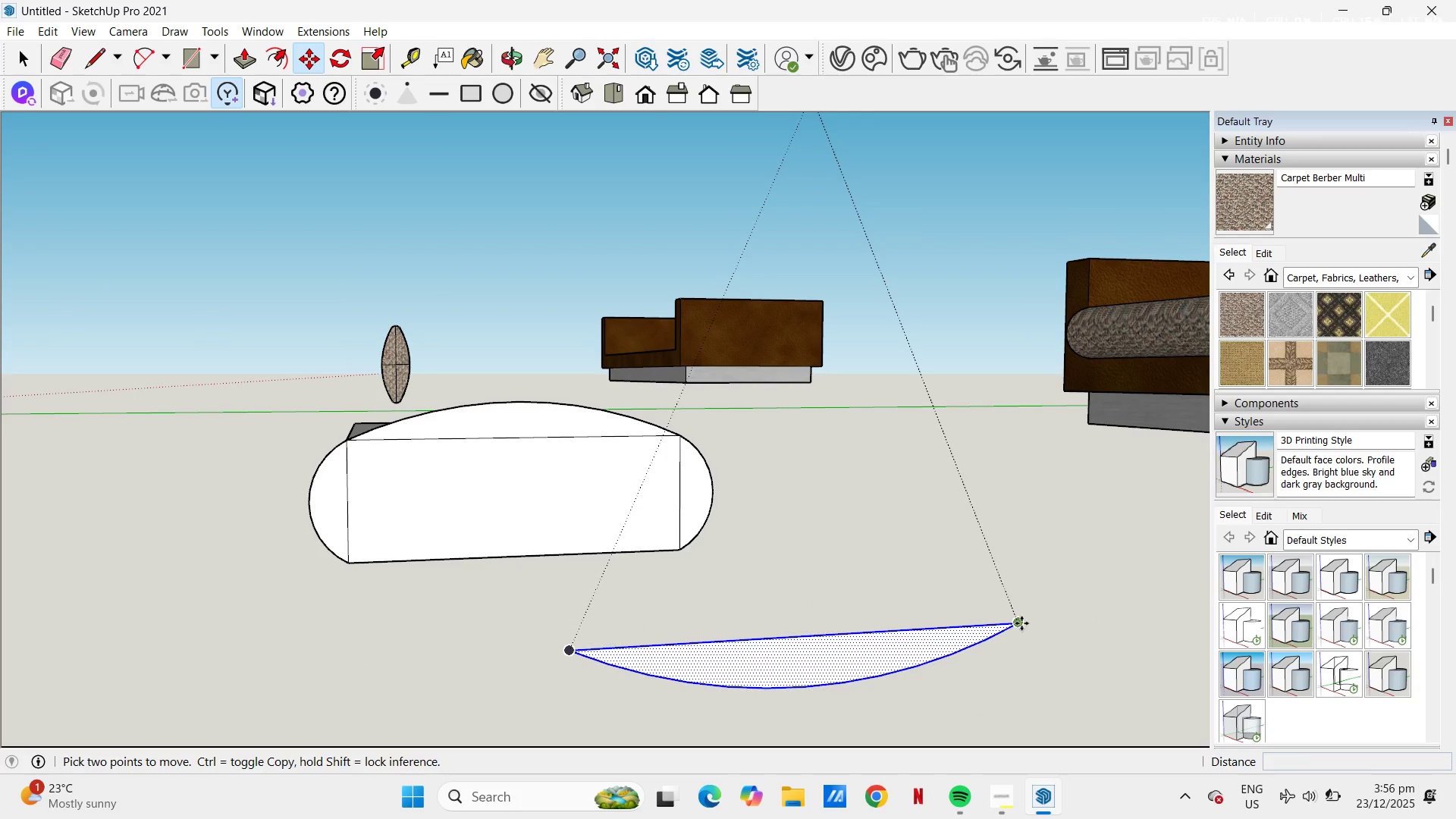 
left_click_drag(start_coordinate=[1020, 623], to_coordinate=[1015, 619])
 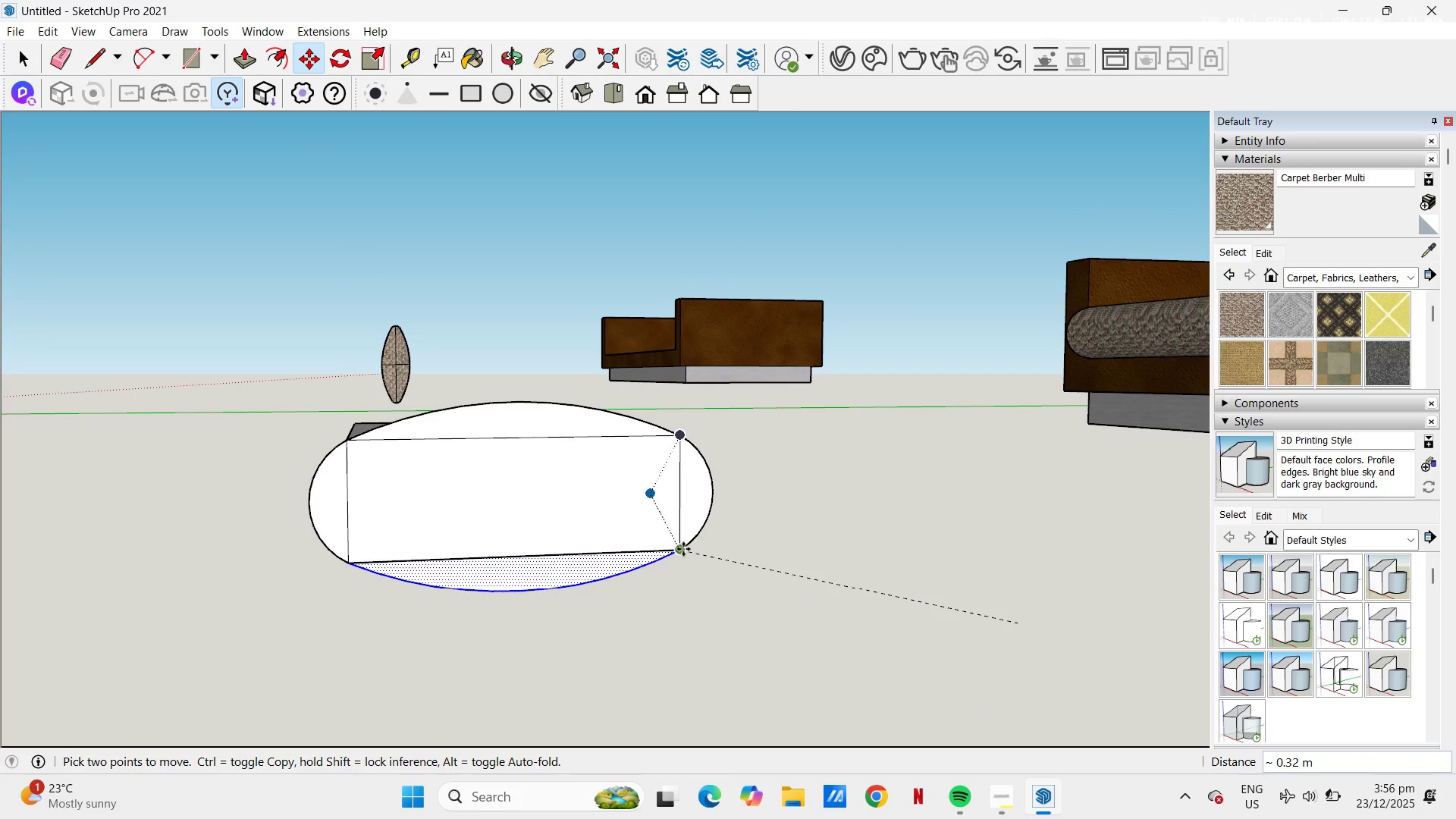 
left_click([682, 548])
 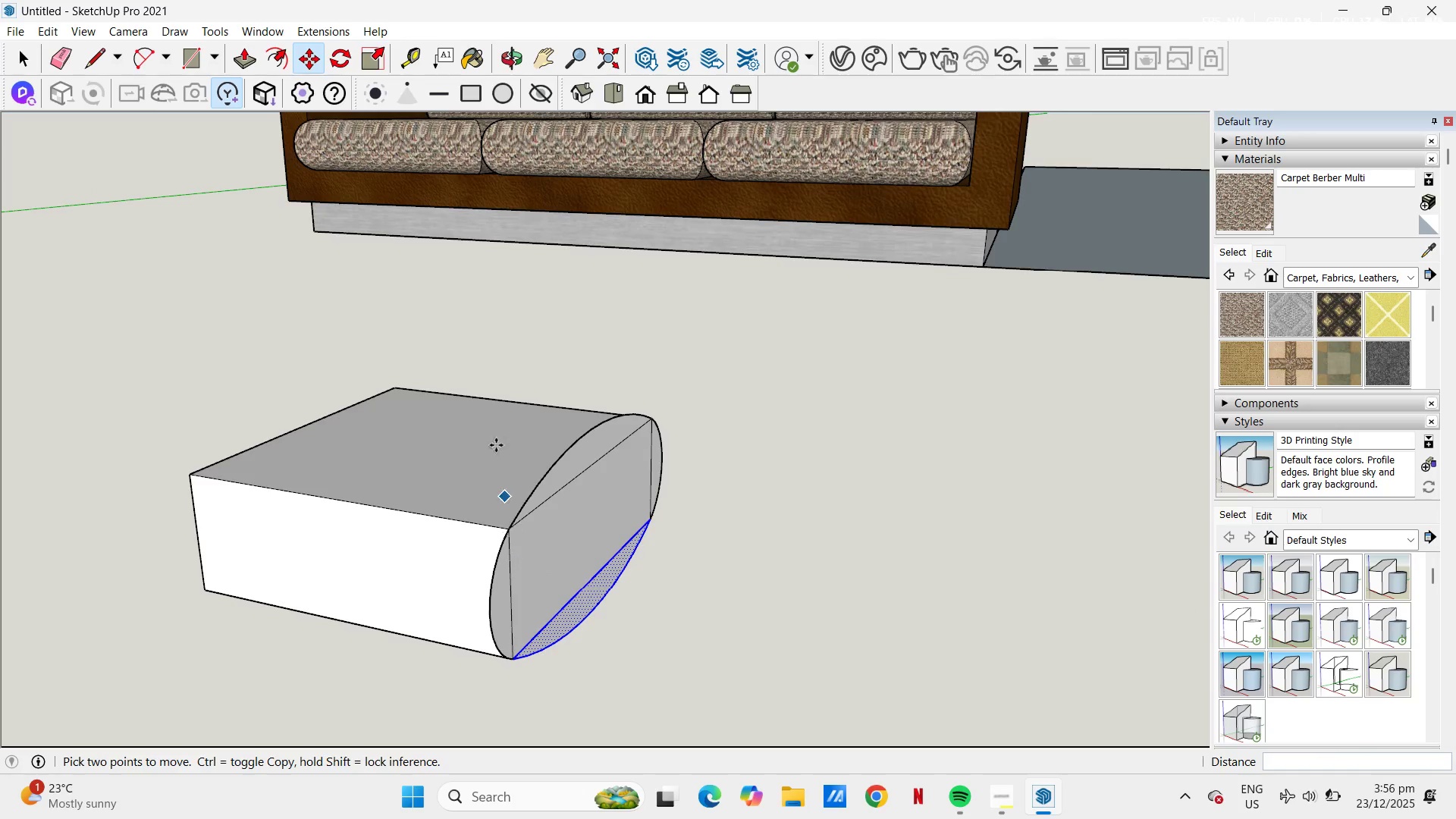 
key(P)
 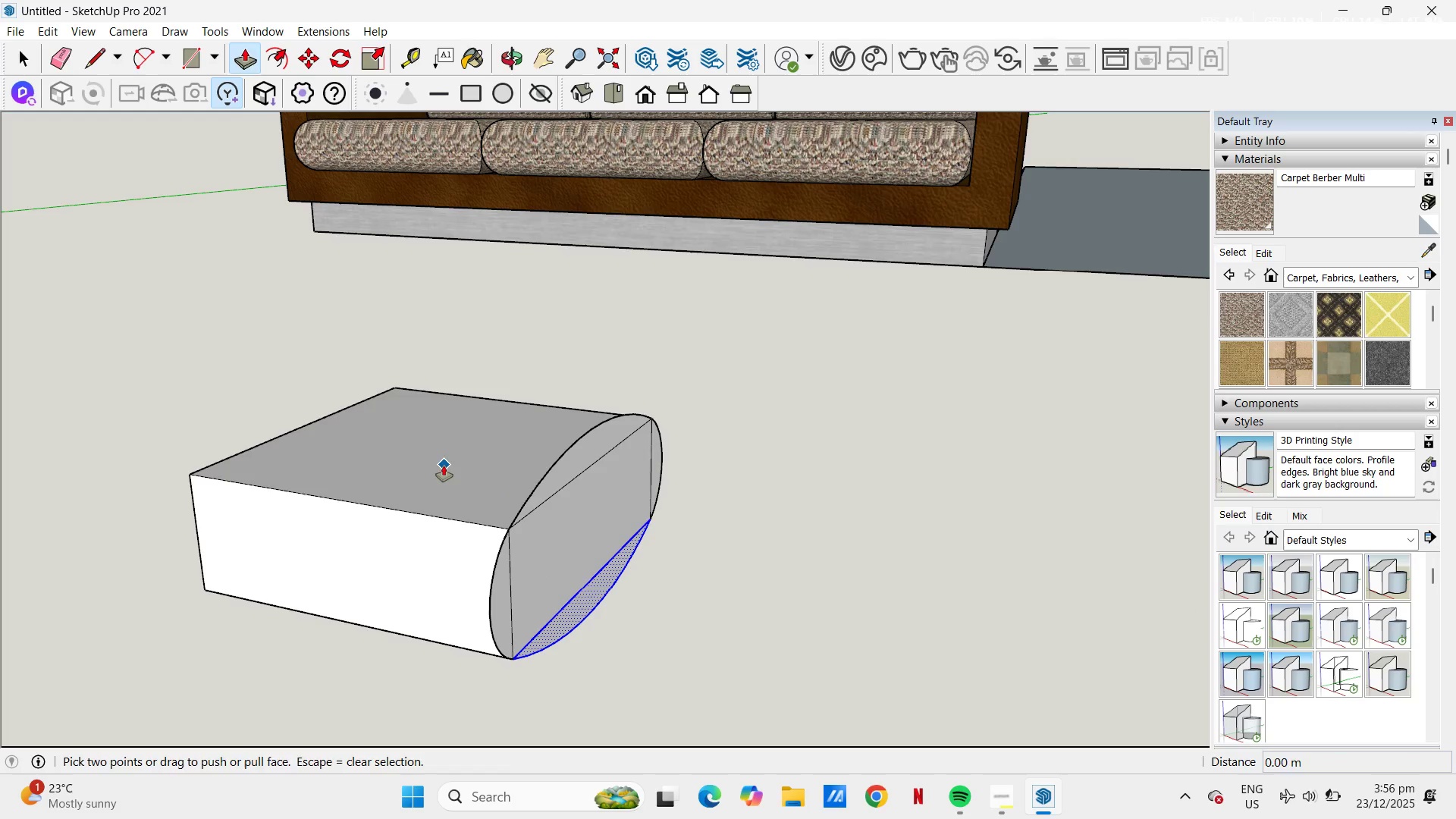 
key(Space)
 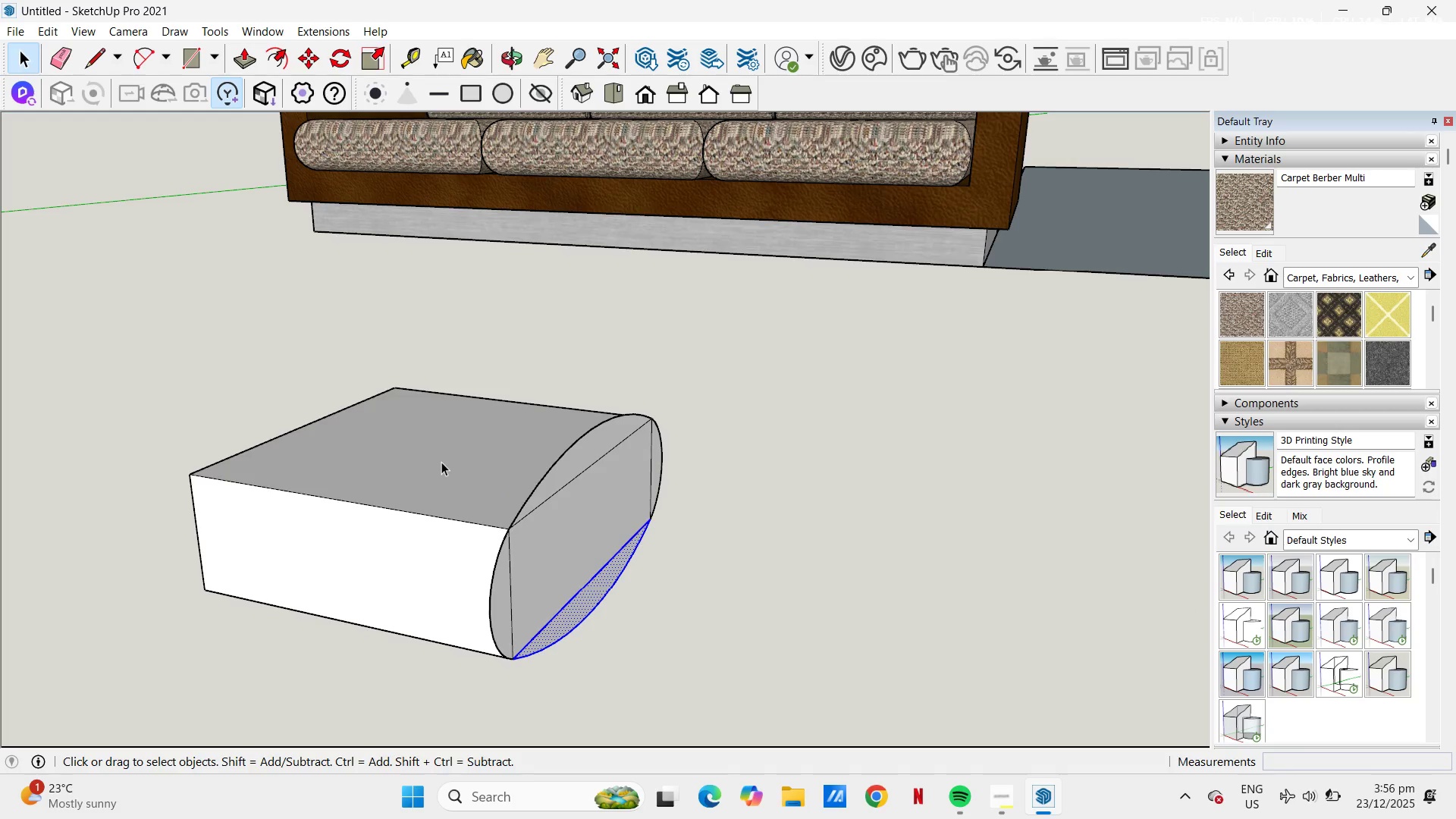 
left_click([441, 462])
 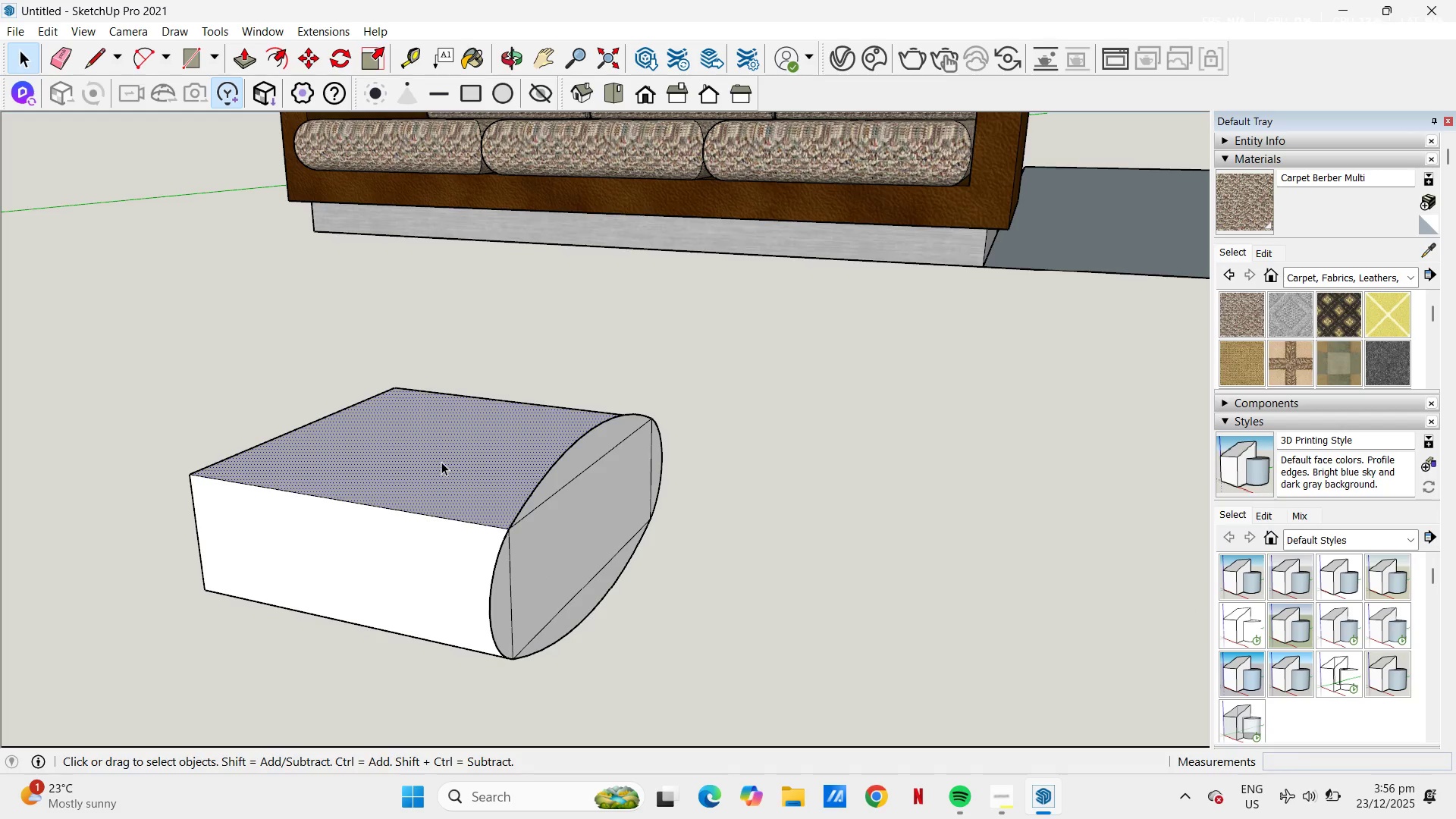 
key(P)
 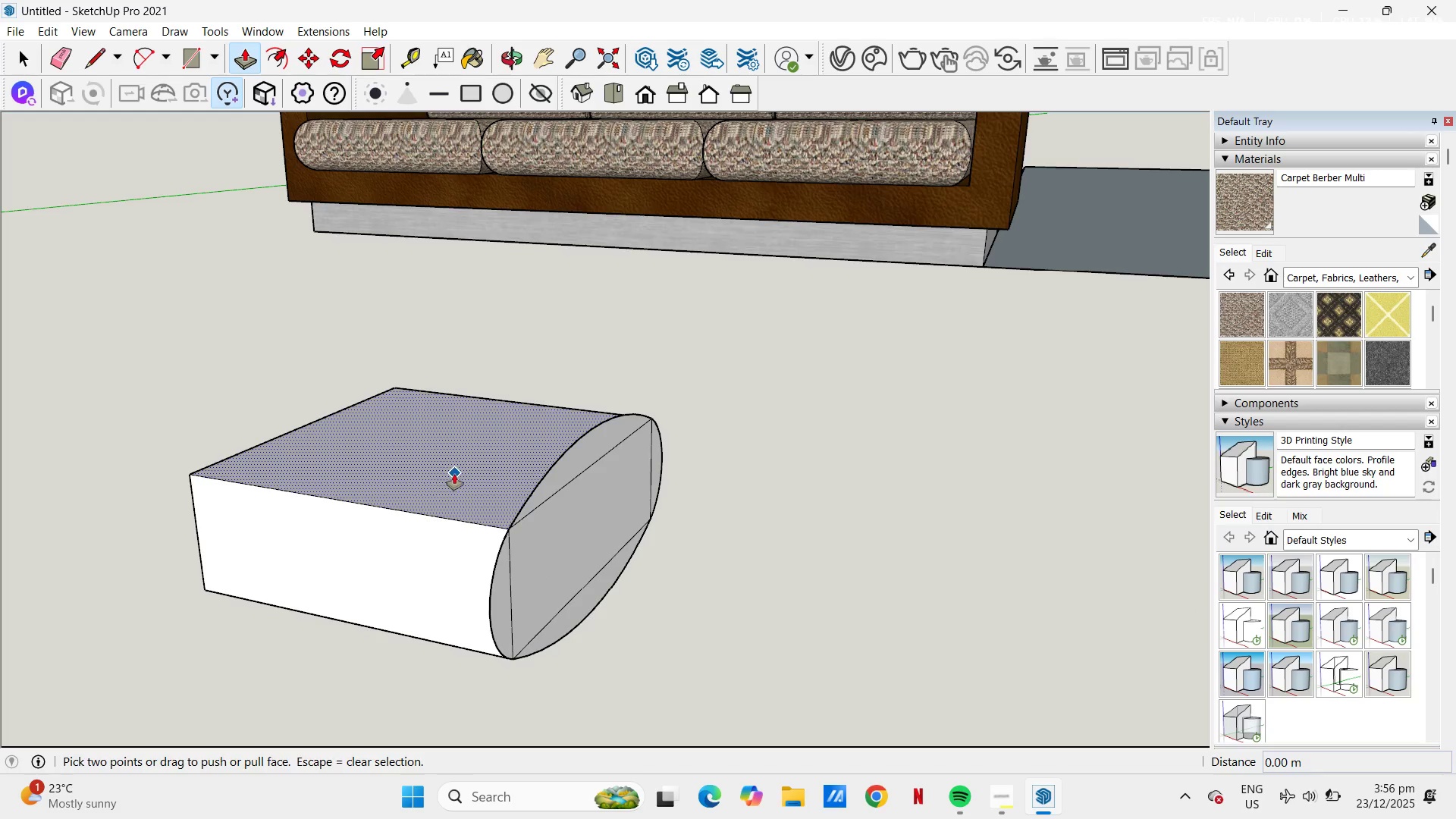 
left_click([454, 473])
 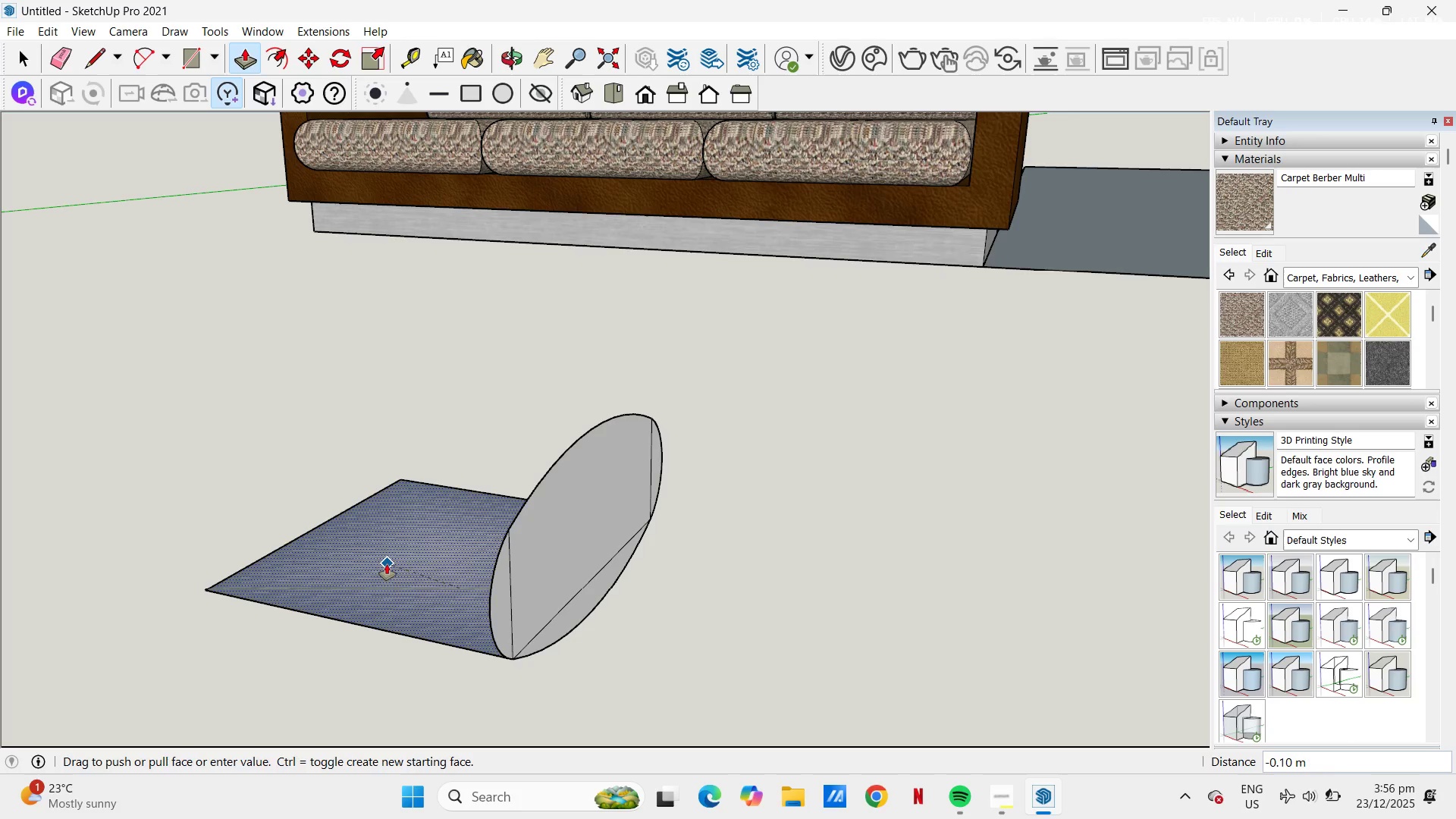 
left_click([387, 564])
 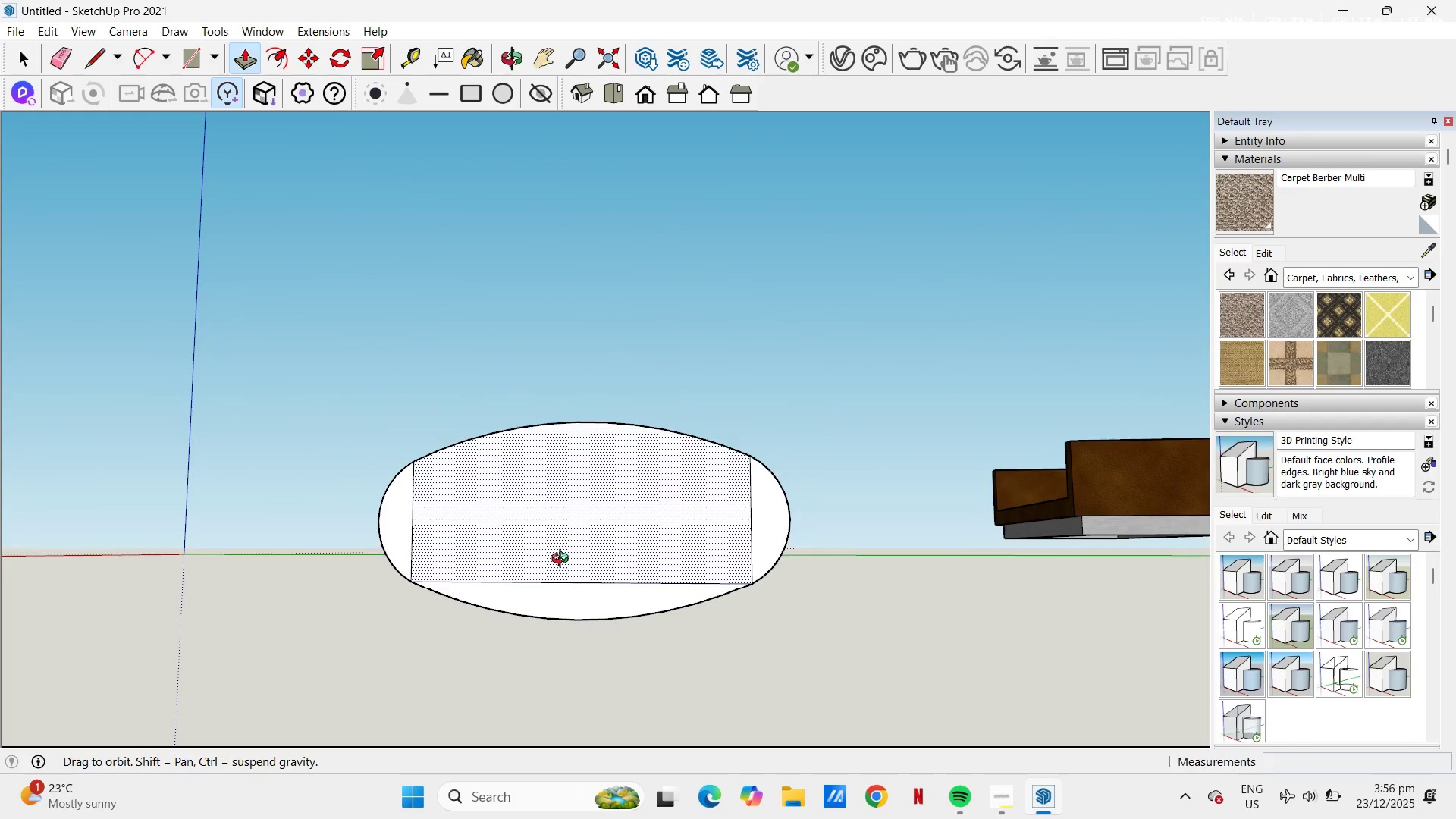 
key(E)
 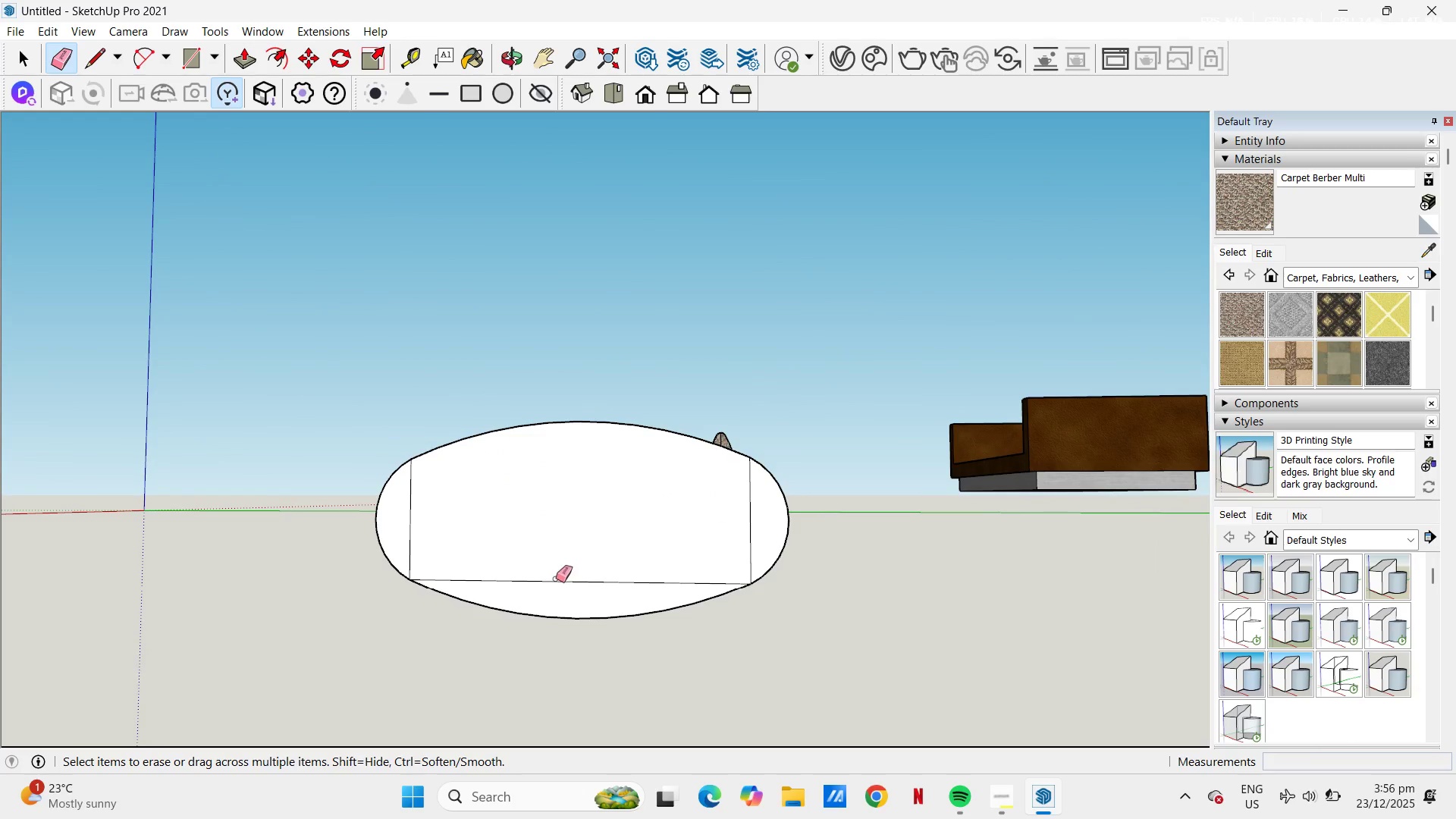 
left_click_drag(start_coordinate=[556, 579], to_coordinate=[562, 586])
 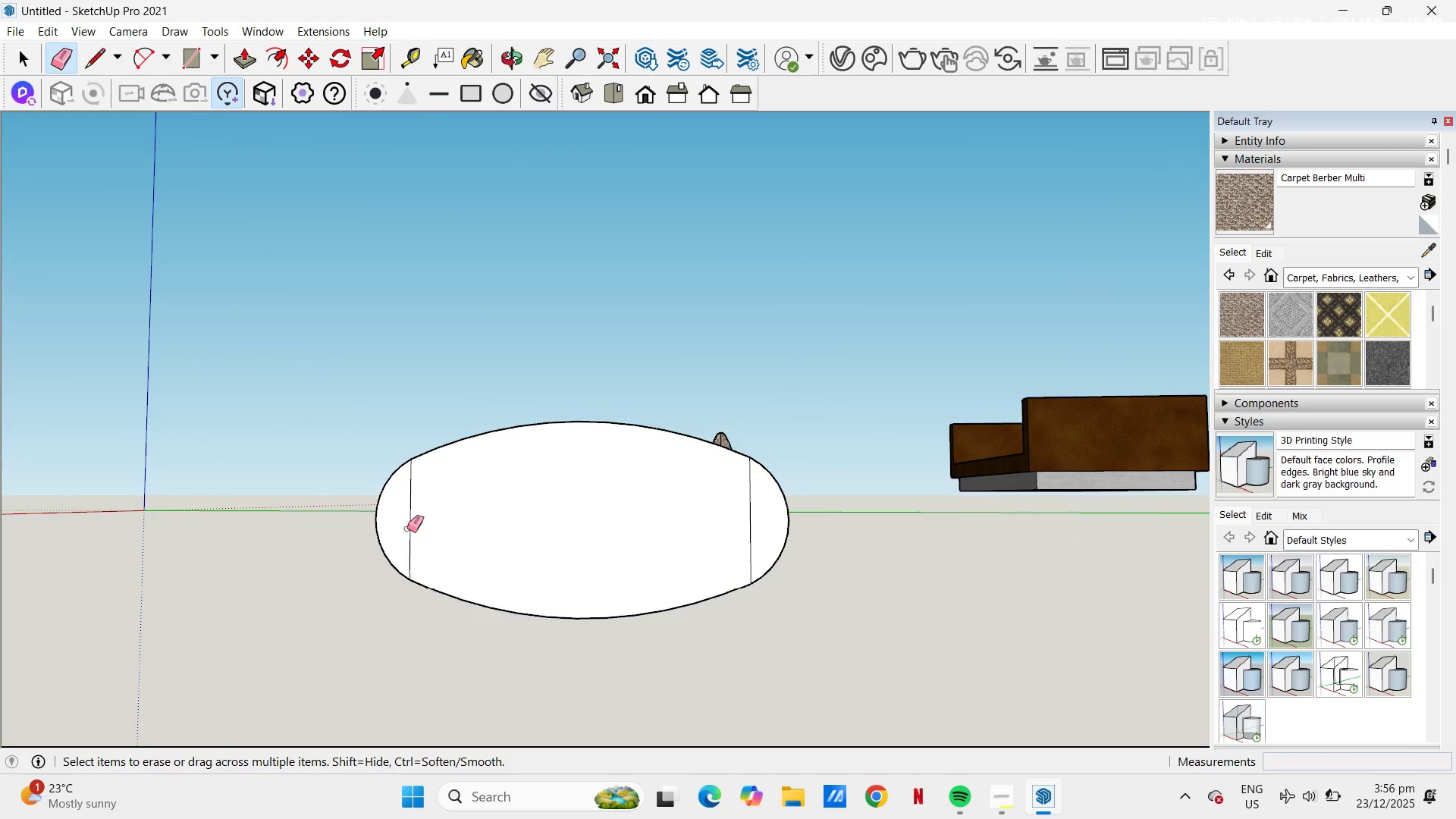 
left_click_drag(start_coordinate=[407, 529], to_coordinate=[421, 525])
 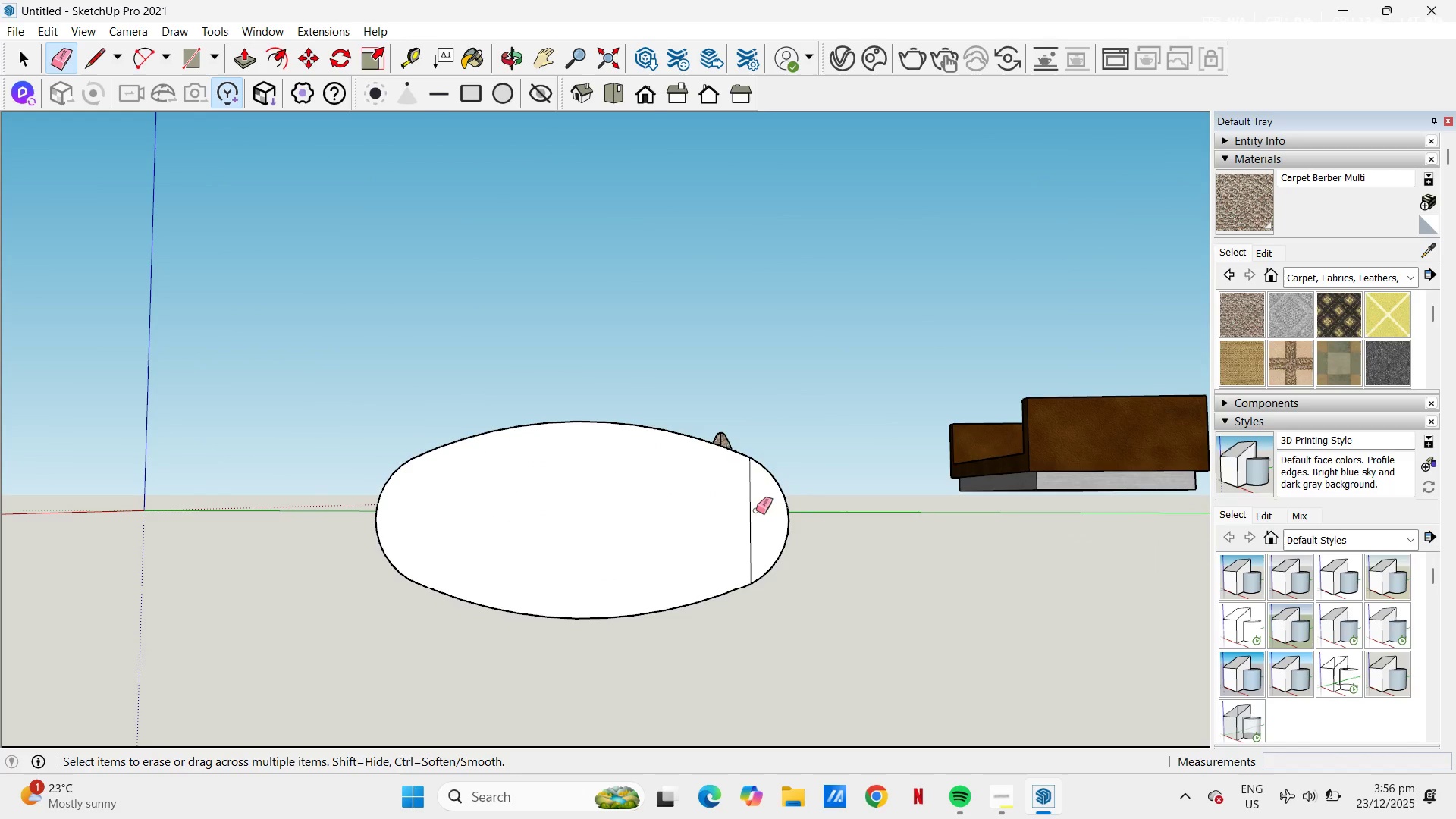 
left_click_drag(start_coordinate=[756, 510], to_coordinate=[745, 508])
 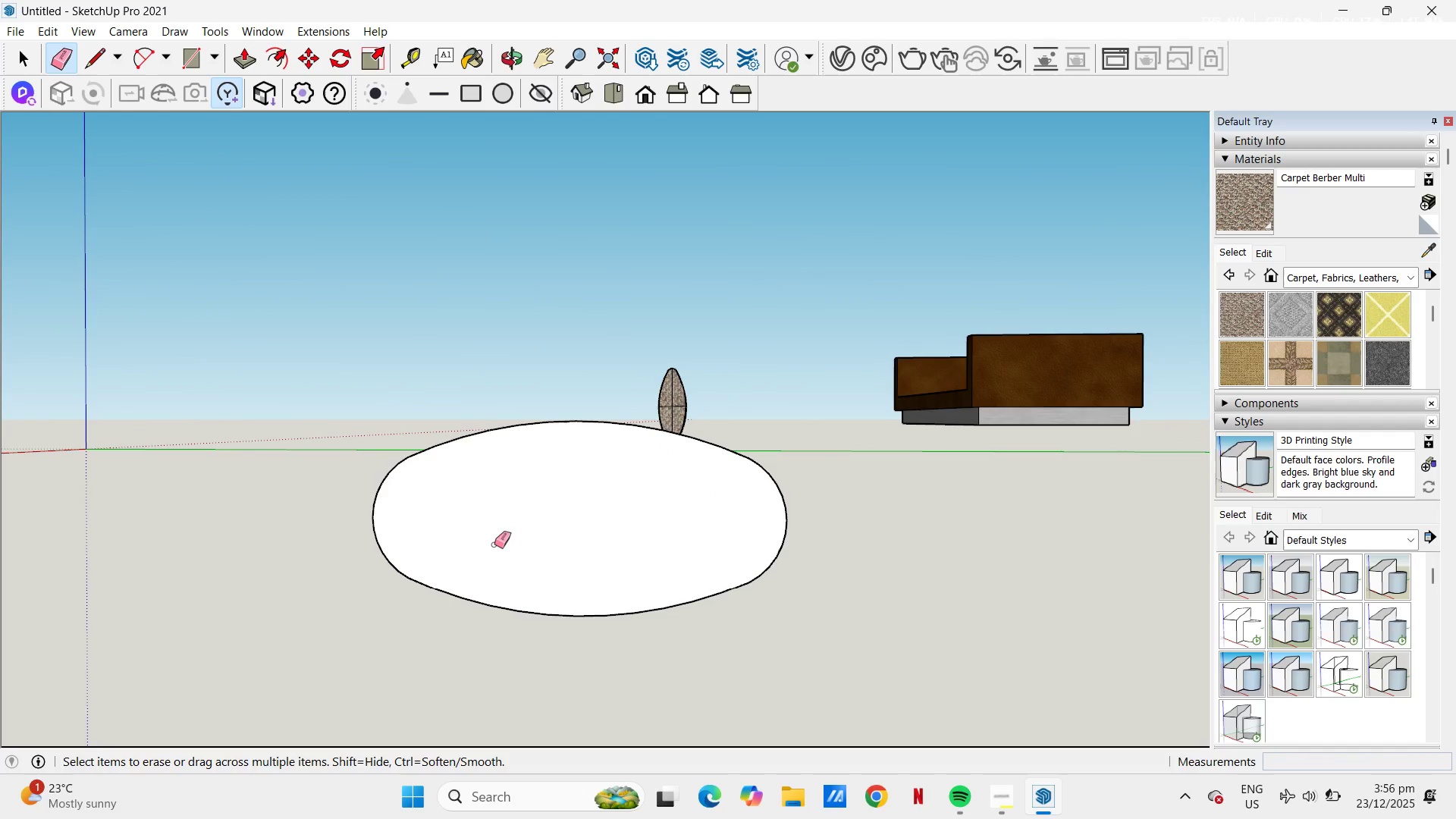 
key(P)
 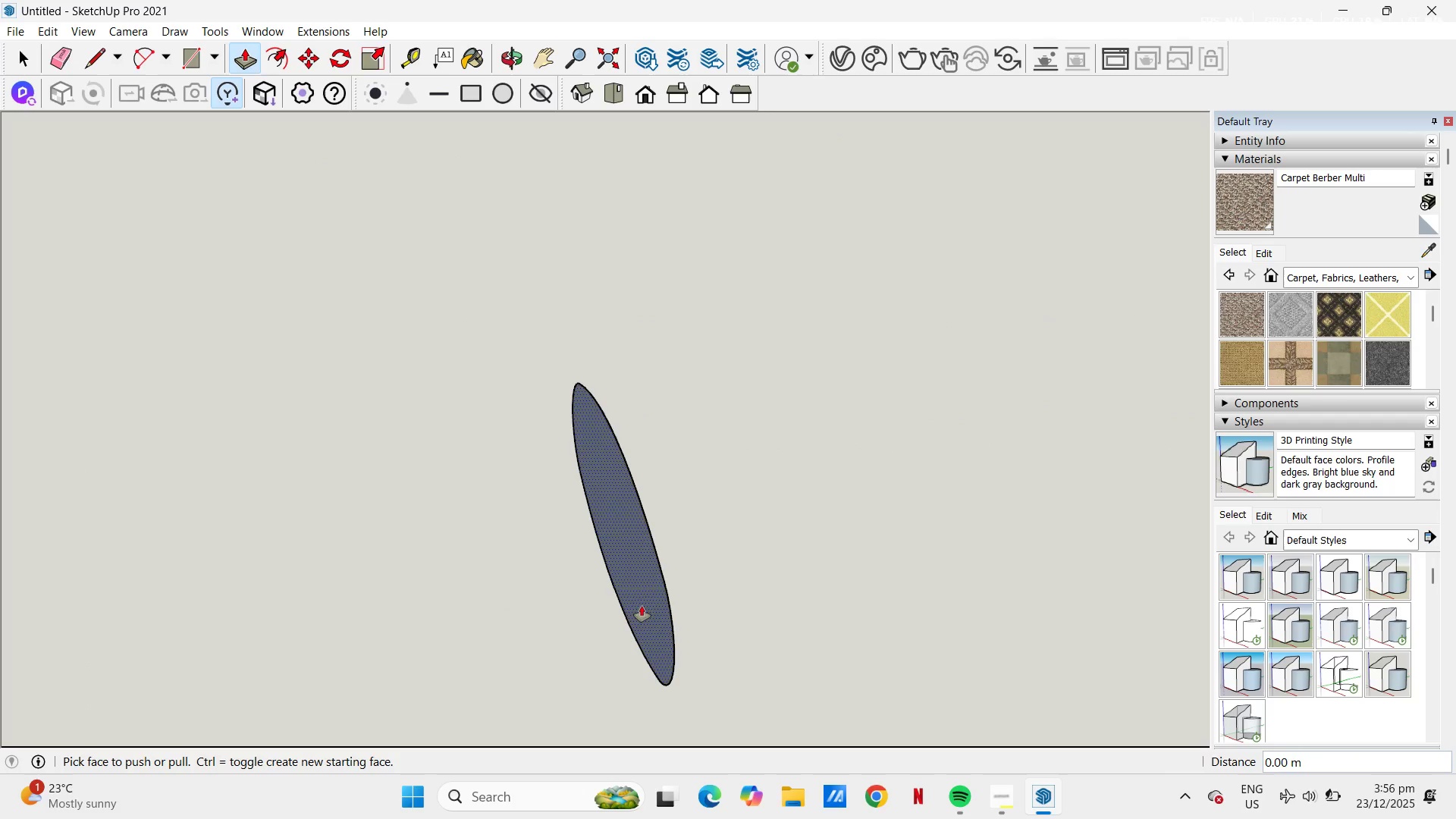 
left_click([653, 607])
 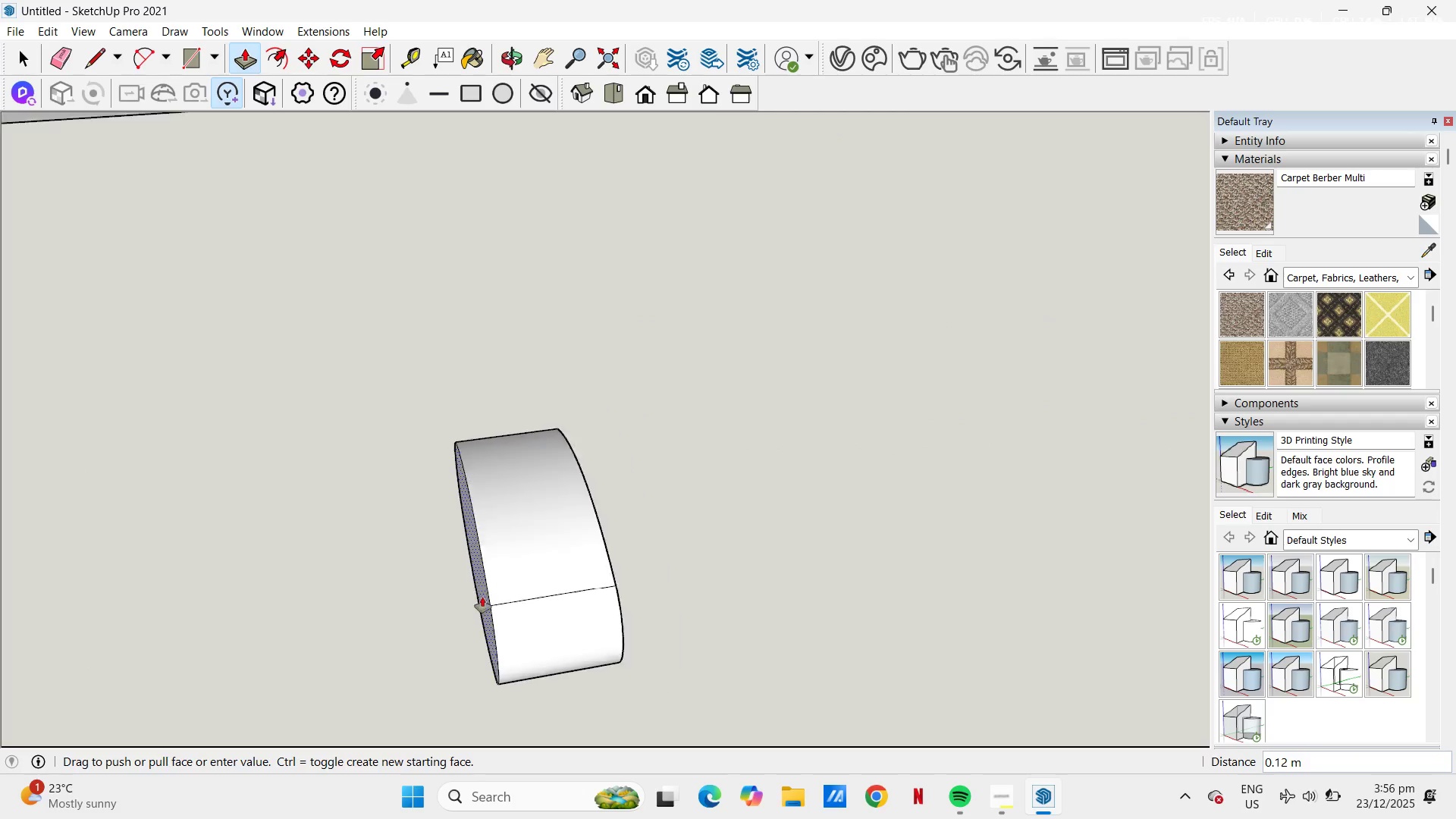 
scroll: coordinate [354, 570], scroll_direction: down, amount: 11.0
 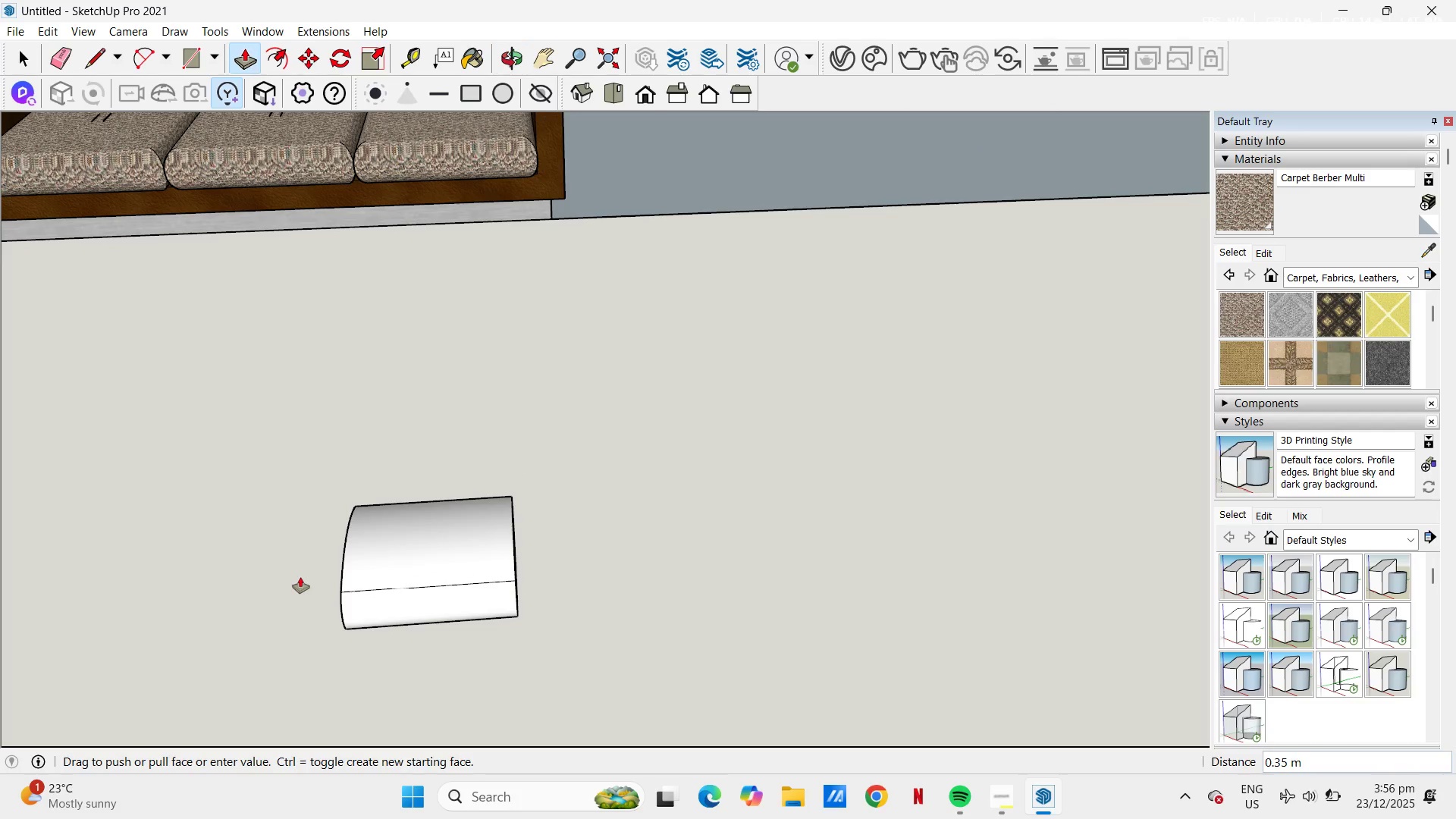 
wait(7.56)
 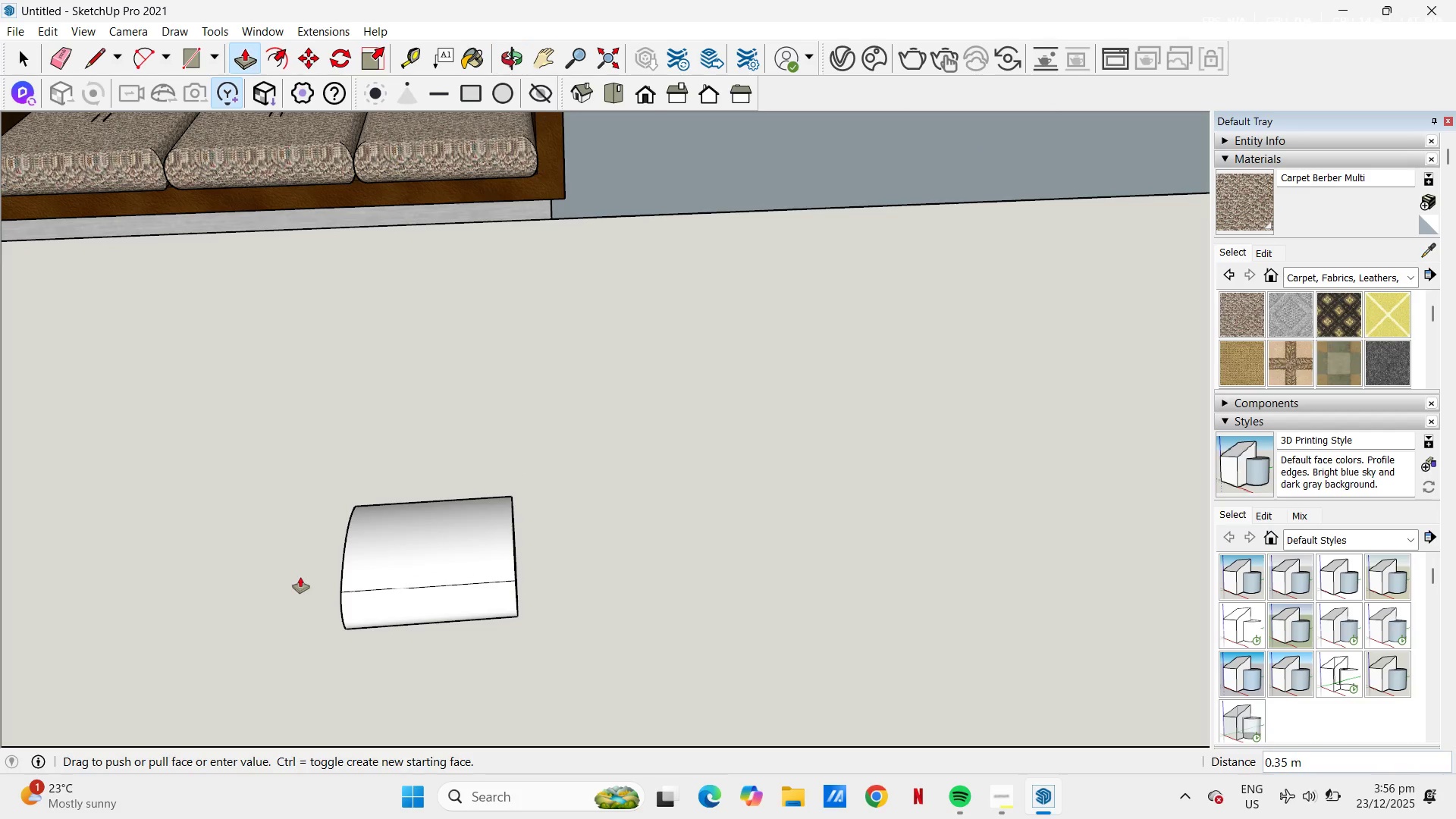 
scroll: coordinate [425, 558], scroll_direction: down, amount: 2.0
 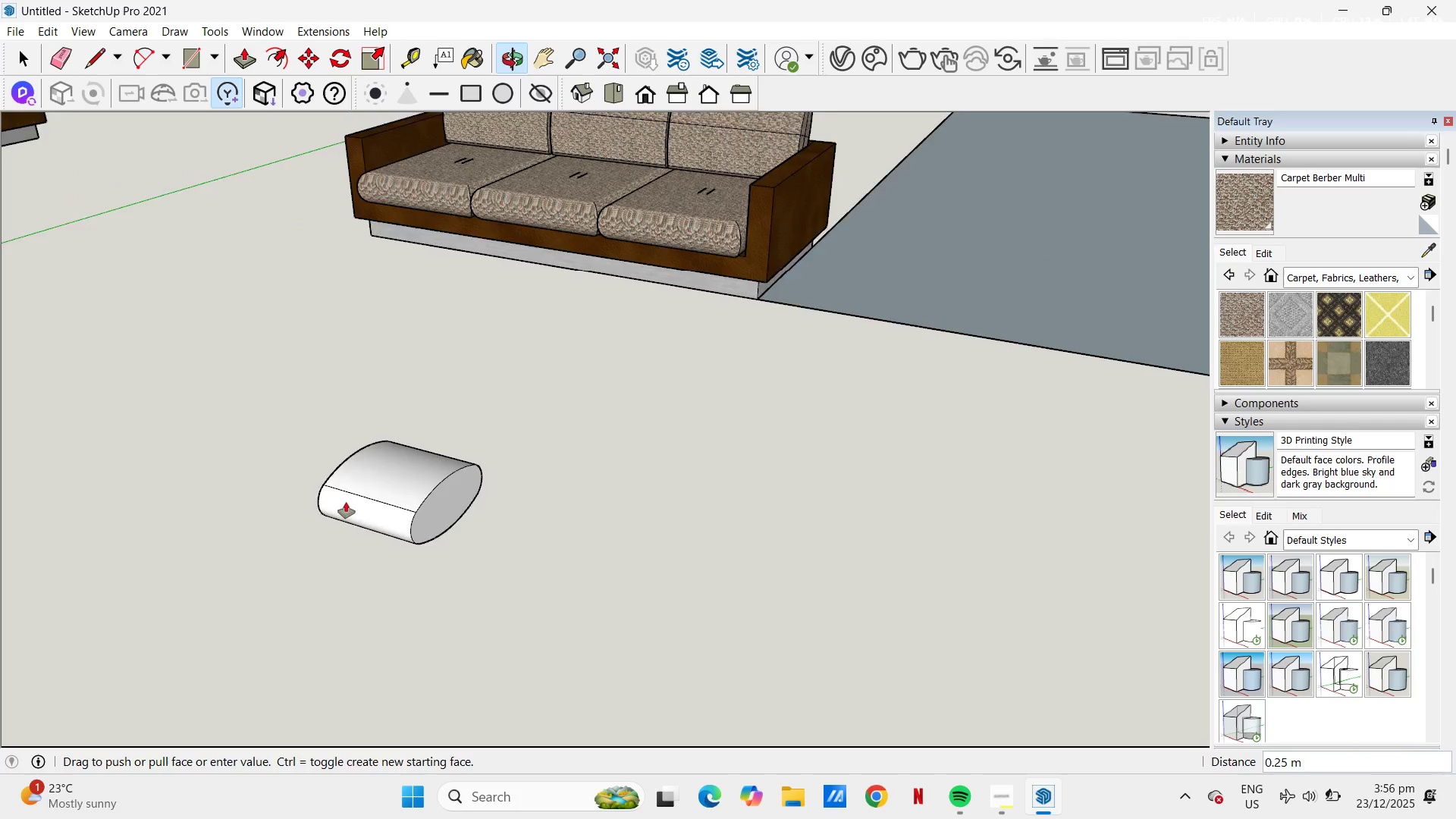 
scroll: coordinate [432, 502], scroll_direction: up, amount: 5.0
 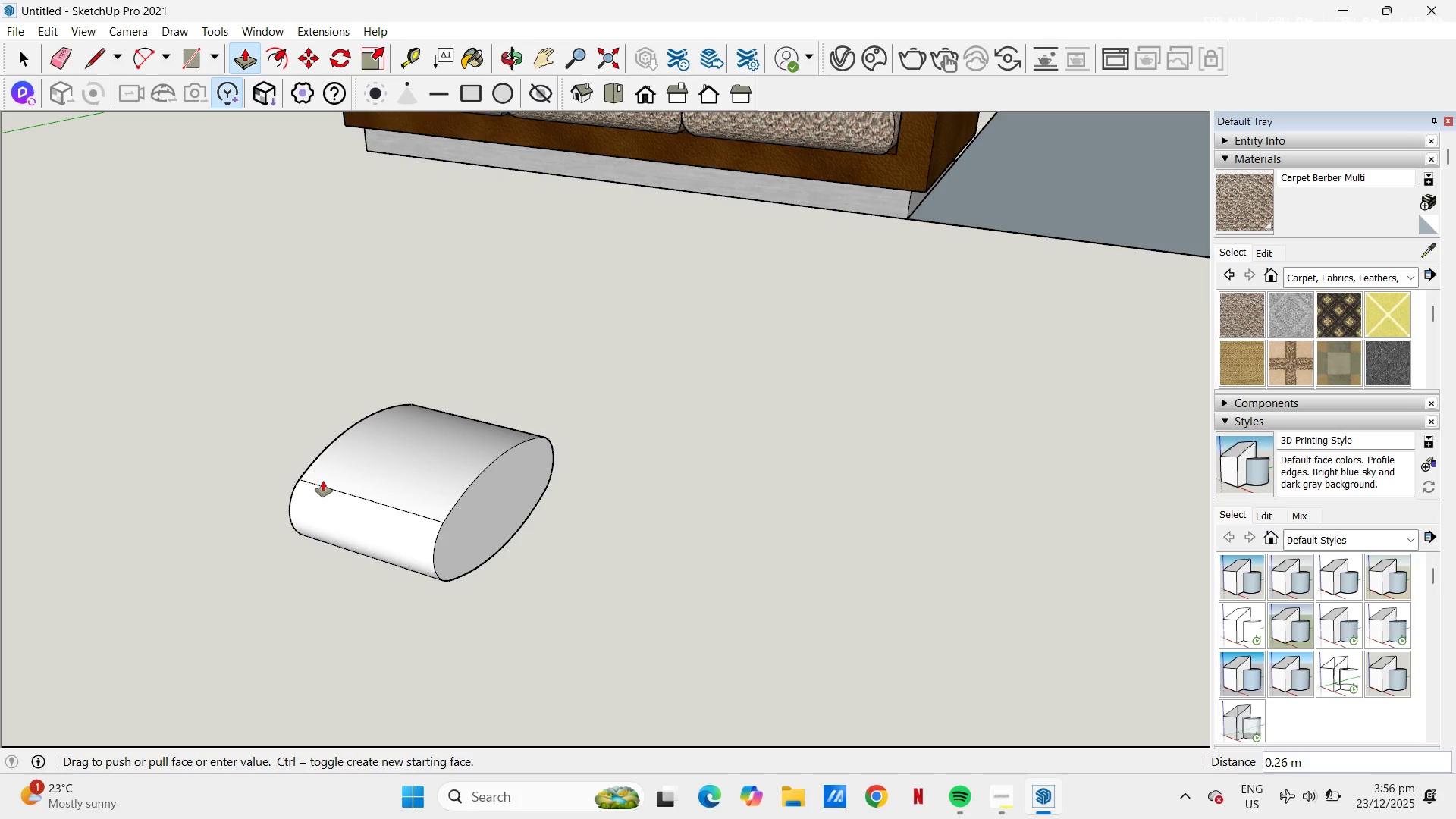 
key(NumpadDecimal)
 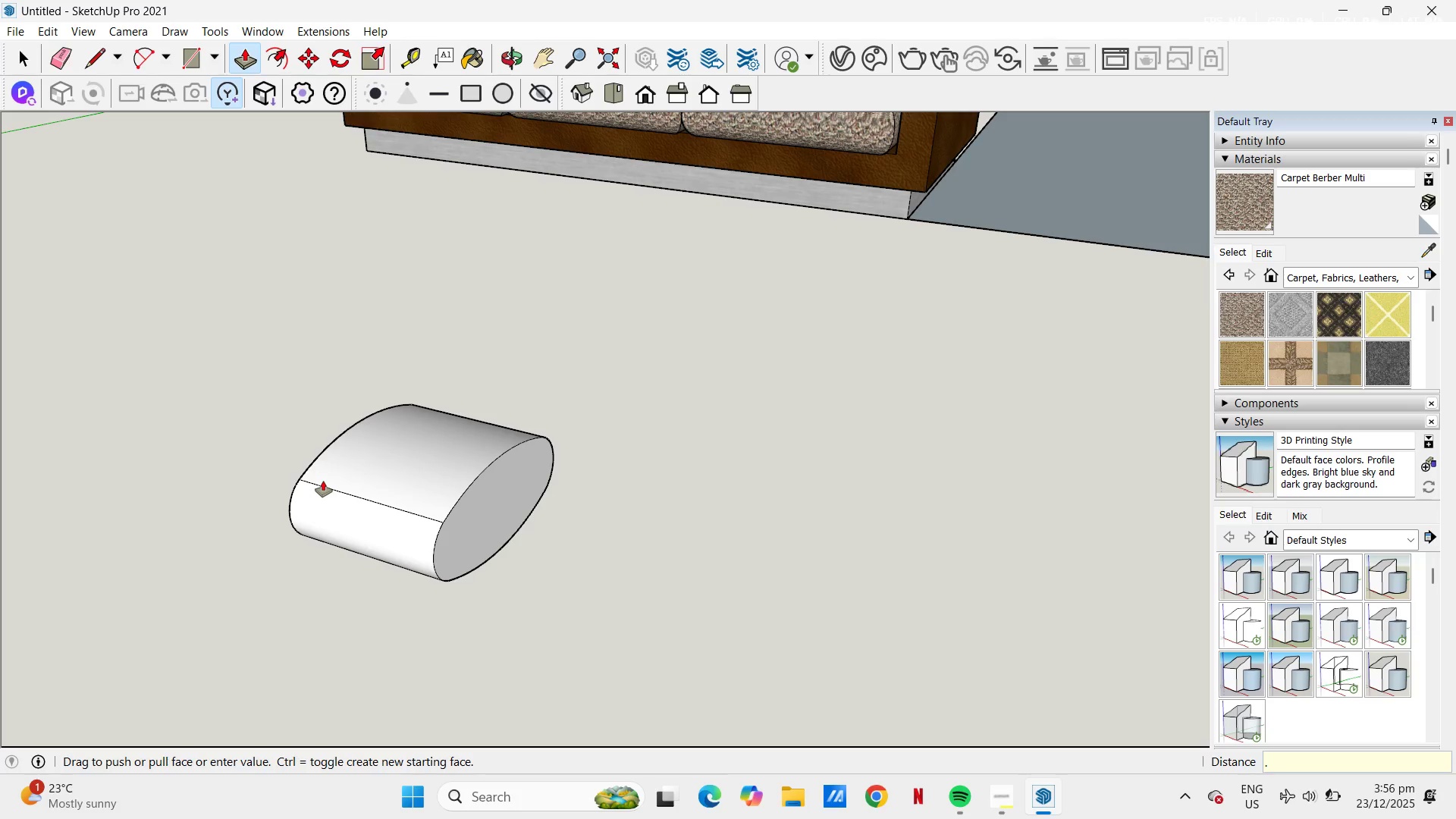 
key(Numpad3)
 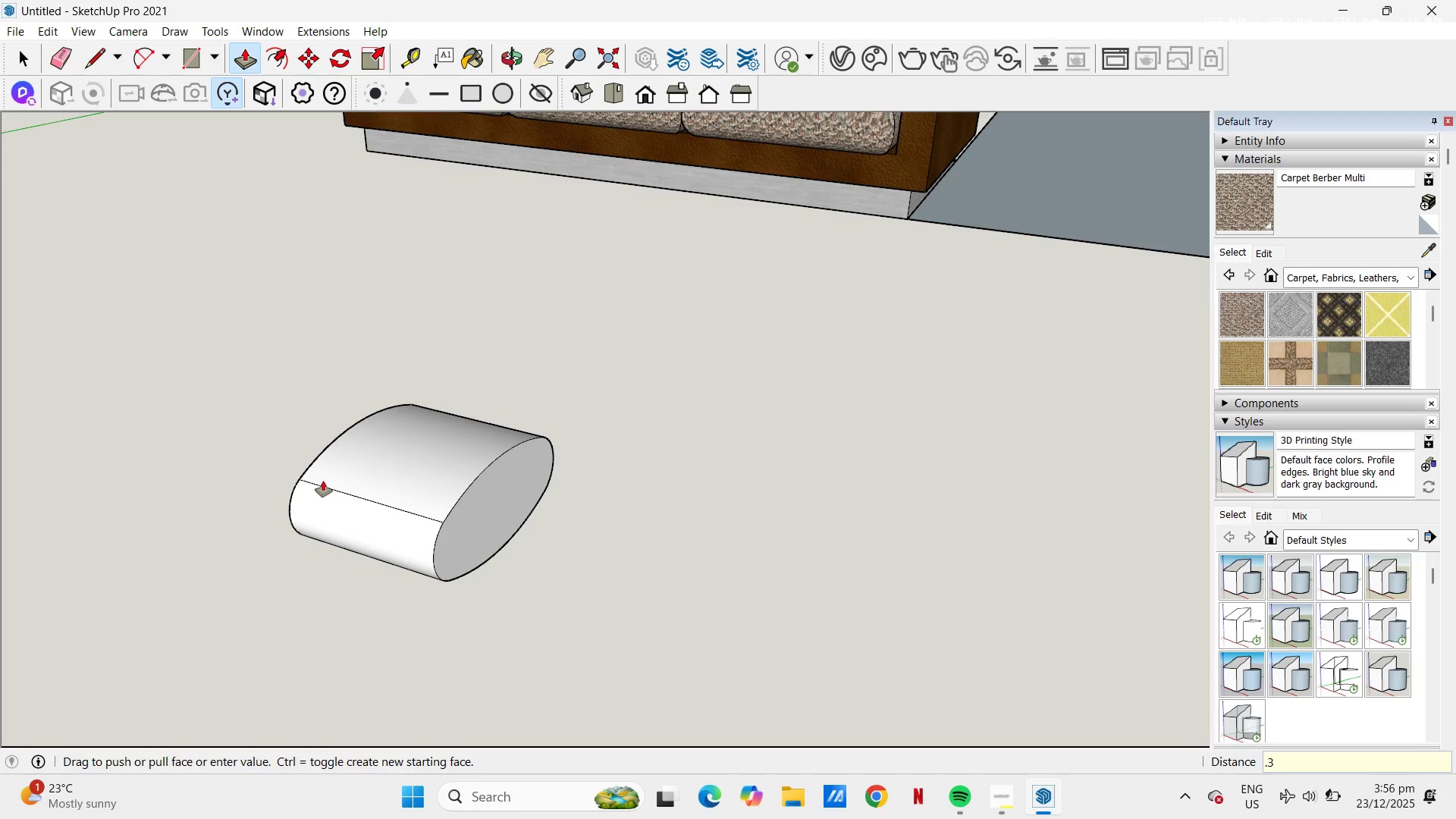 
key(NumpadEnter)
 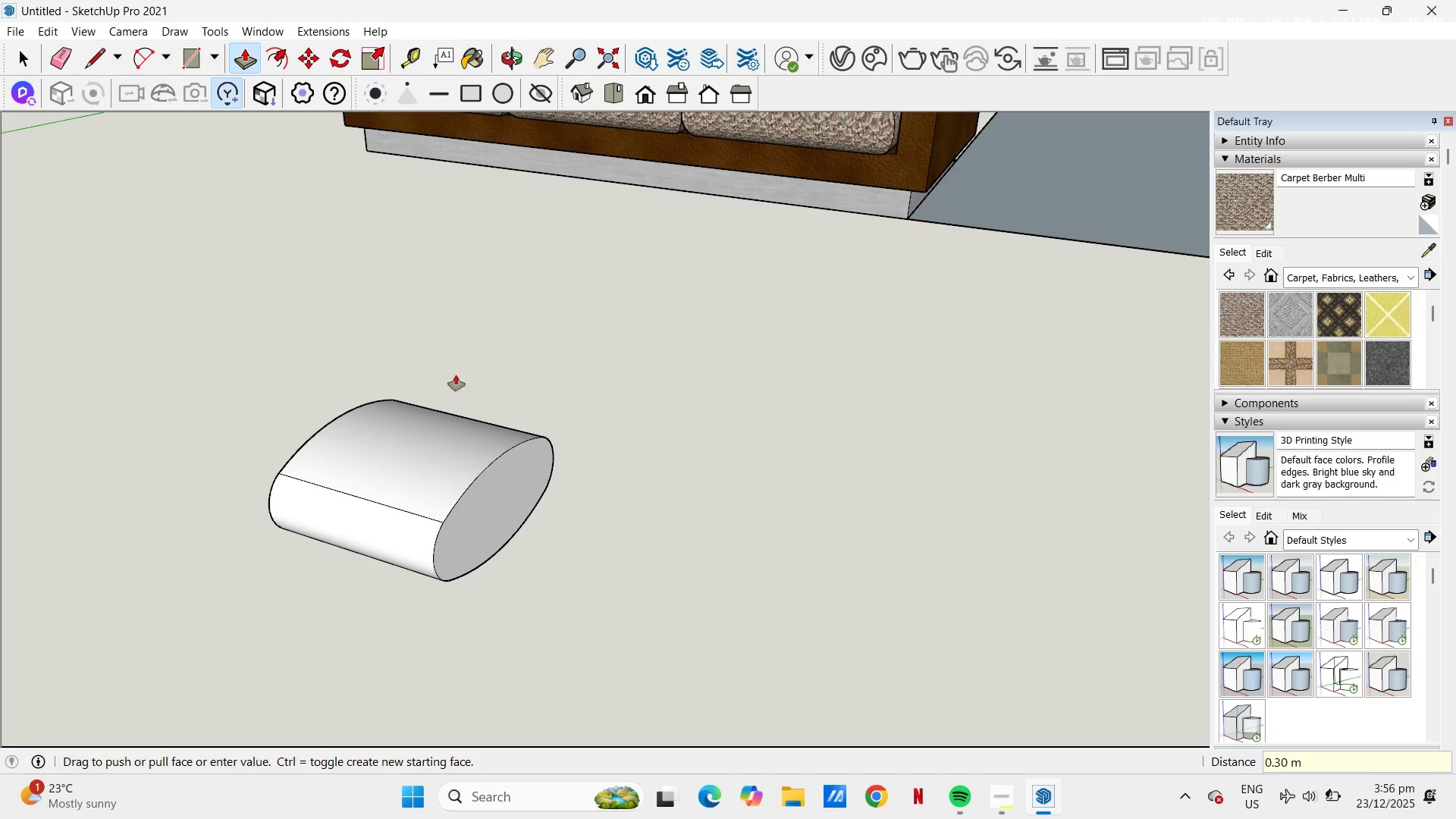 
scroll: coordinate [538, 532], scroll_direction: up, amount: 4.0
 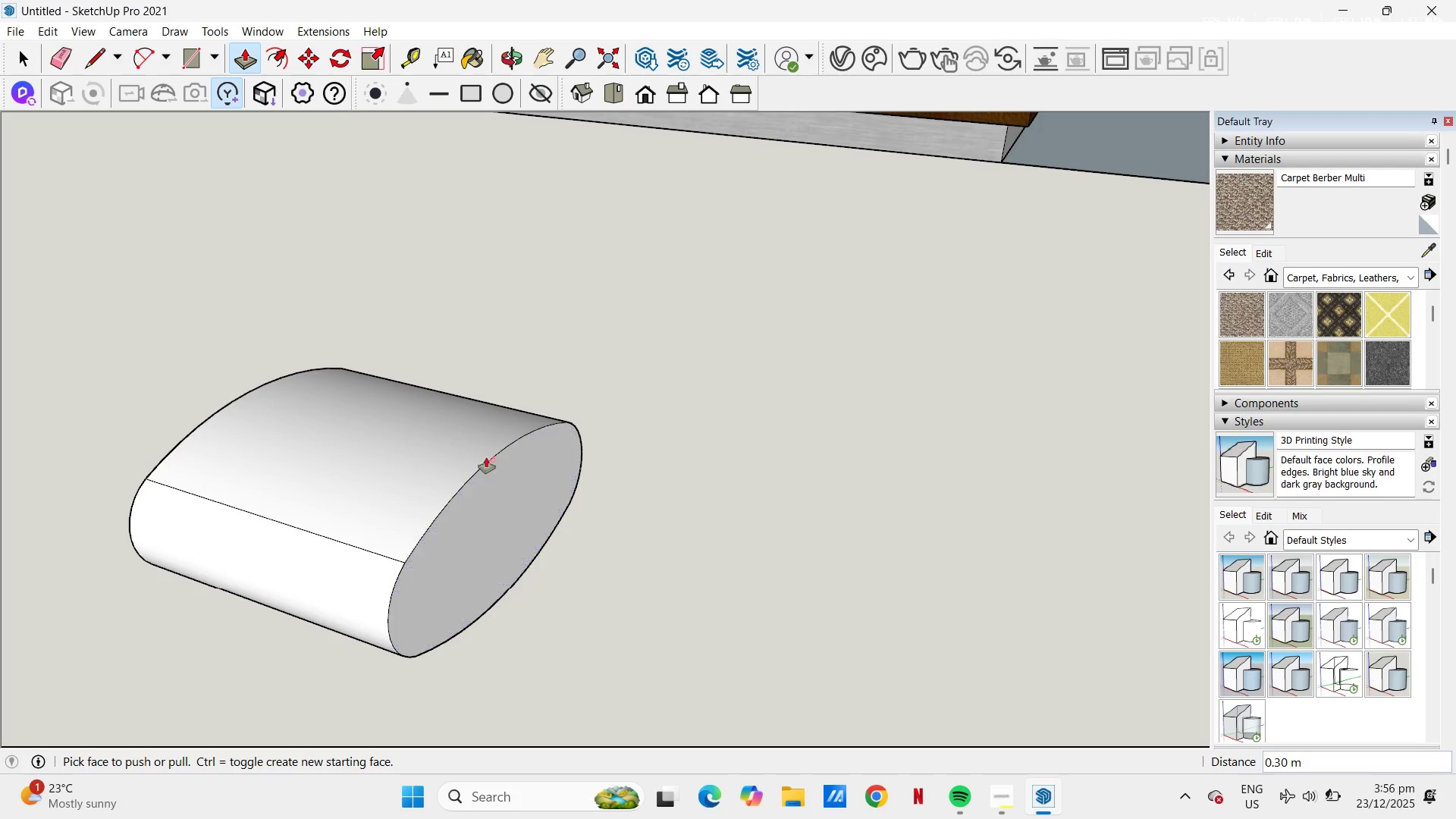 
key(L)
 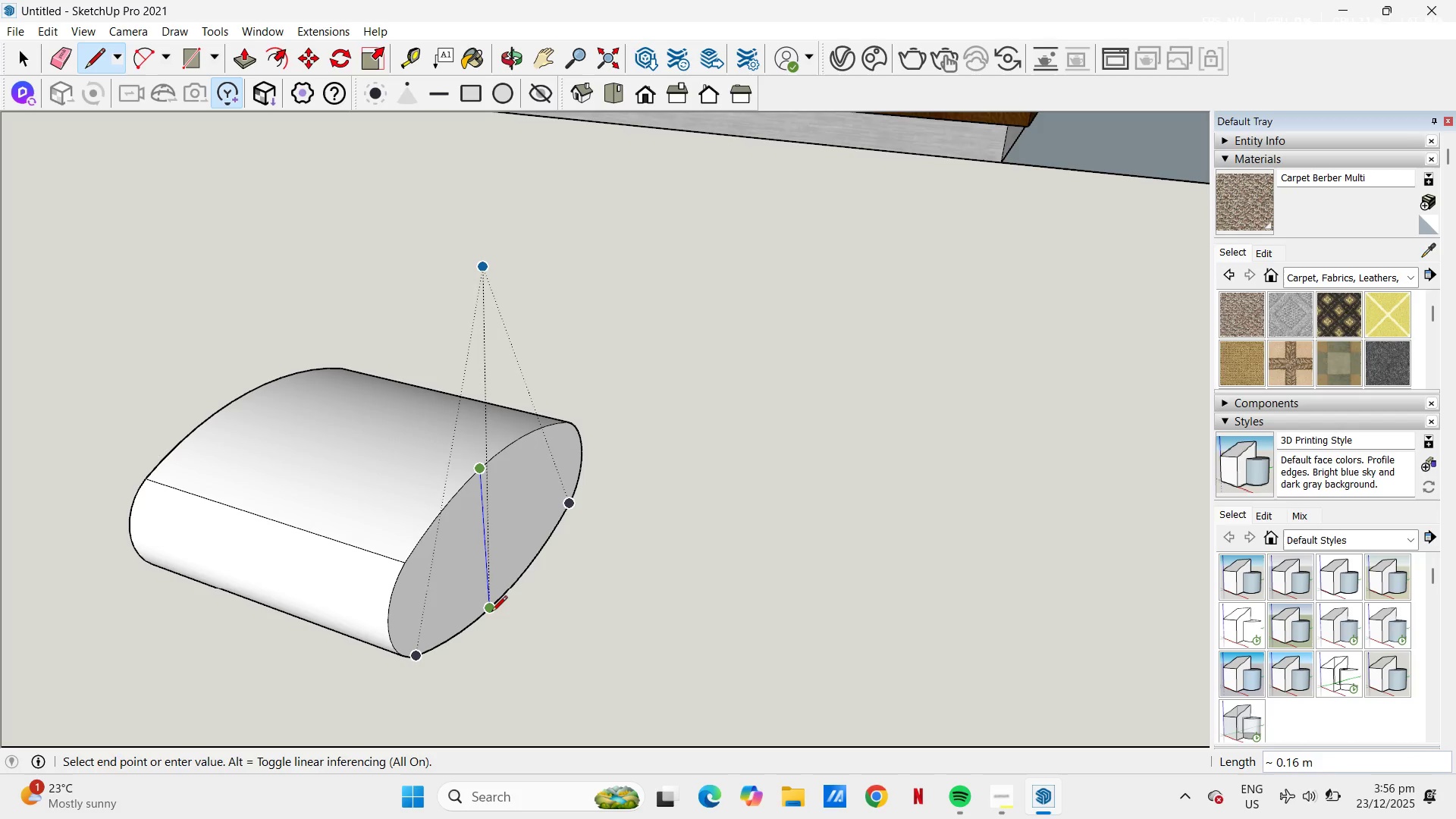 
left_click([491, 613])
 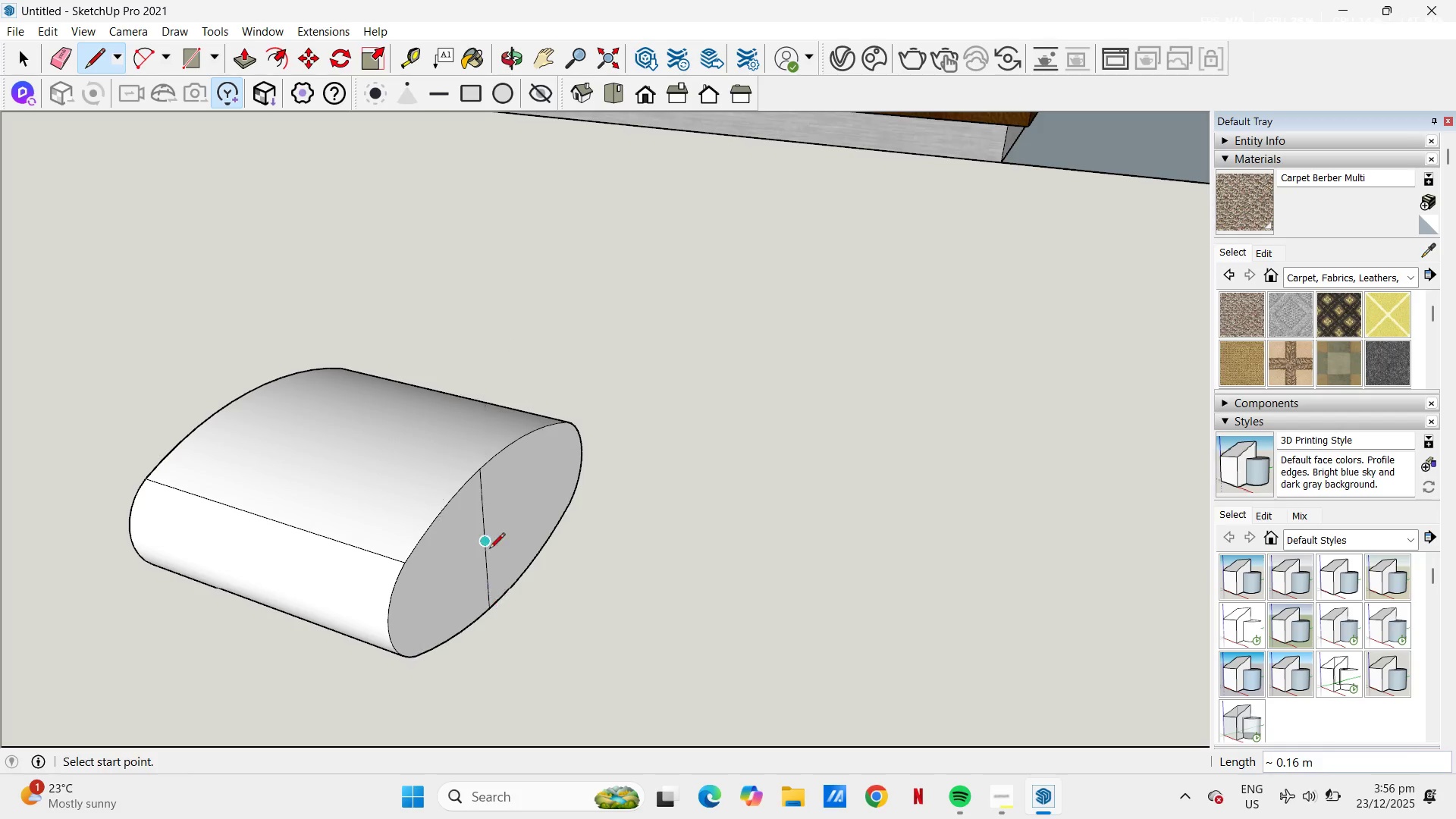 
key(A)
 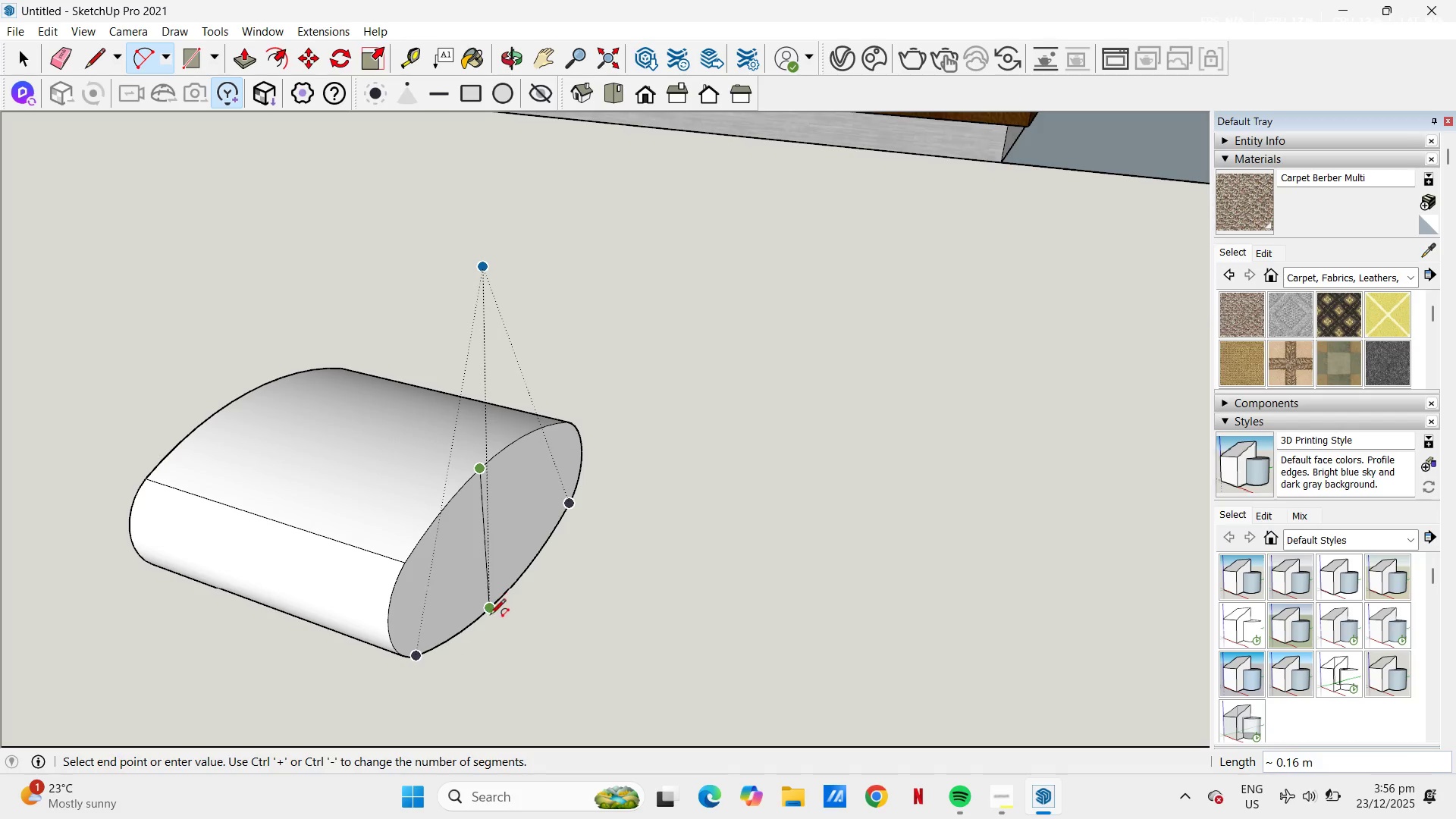 
left_click([490, 616])
 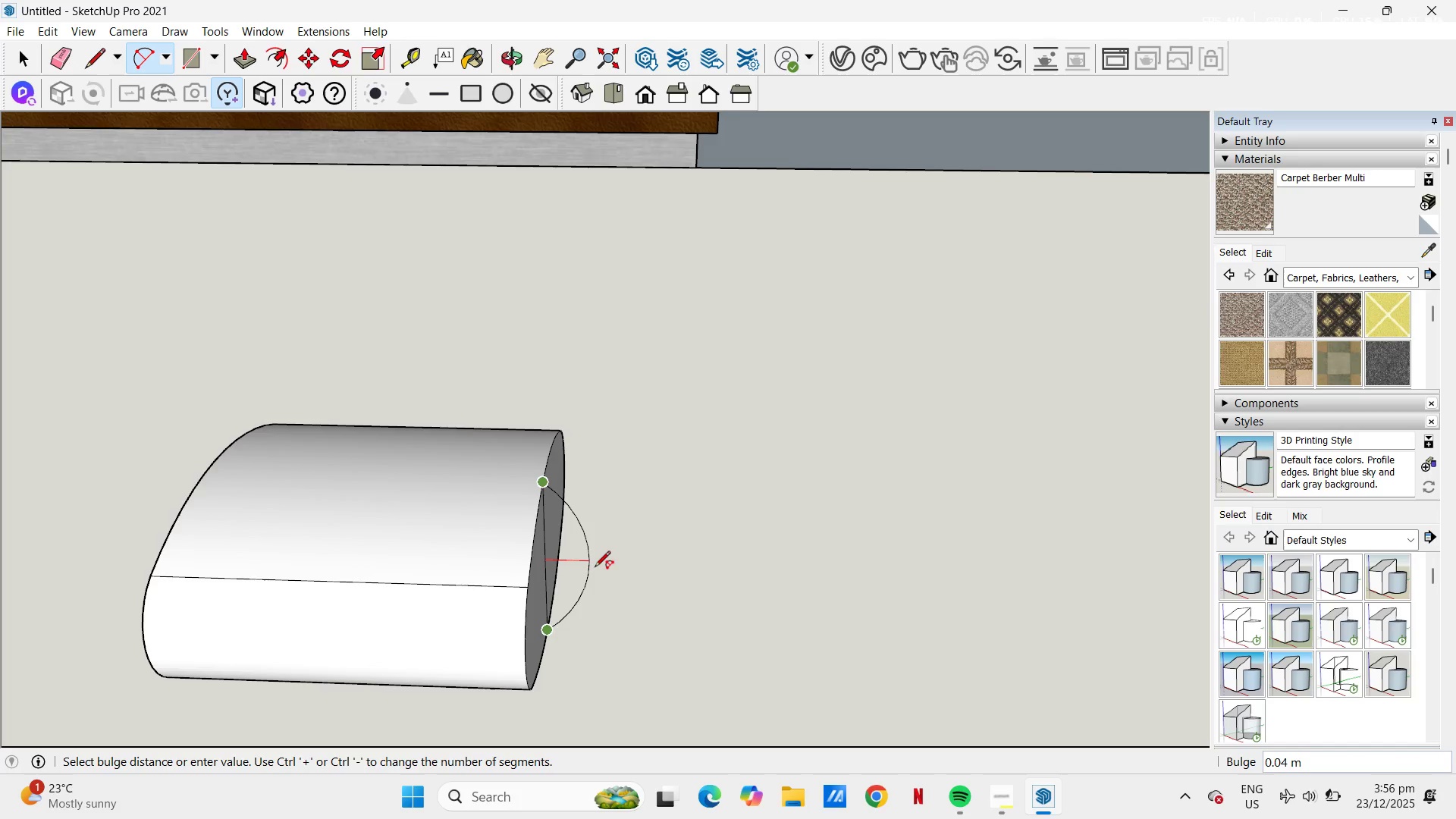 
left_click([593, 570])
 